 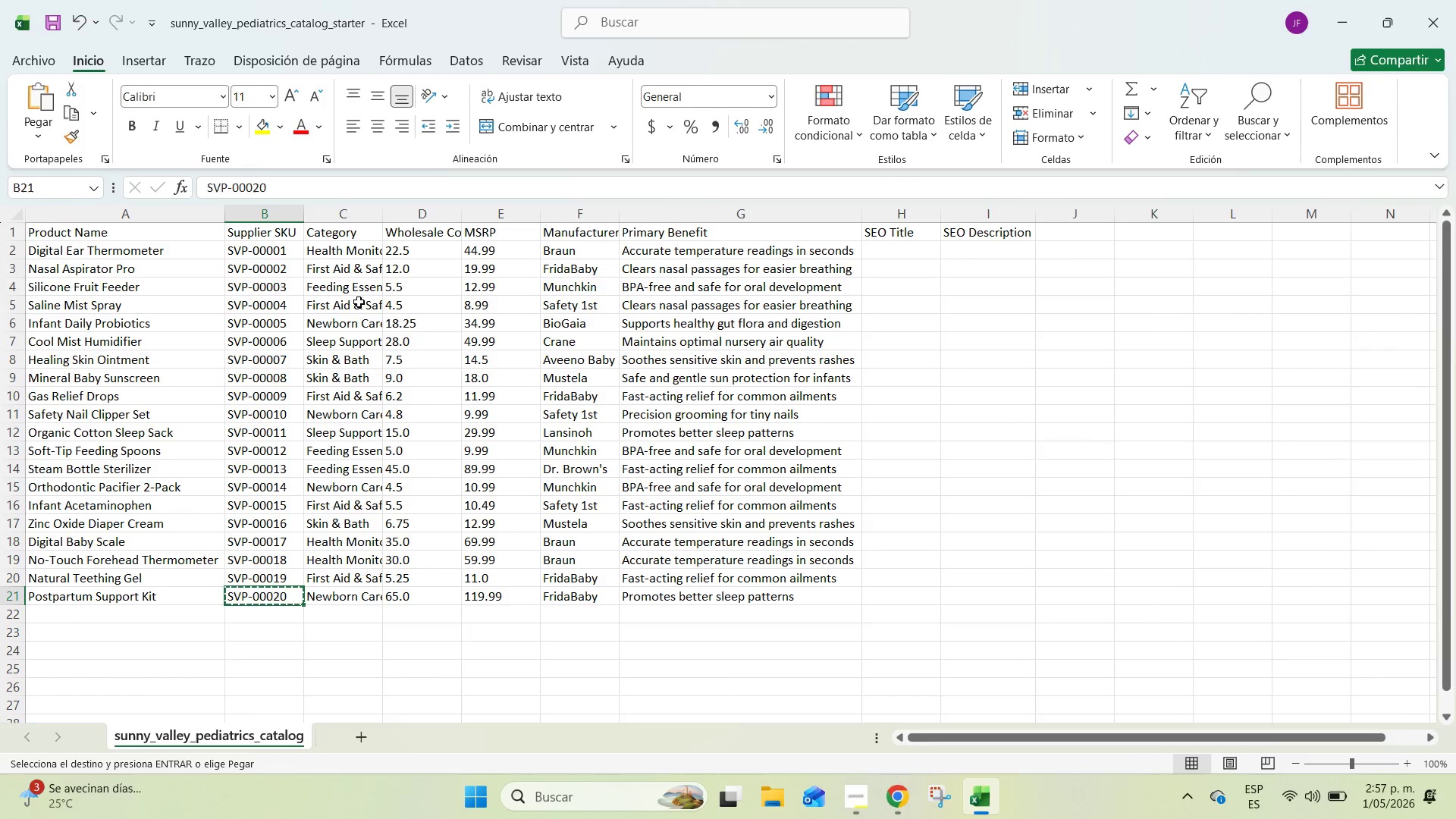 
left_click([1370, 23])
 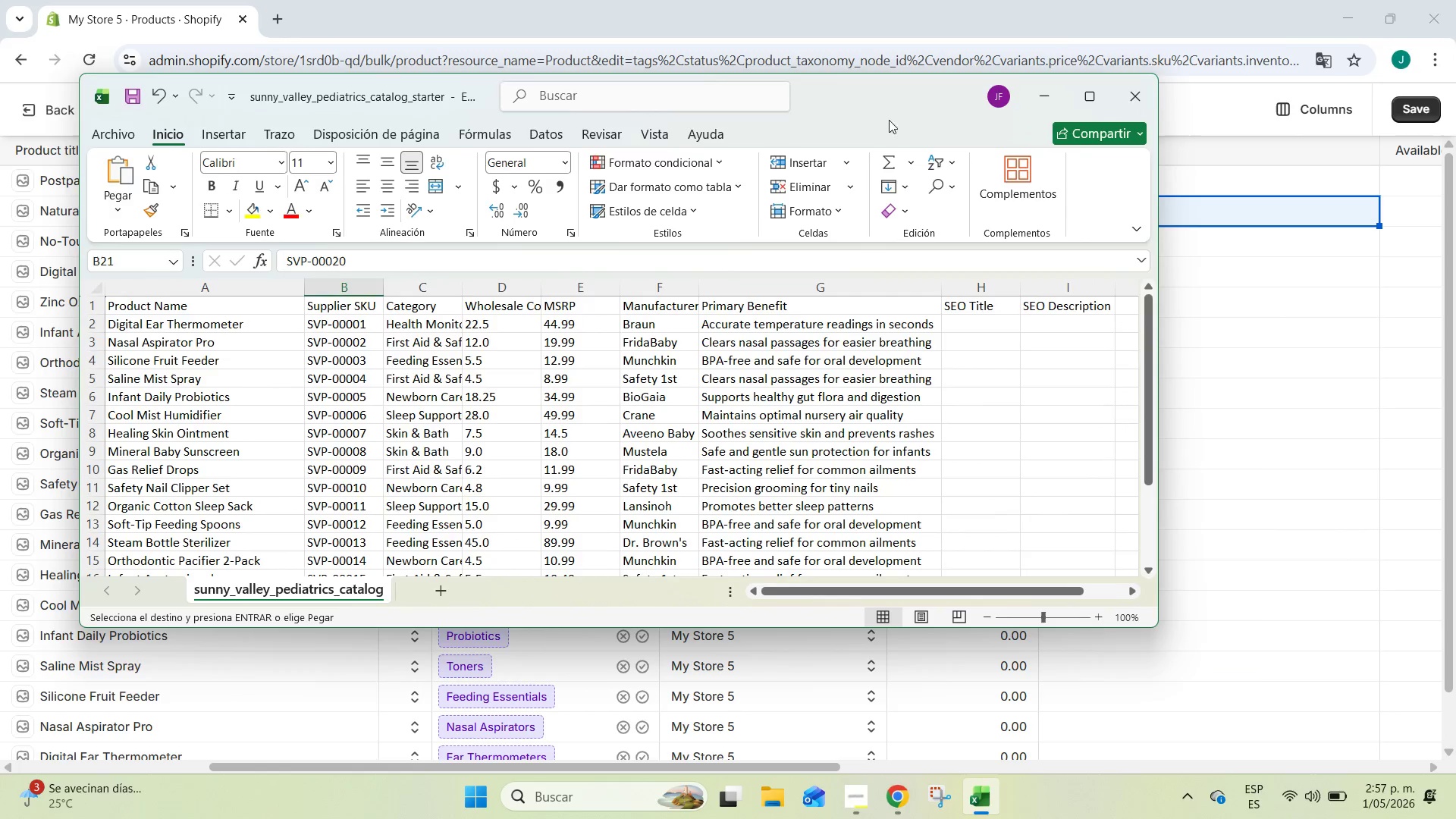 
left_click_drag(start_coordinate=[876, 111], to_coordinate=[1071, 165])
 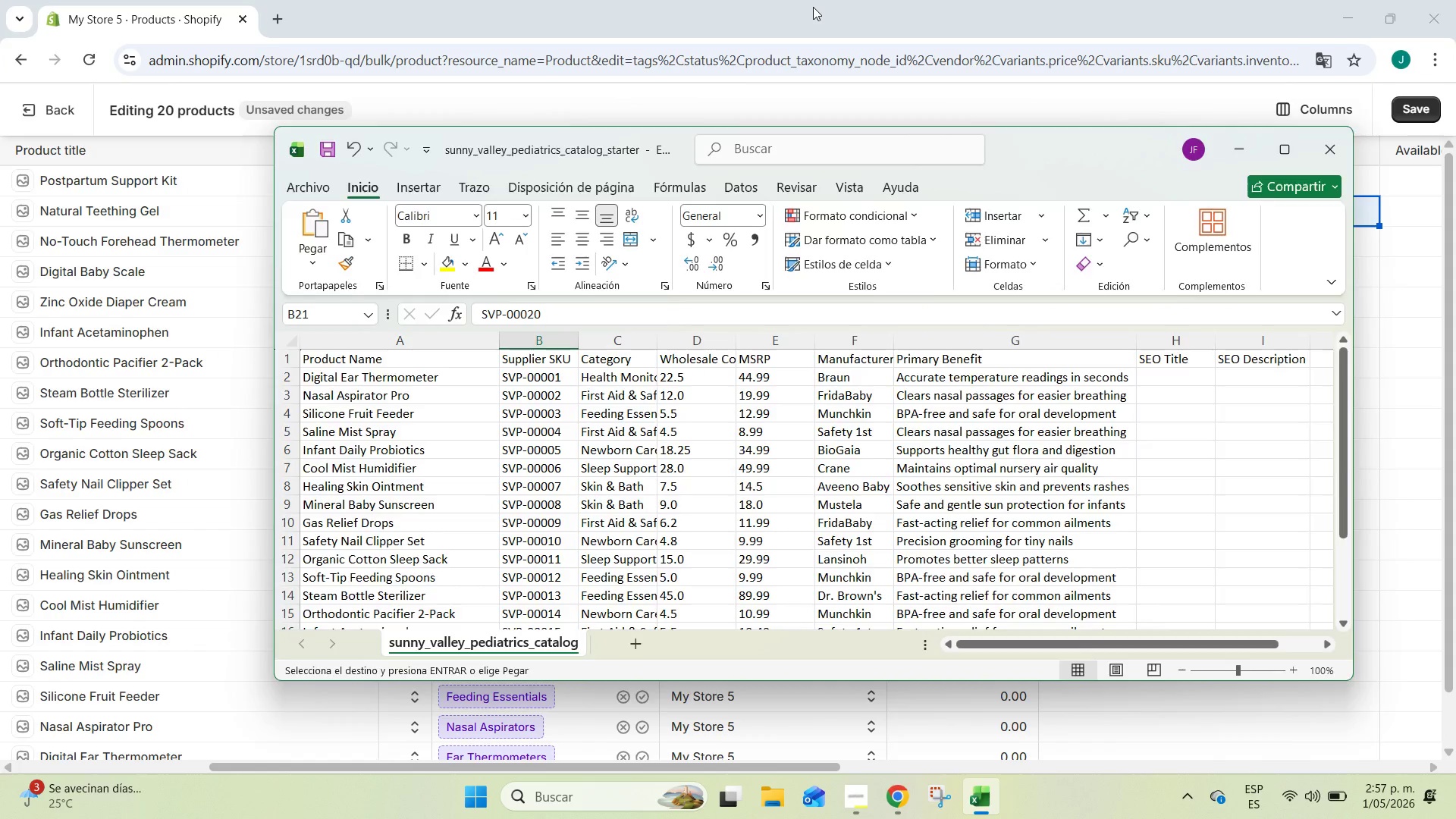 
left_click([813, 7])
 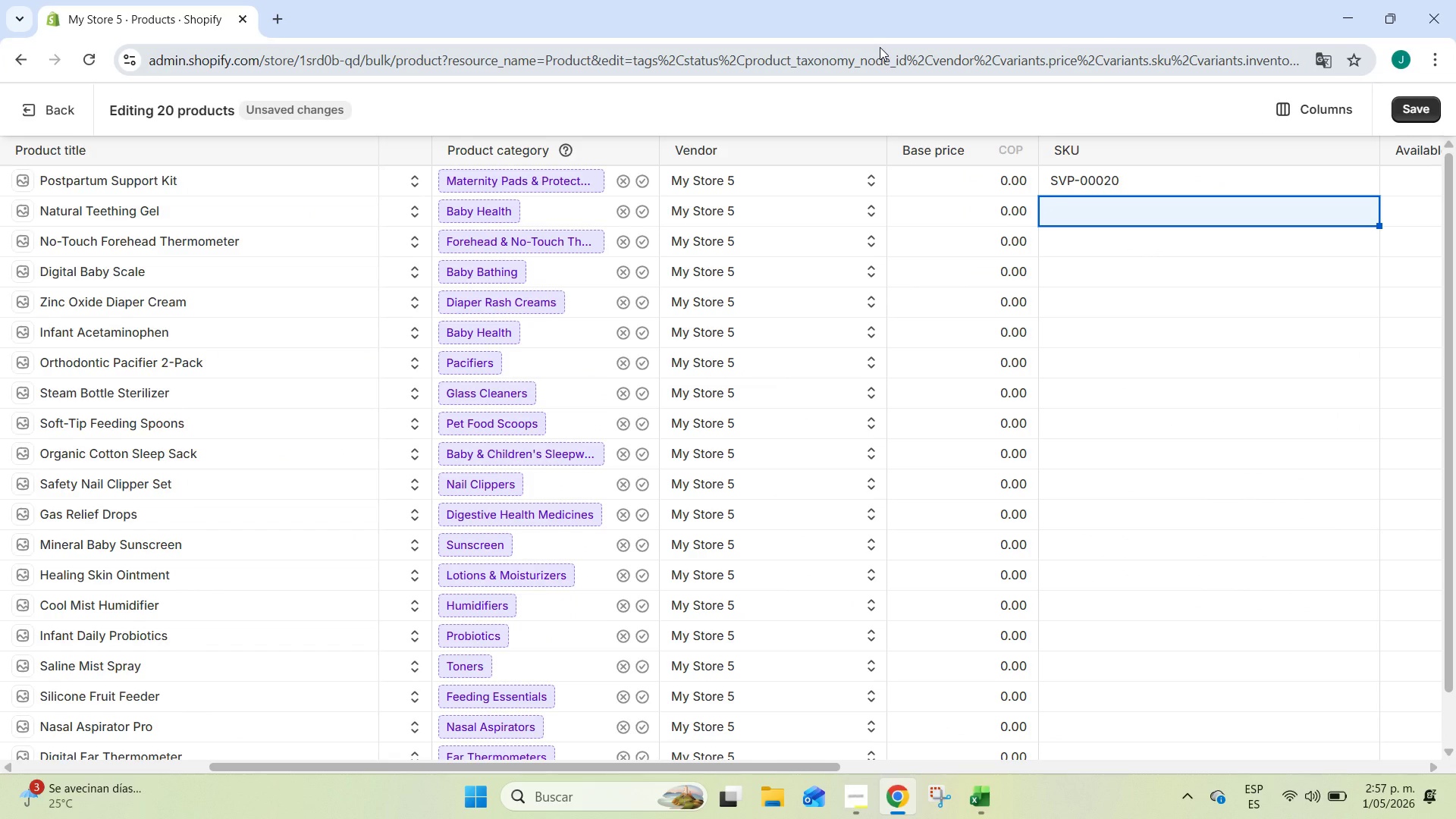 
key(Meta+MetaLeft)
 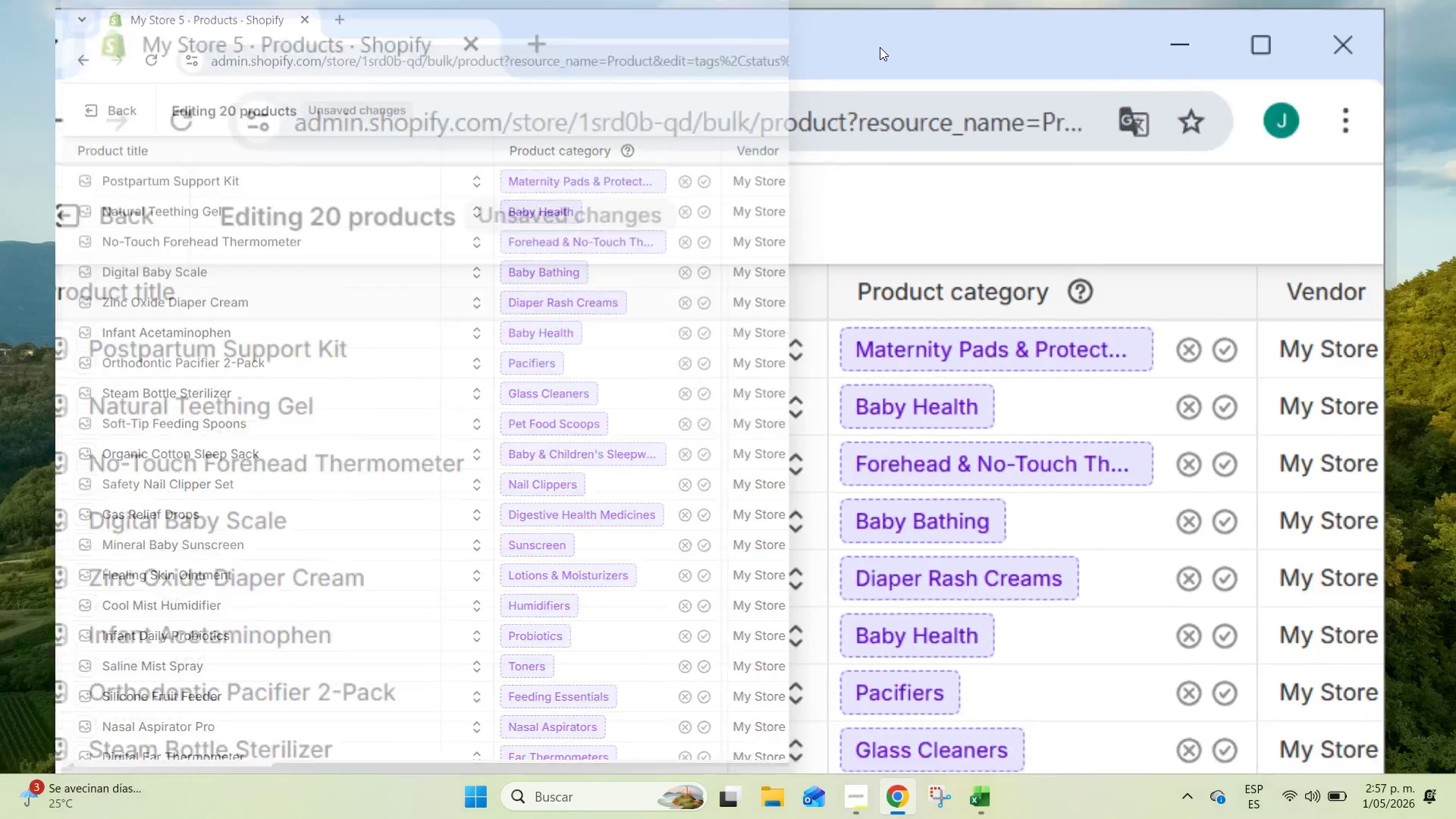 
key(Meta+ArrowRight)
 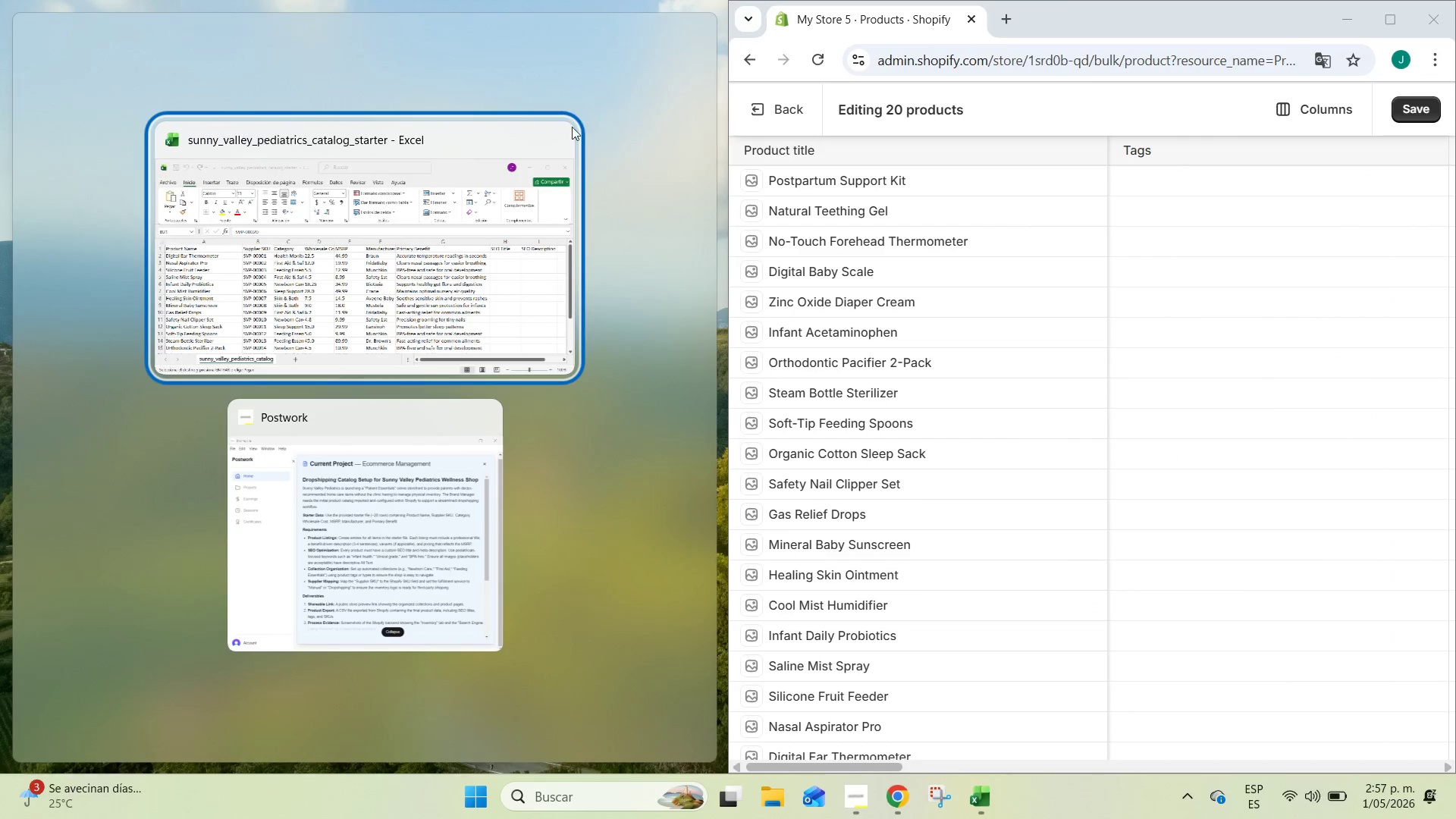 
left_click([494, 217])
 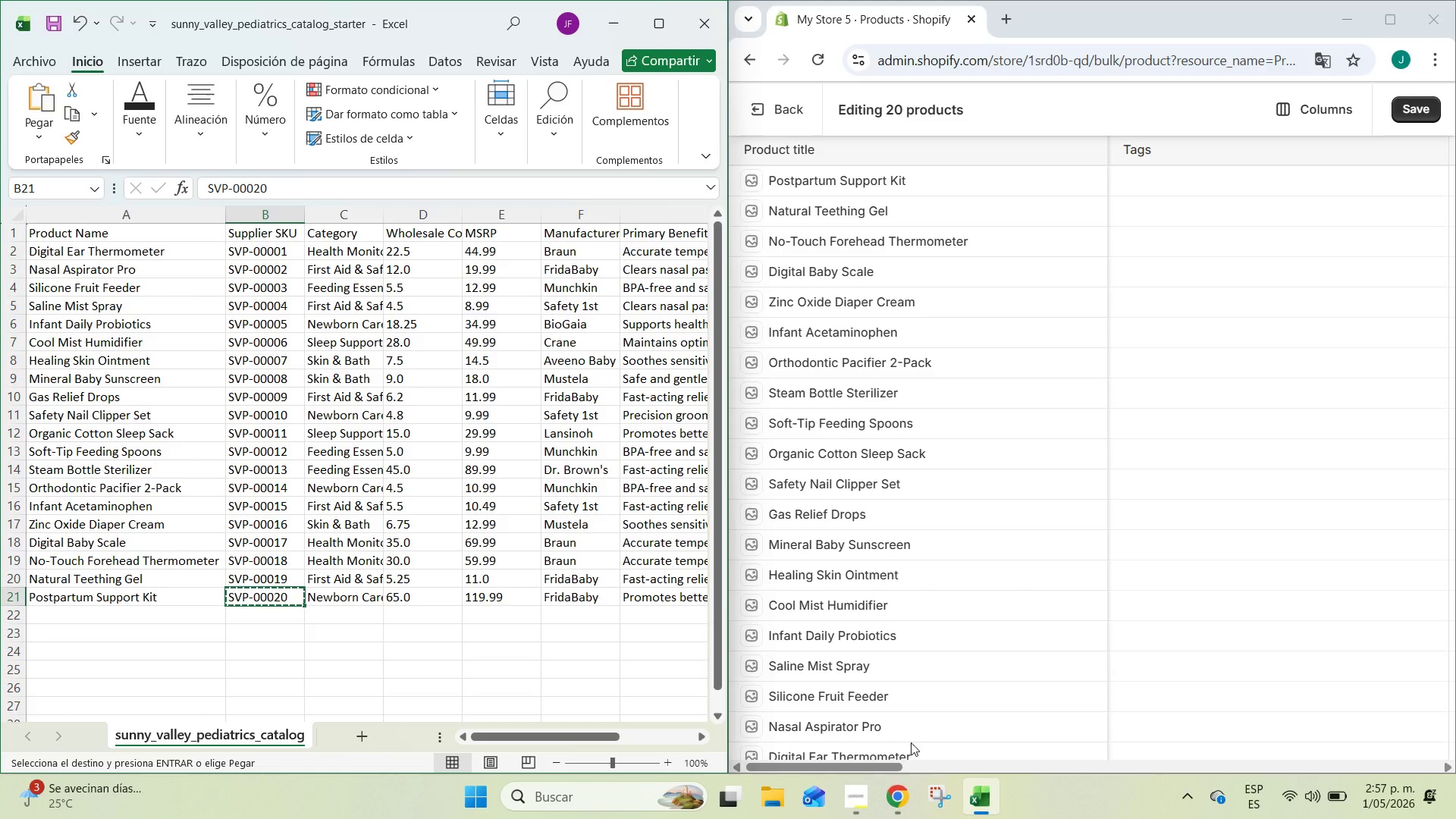 
left_click_drag(start_coordinate=[889, 770], to_coordinate=[1087, 751])
 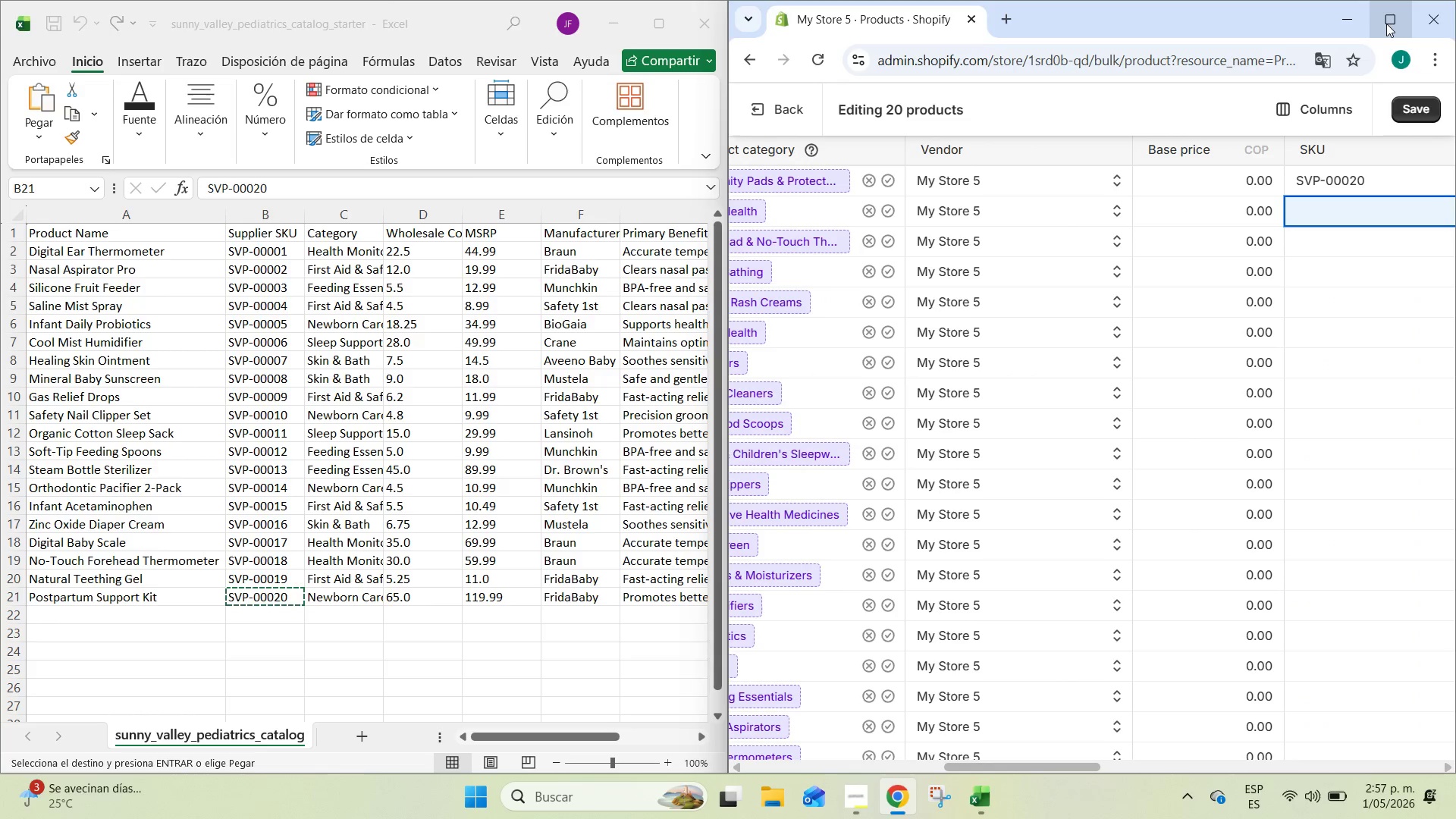 
left_click([1386, 24])
 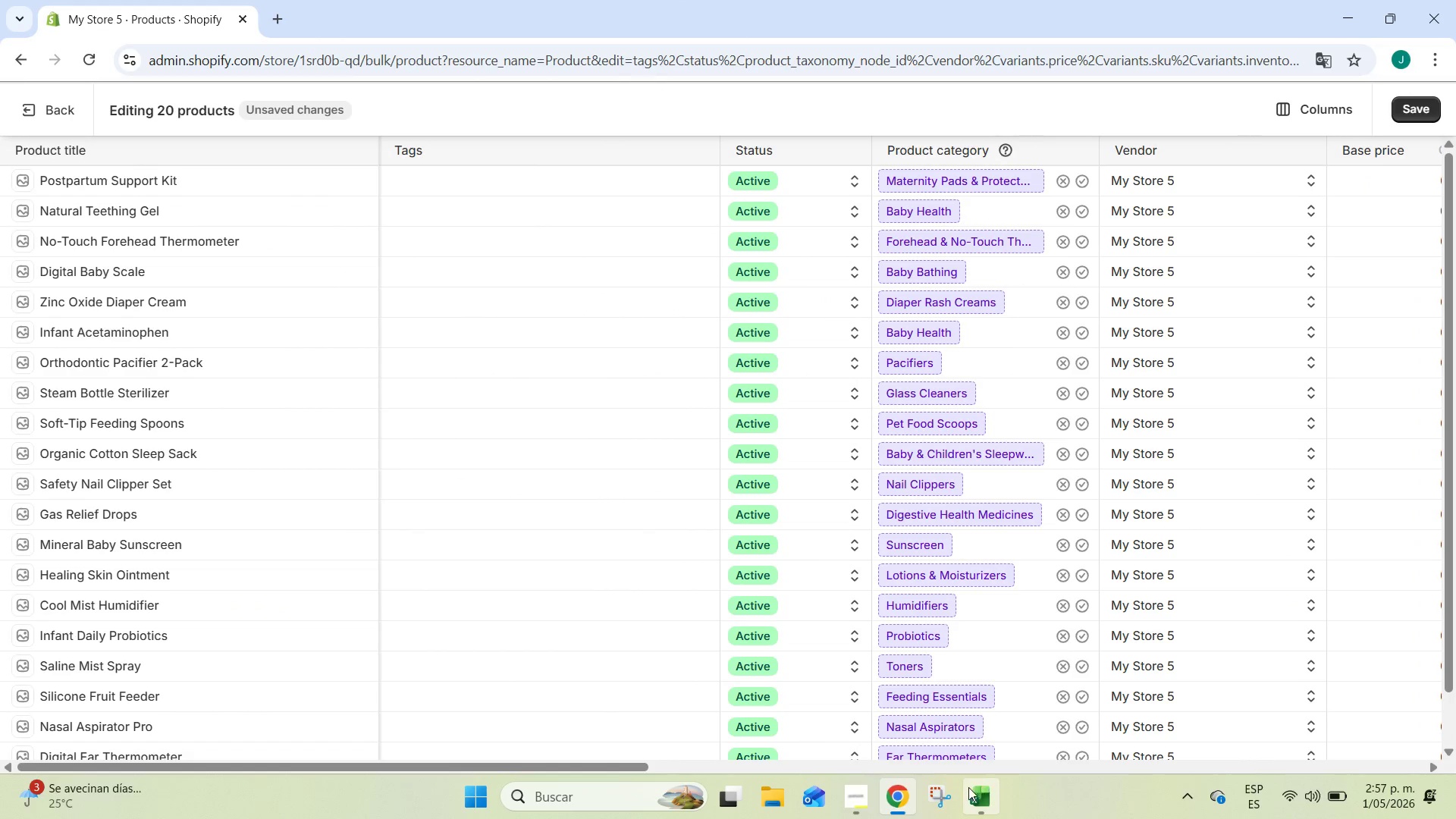 
left_click([987, 799])
 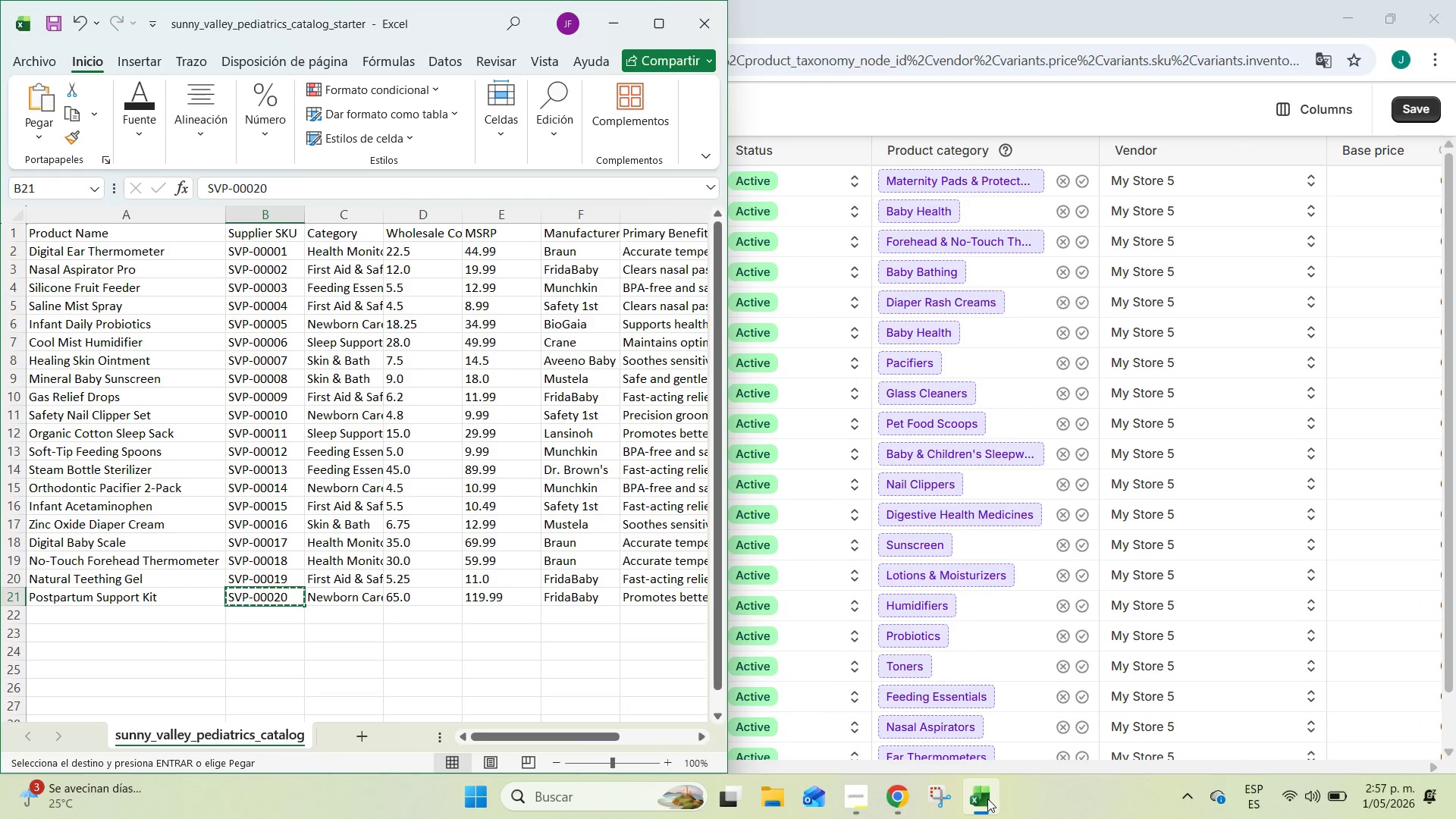 
left_click([987, 799])
 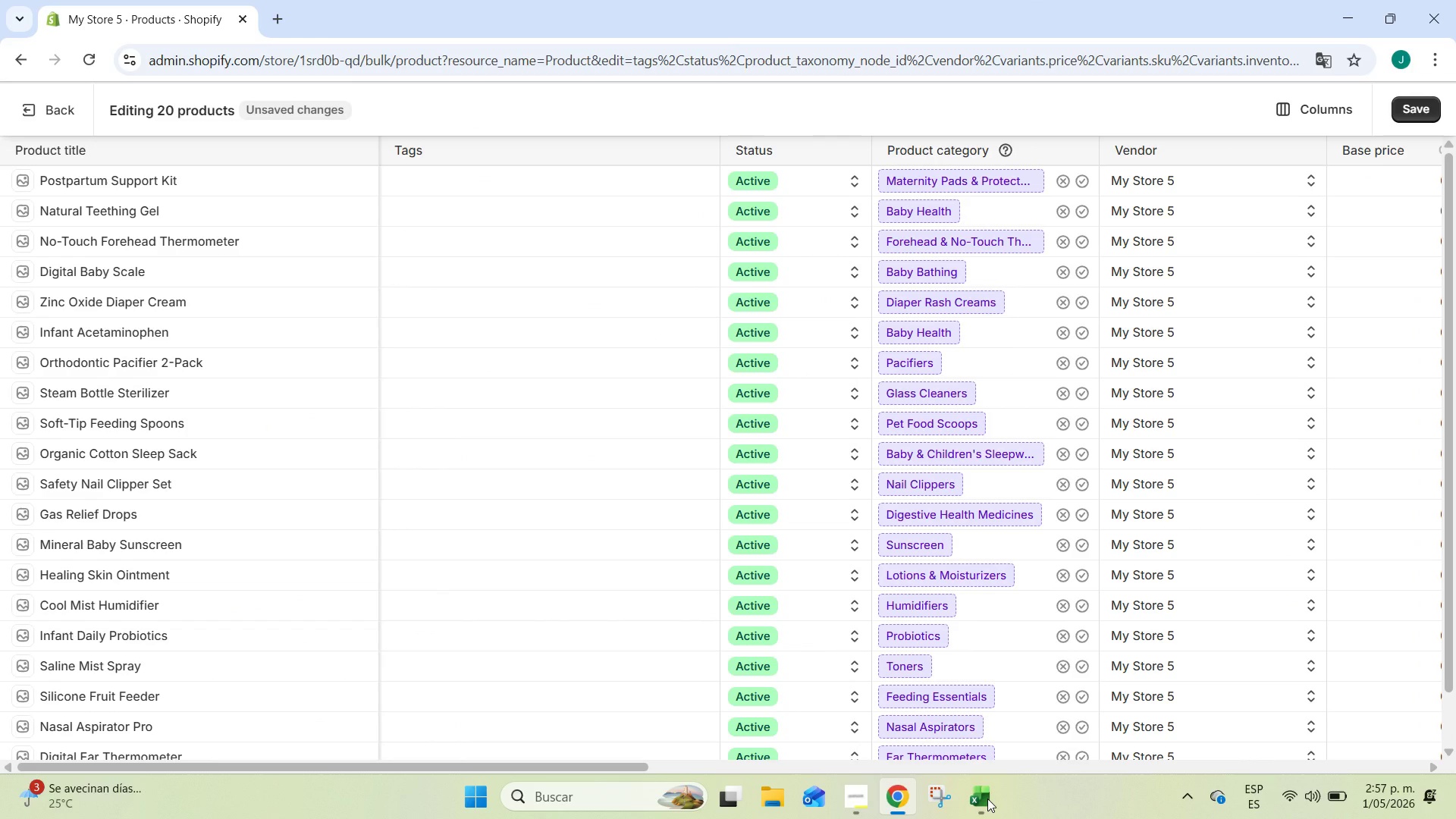 
left_click([987, 799])
 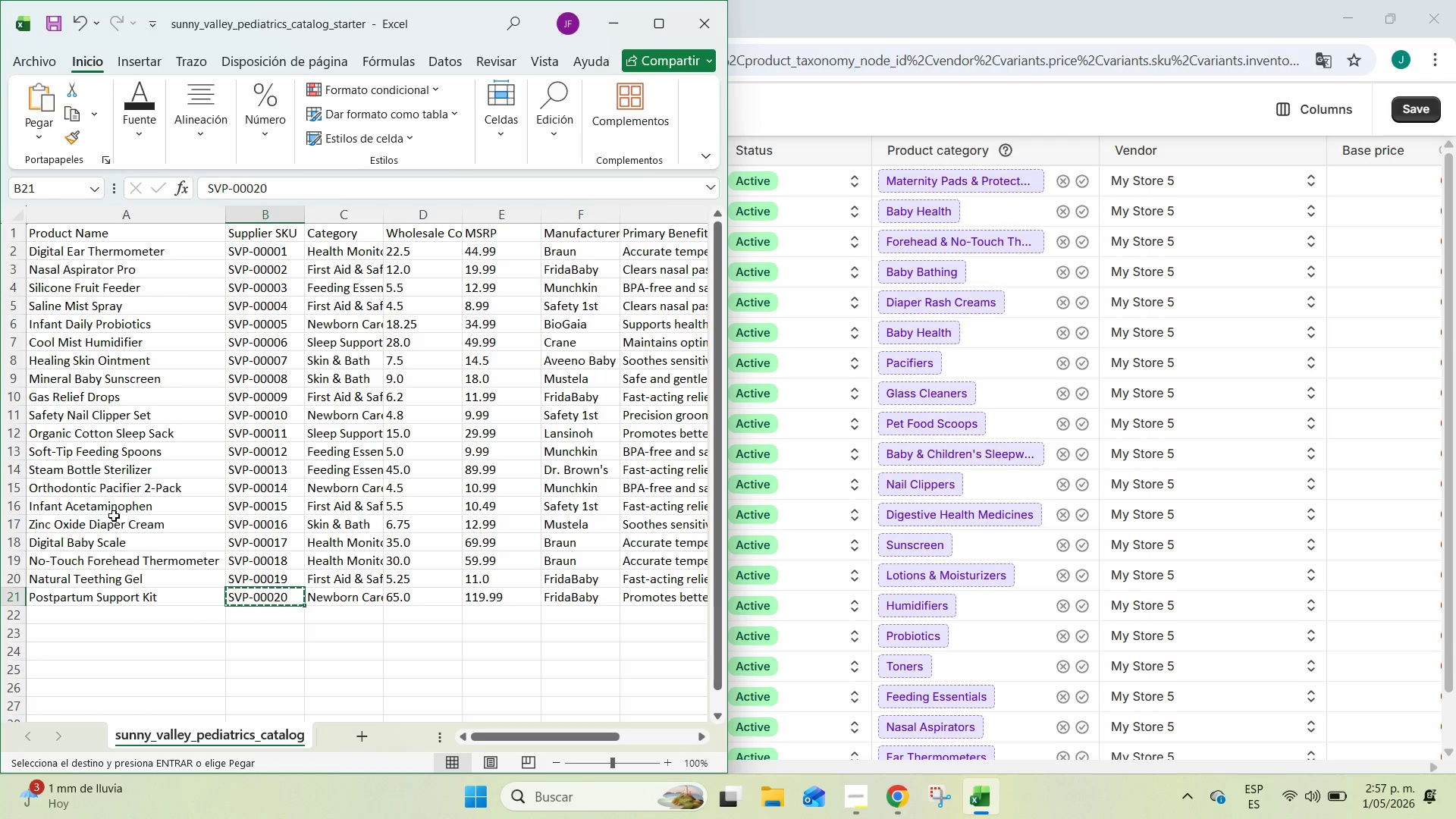 
wait(5.56)
 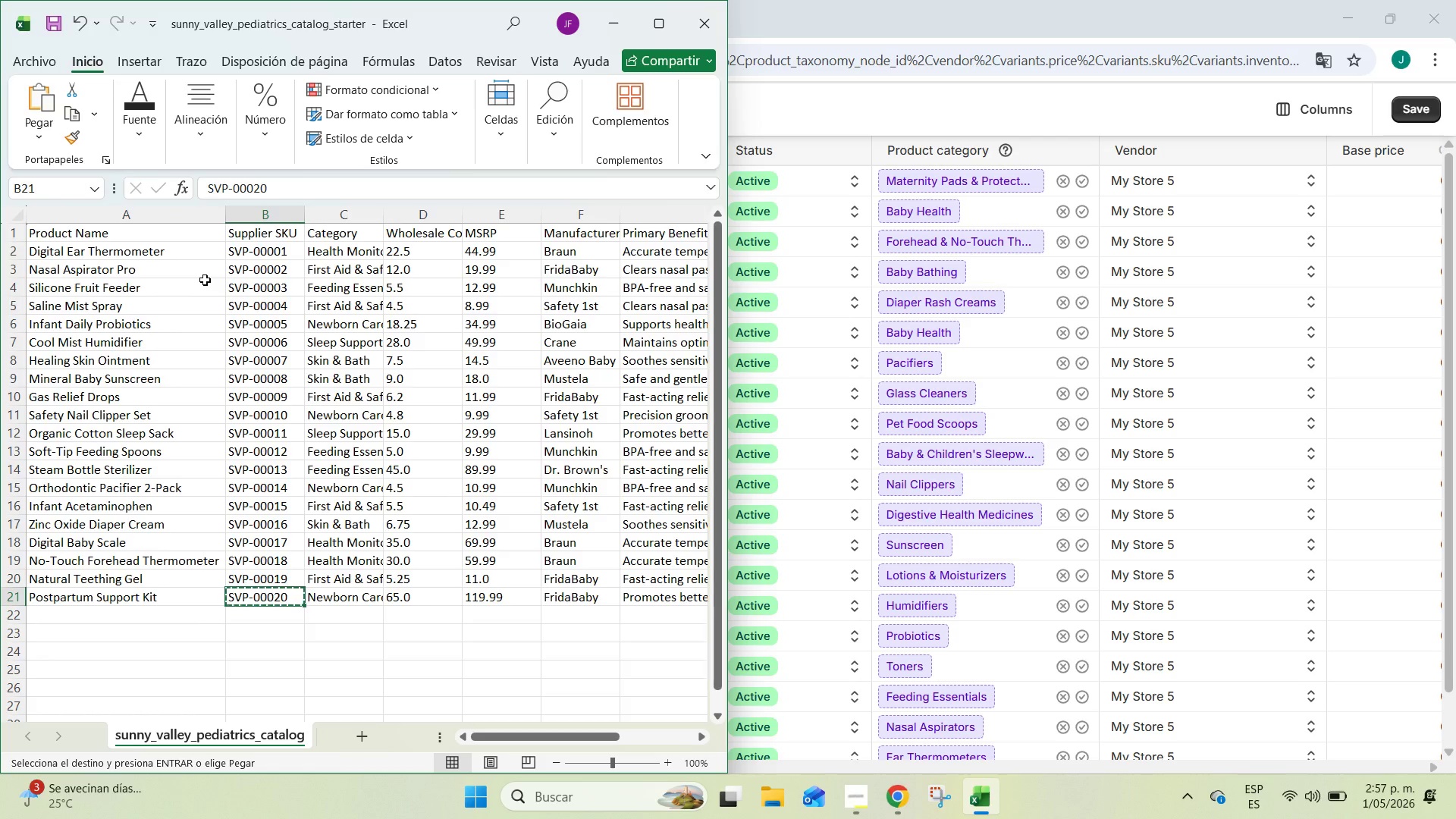 
left_click([101, 580])
 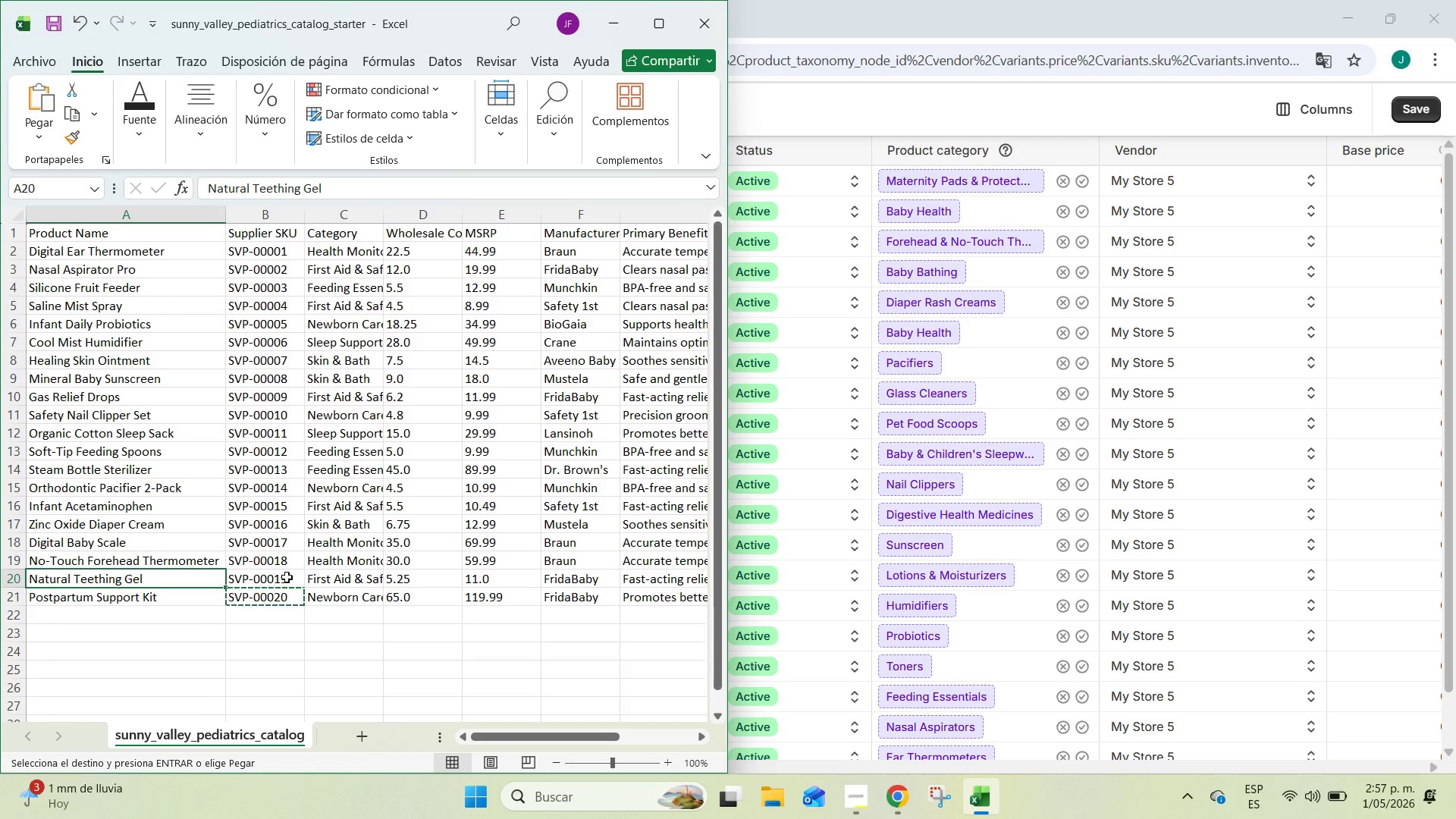 
left_click([284, 579])
 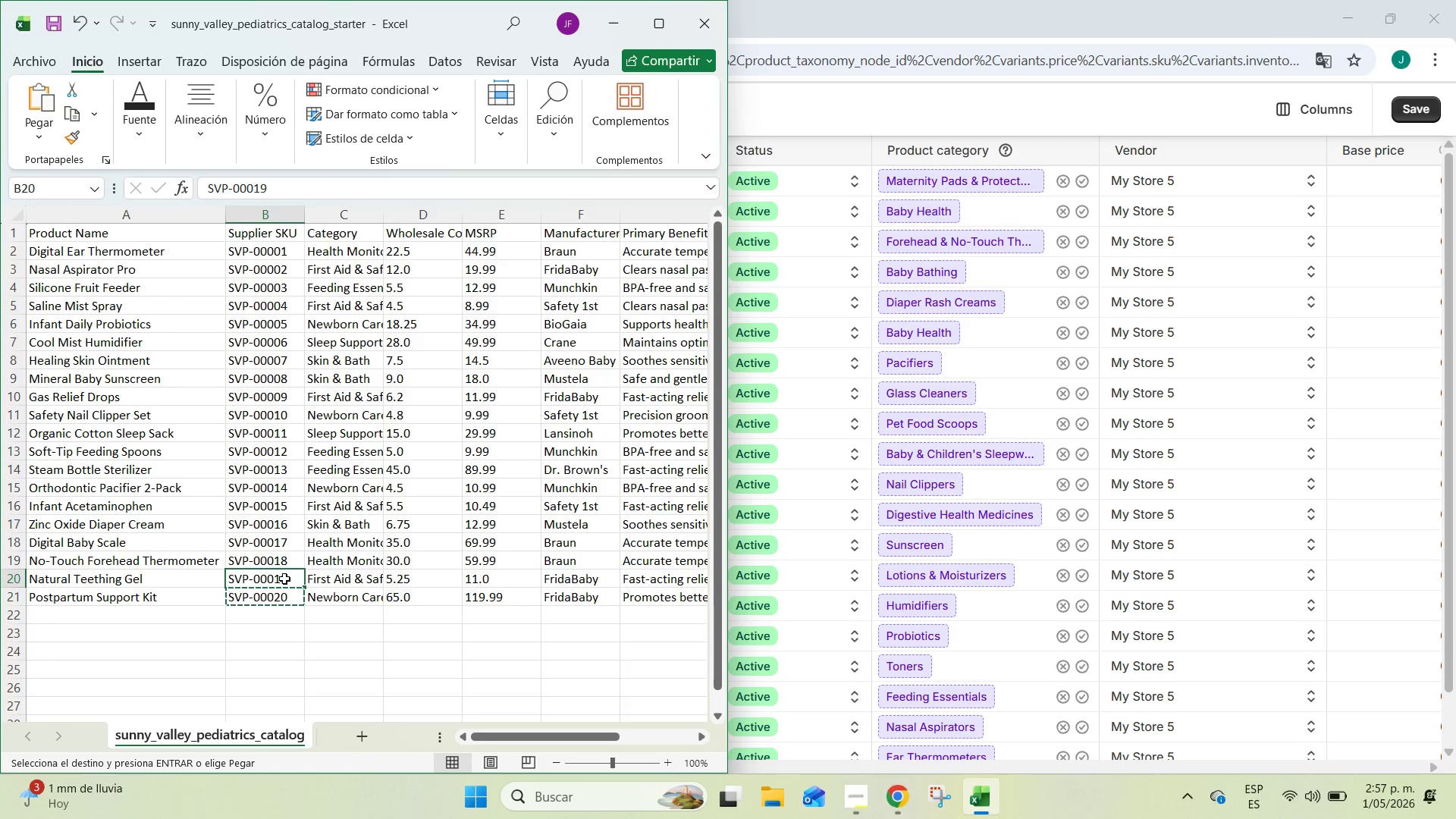 
key(Control+C)
 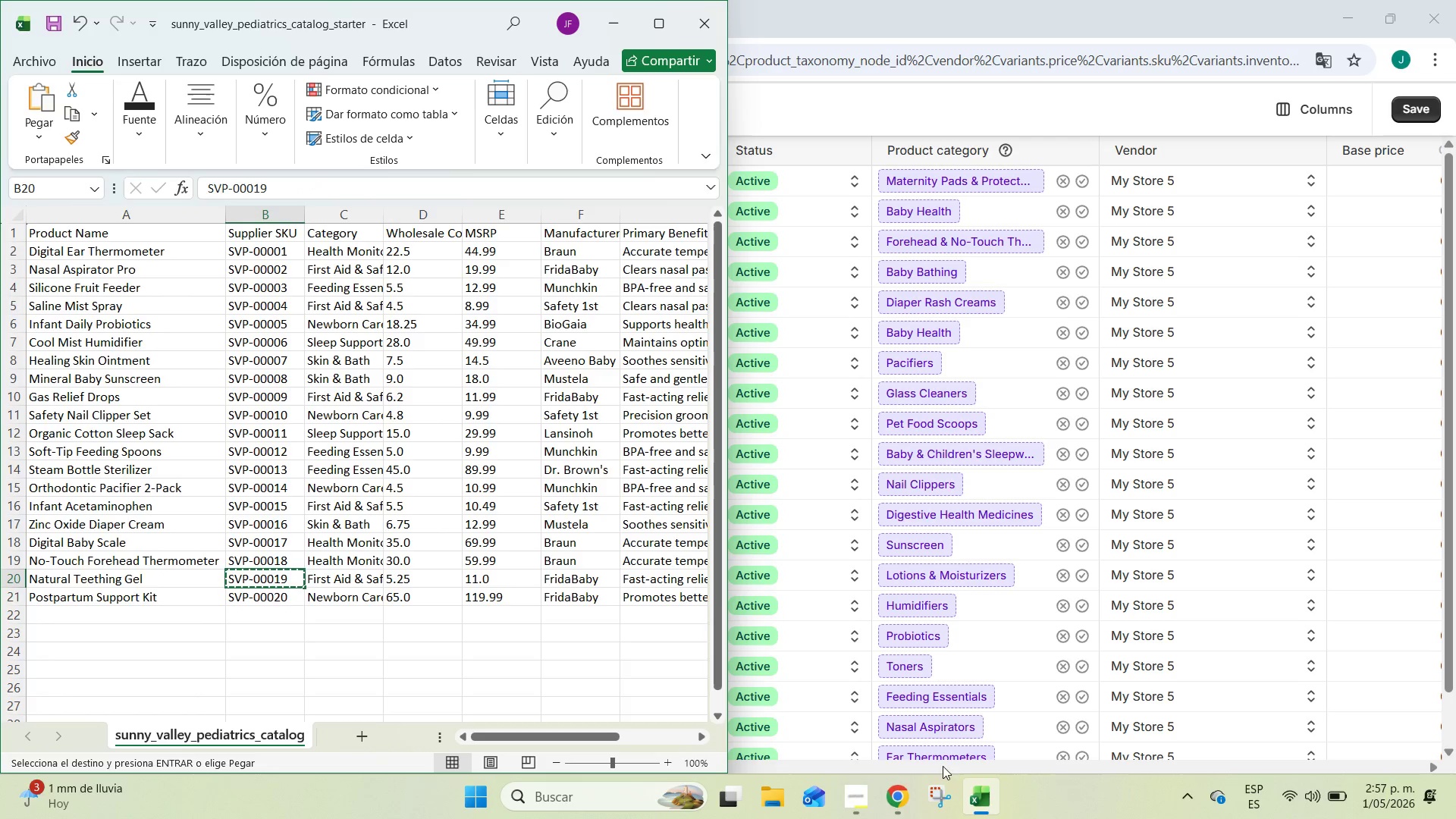 
left_click([908, 767])
 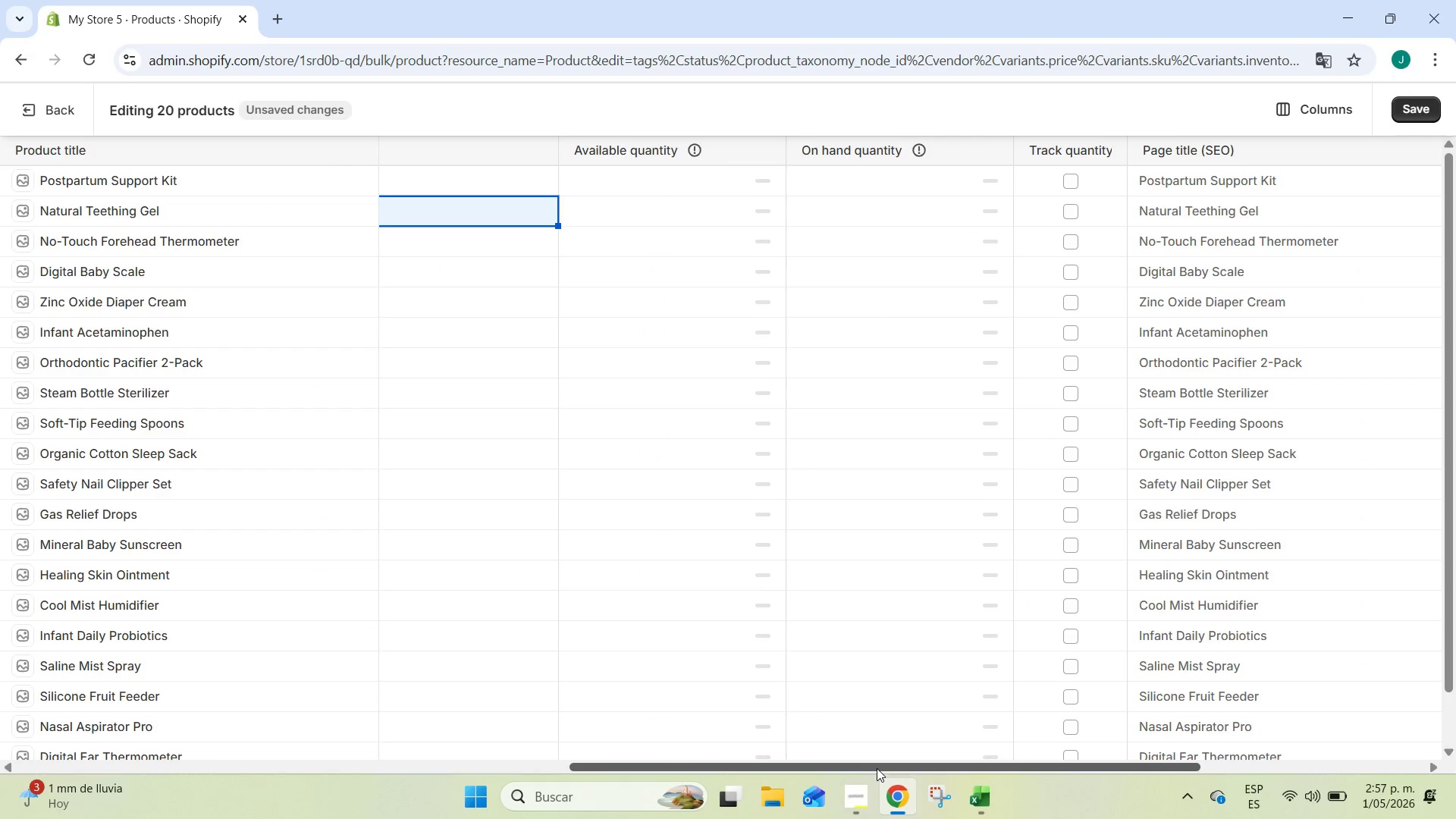 
left_click_drag(start_coordinate=[877, 768], to_coordinate=[637, 760])
 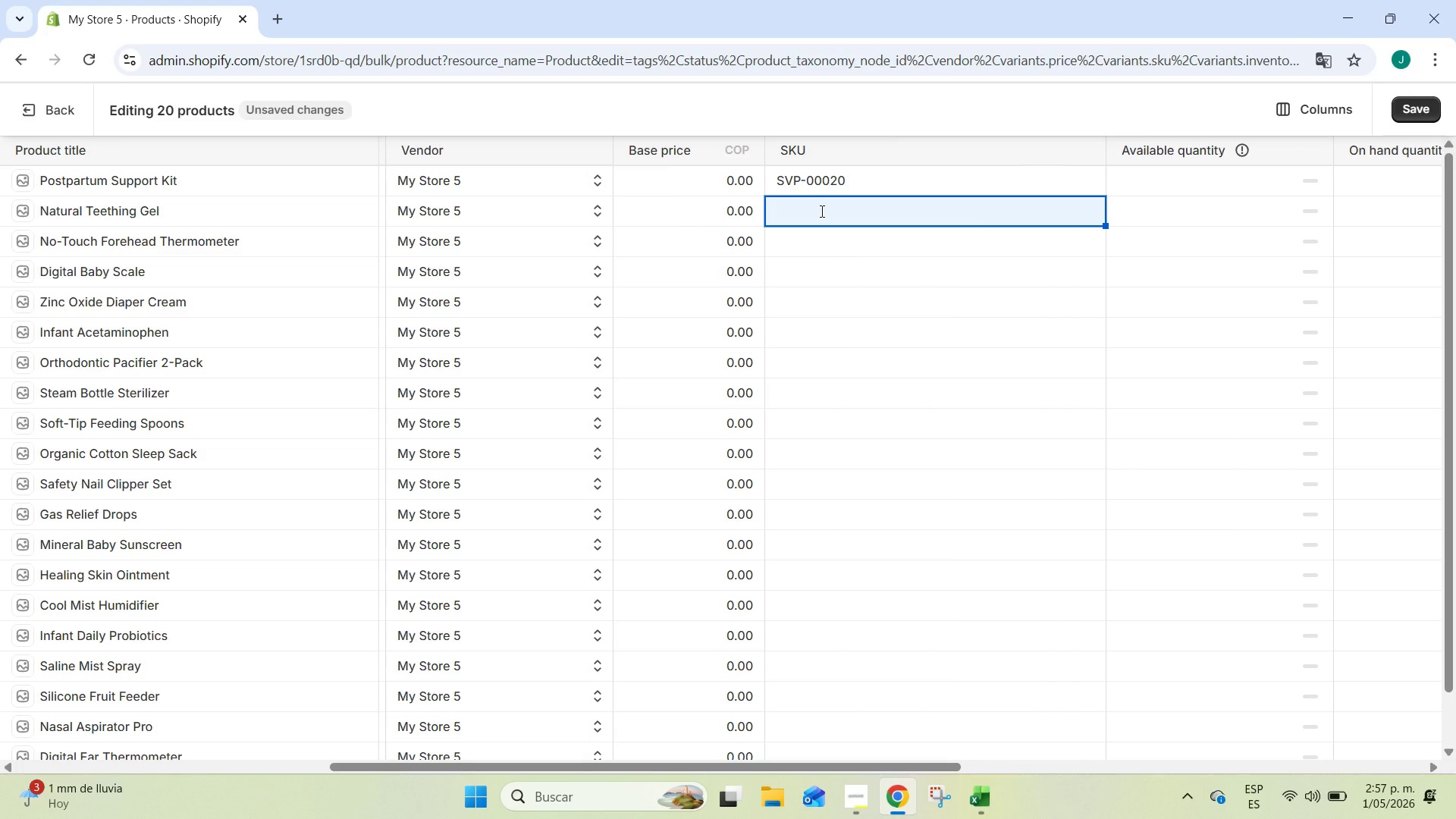 
double_click([821, 211])
 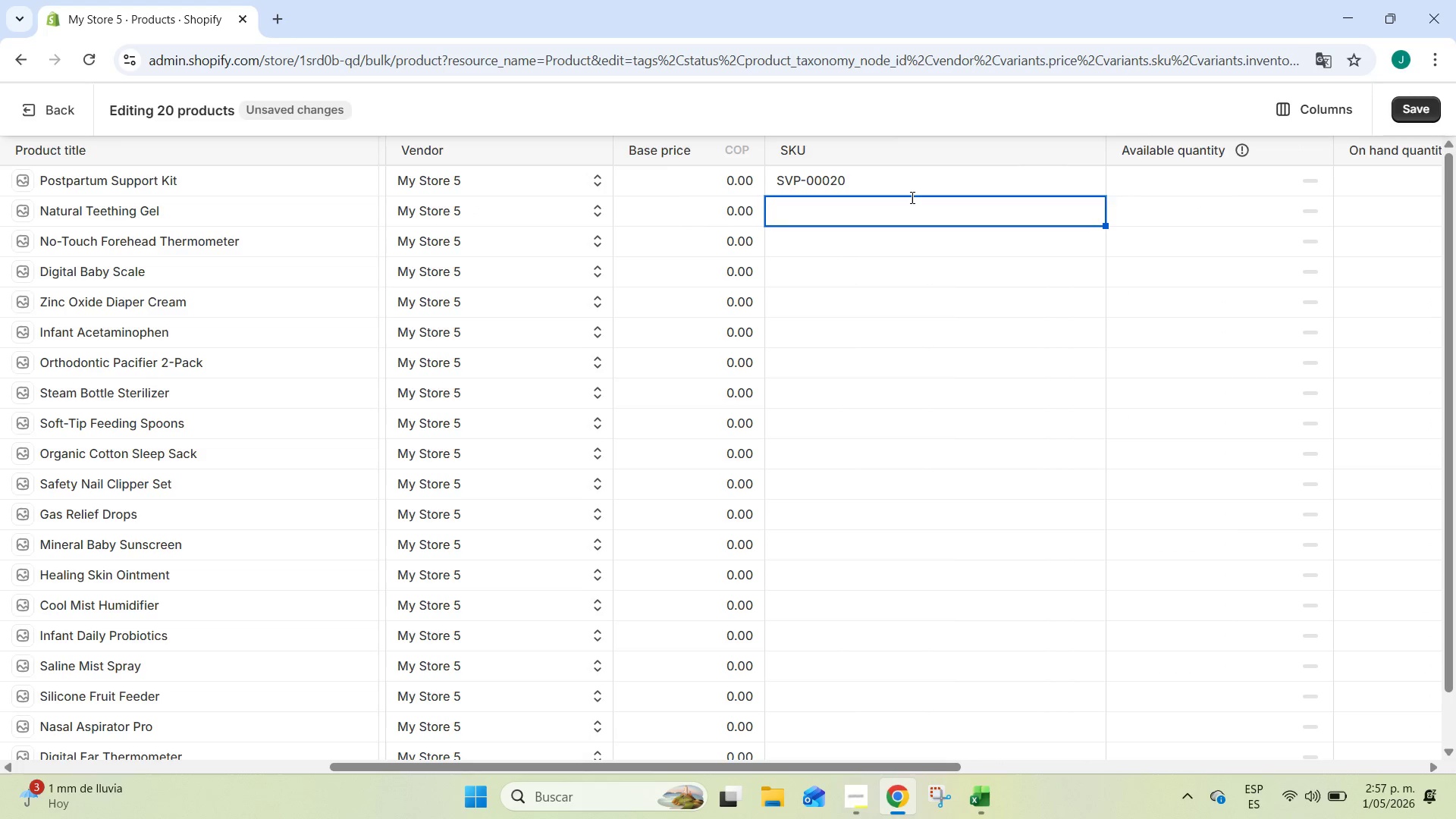 
key(Control+ControlLeft)
 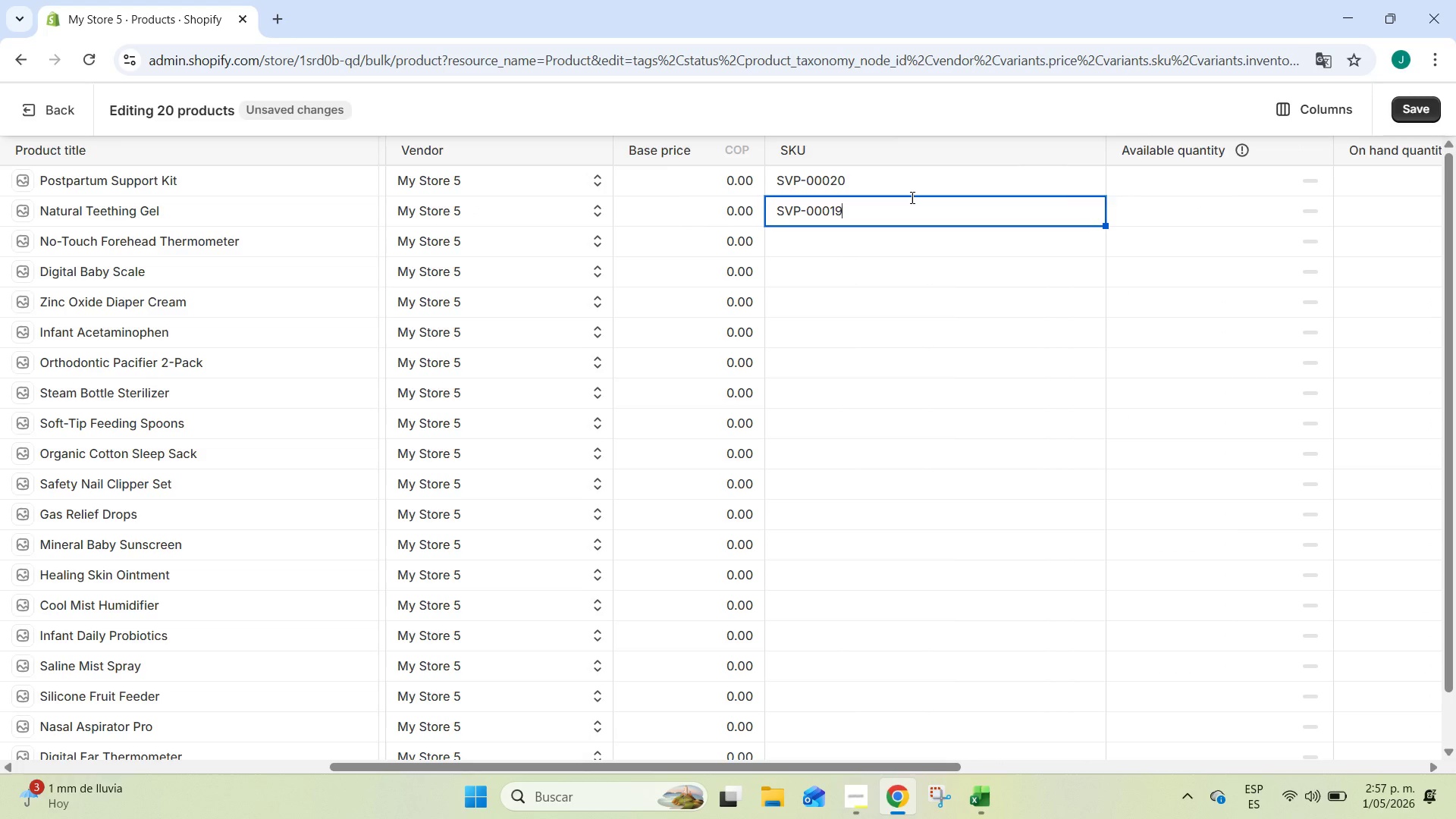 
key(Control+V)
 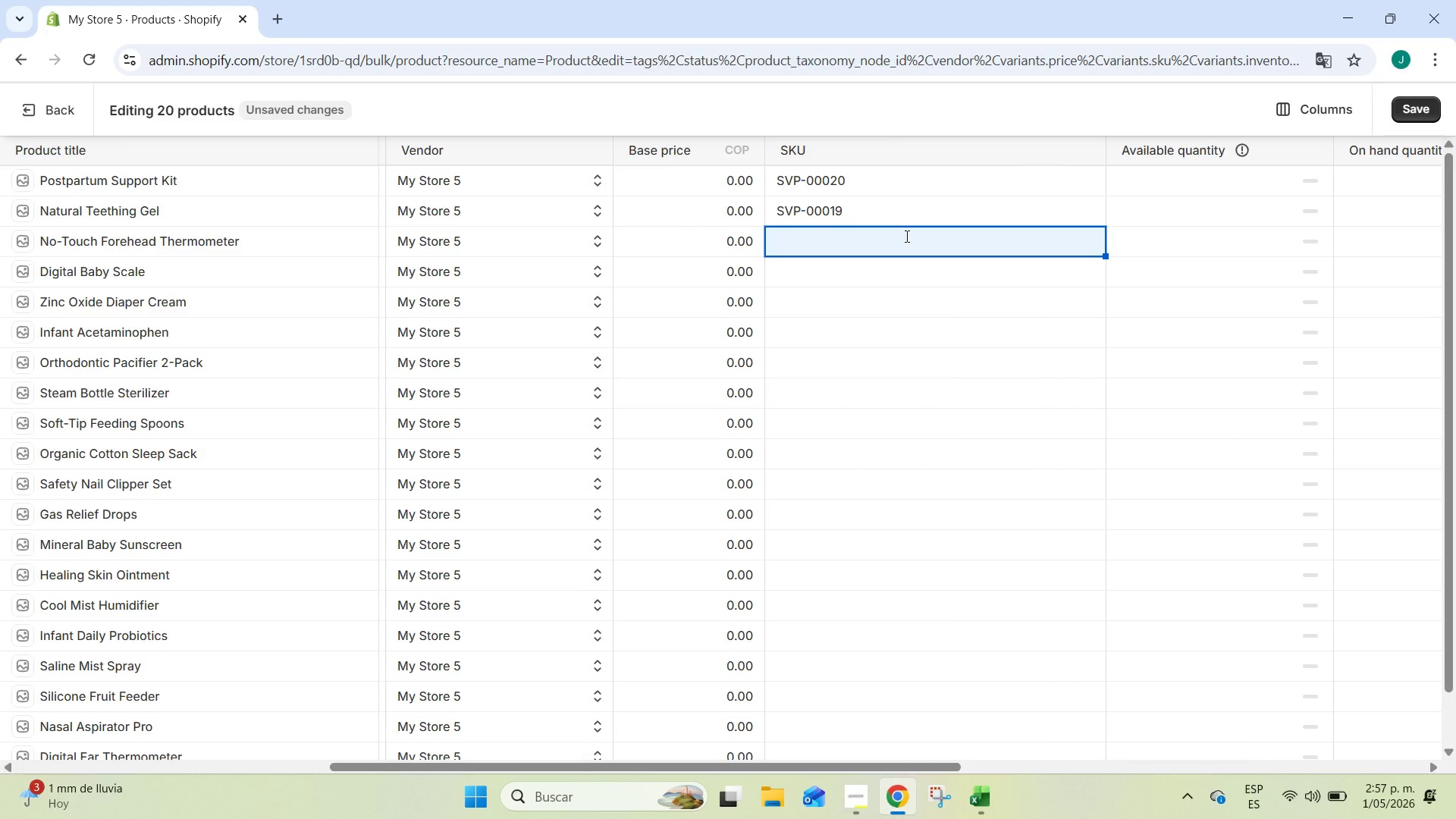 
key(Alt+AltLeft)
 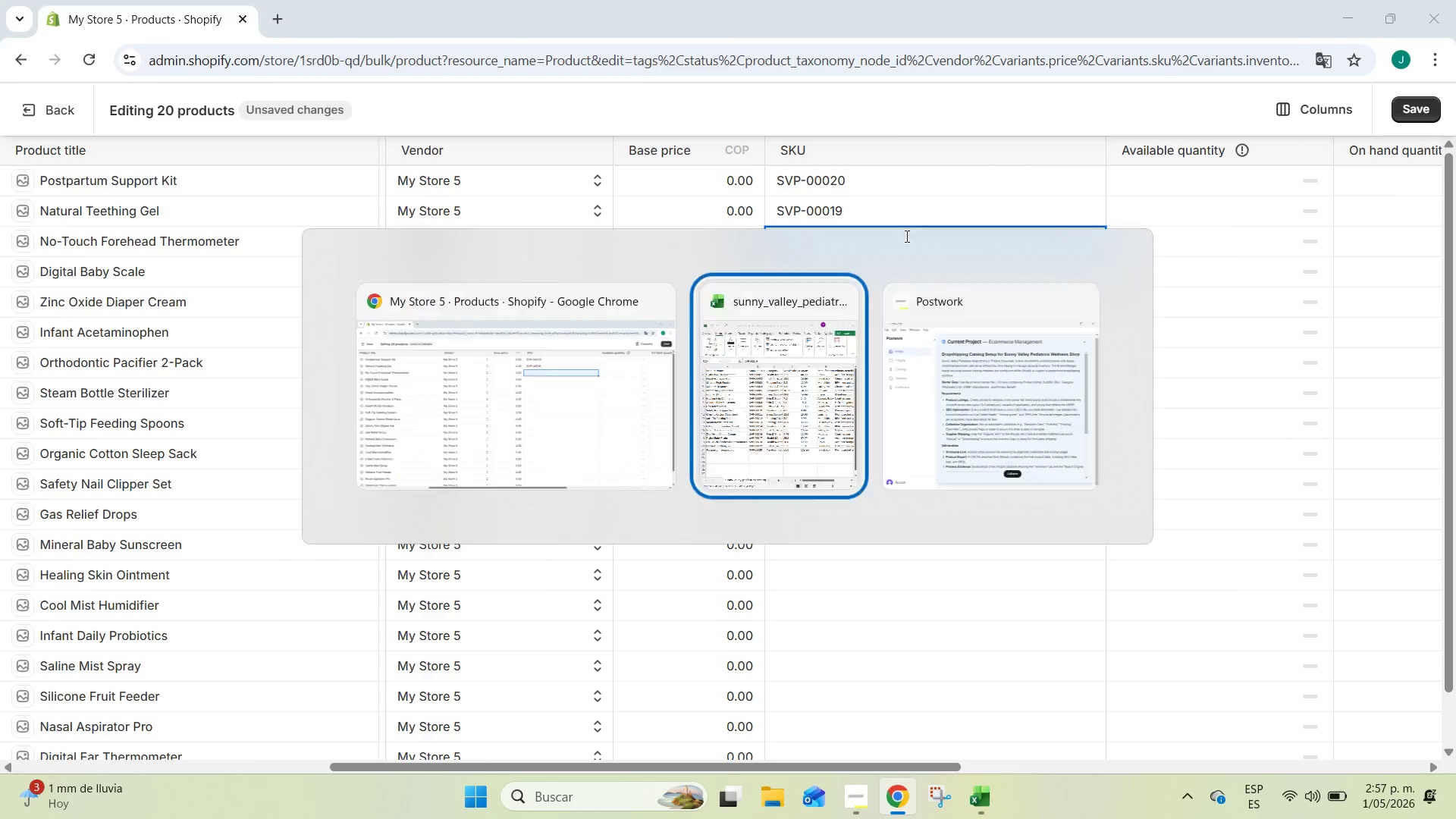 
key(Alt+Tab)
 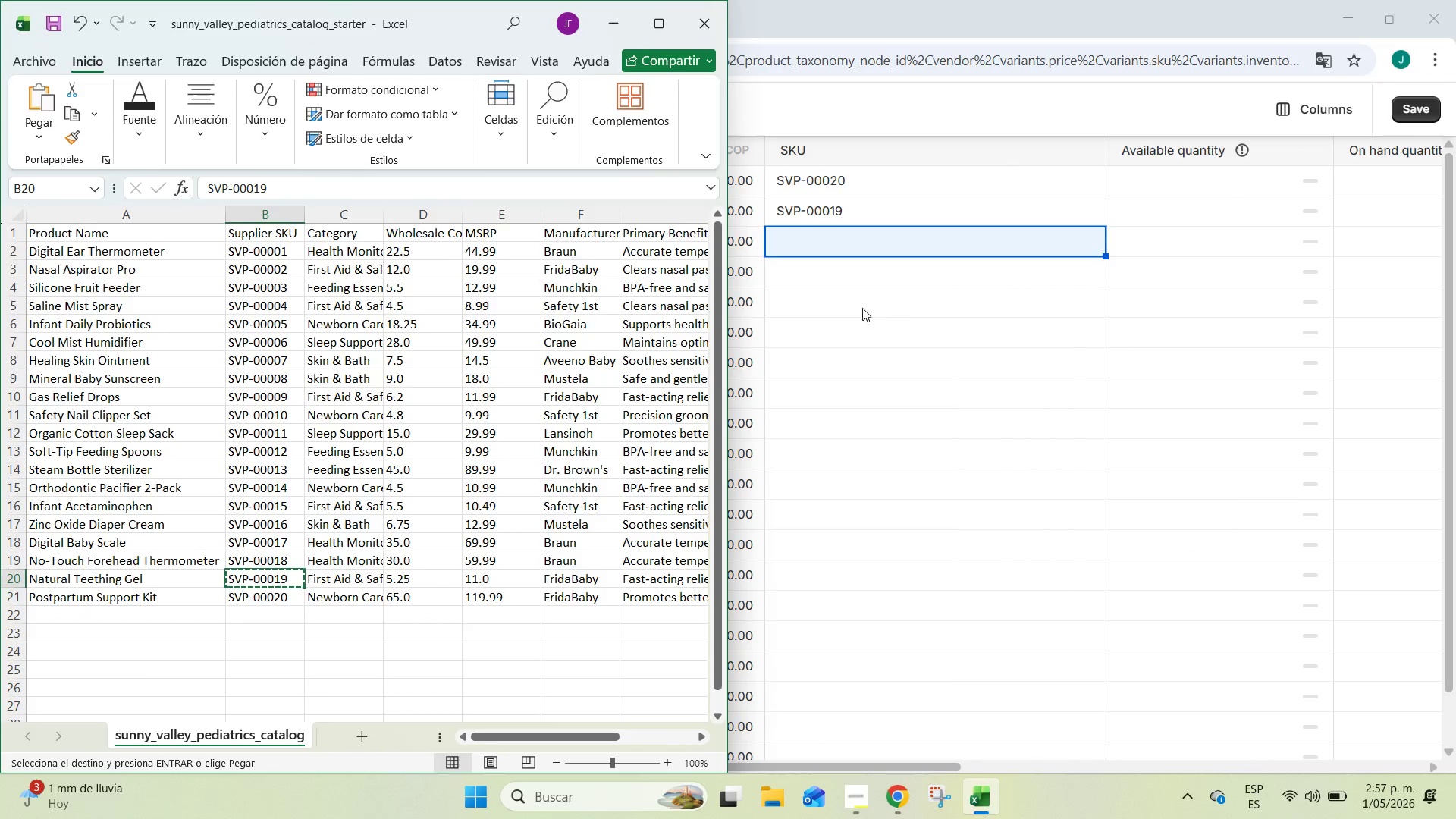 
left_click([902, 307])
 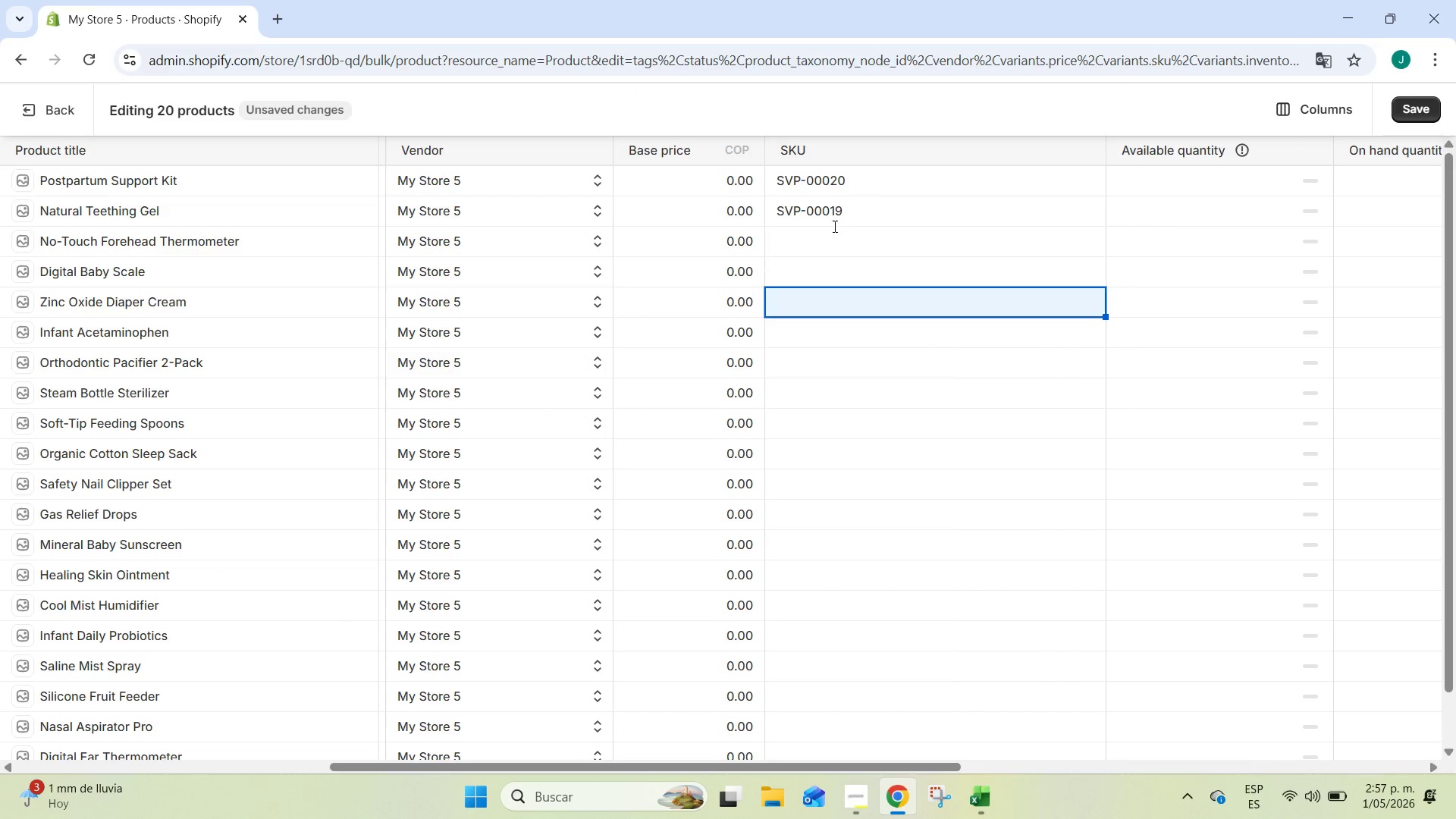 
double_click([837, 235])
 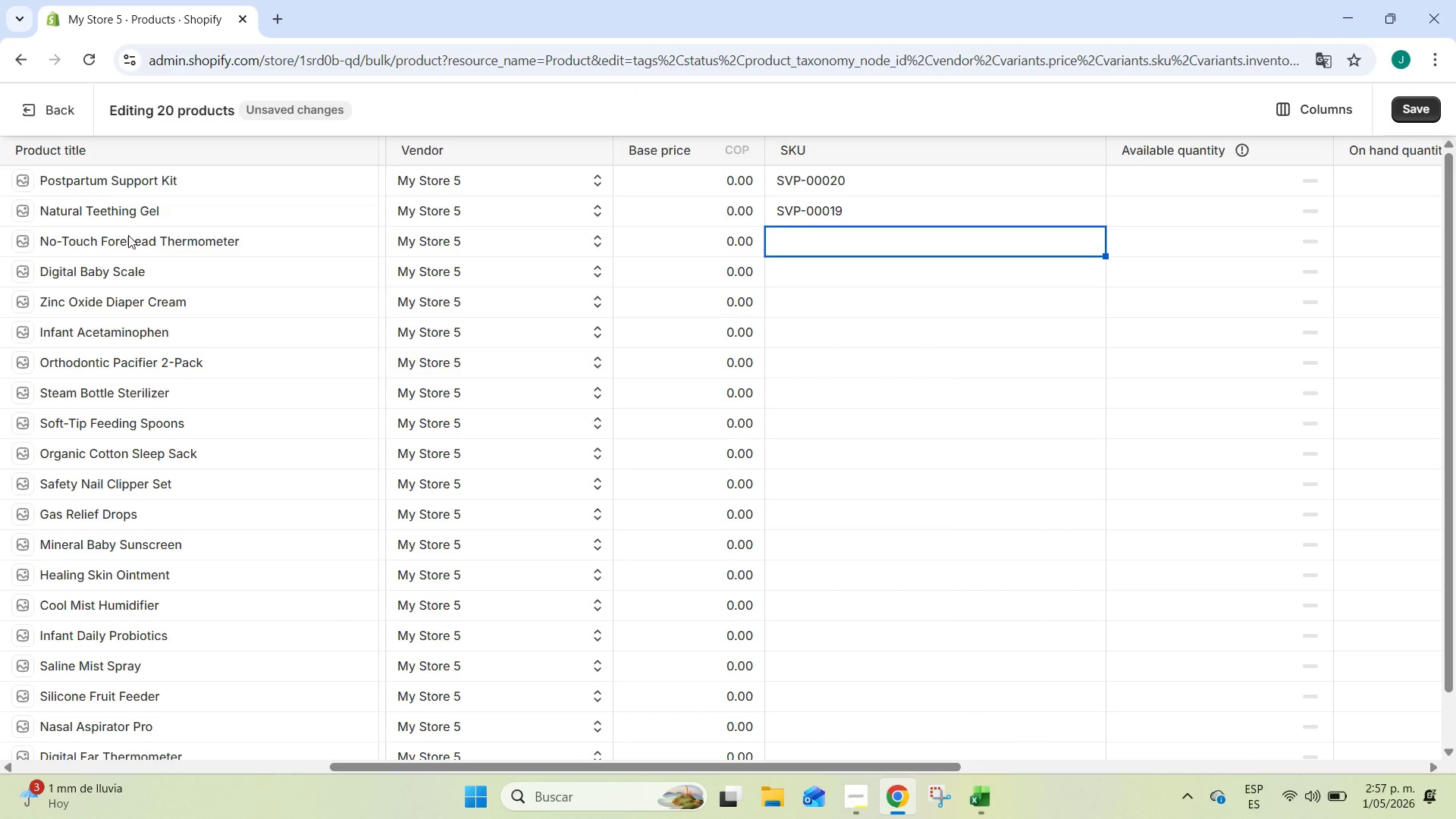 
key(Alt+AltLeft)
 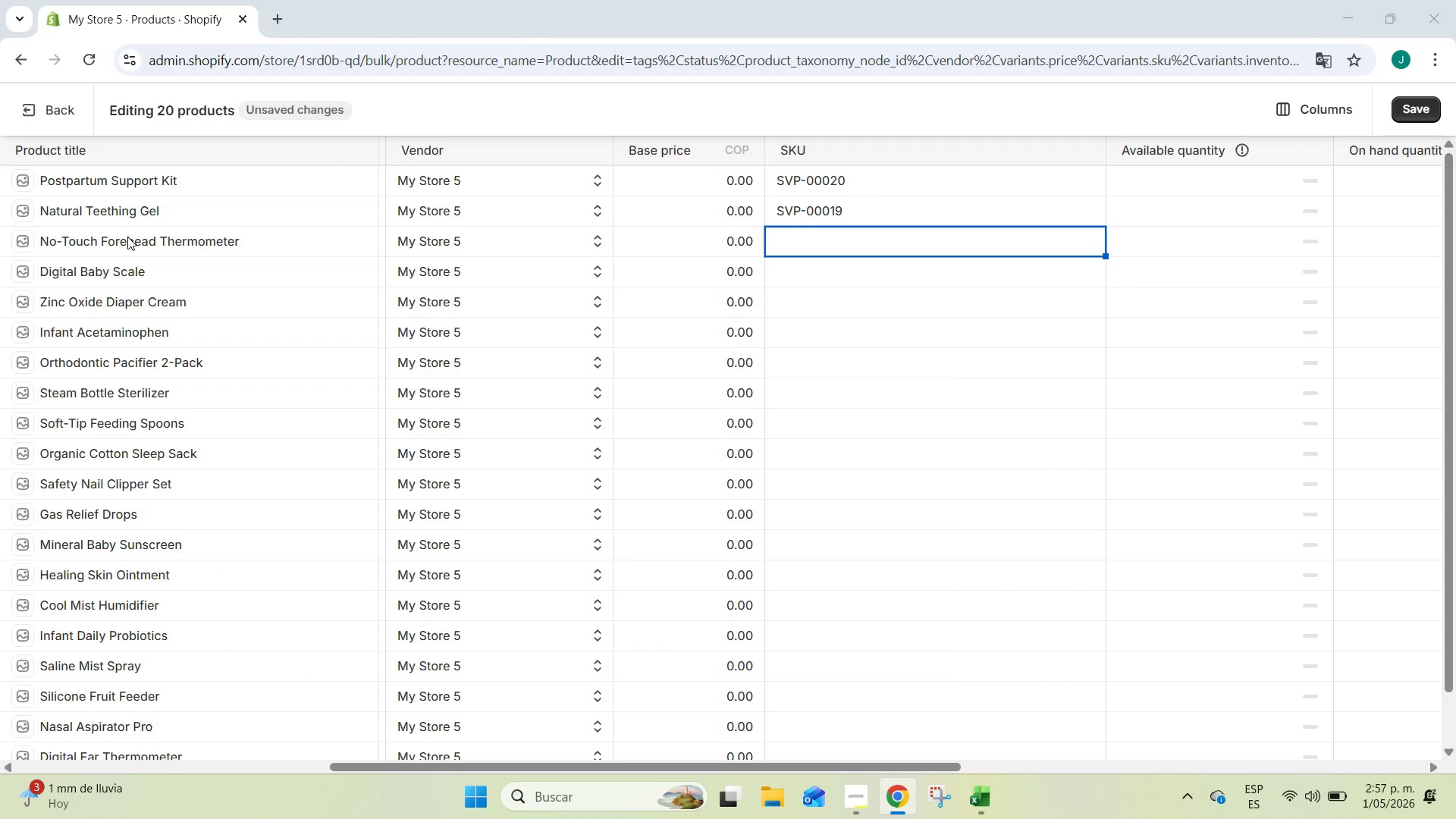 
key(Alt+Tab)
 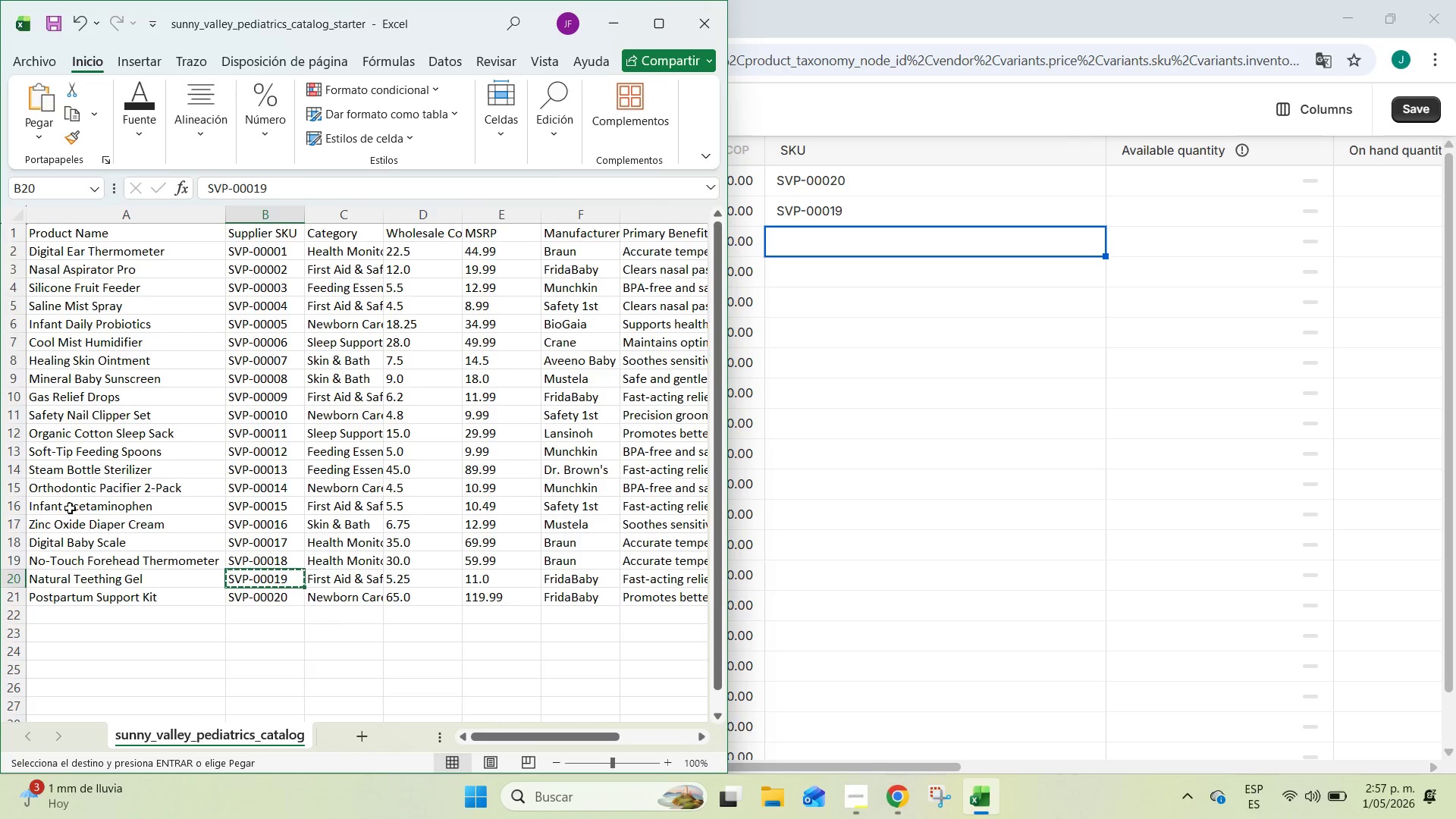 
left_click([53, 560])
 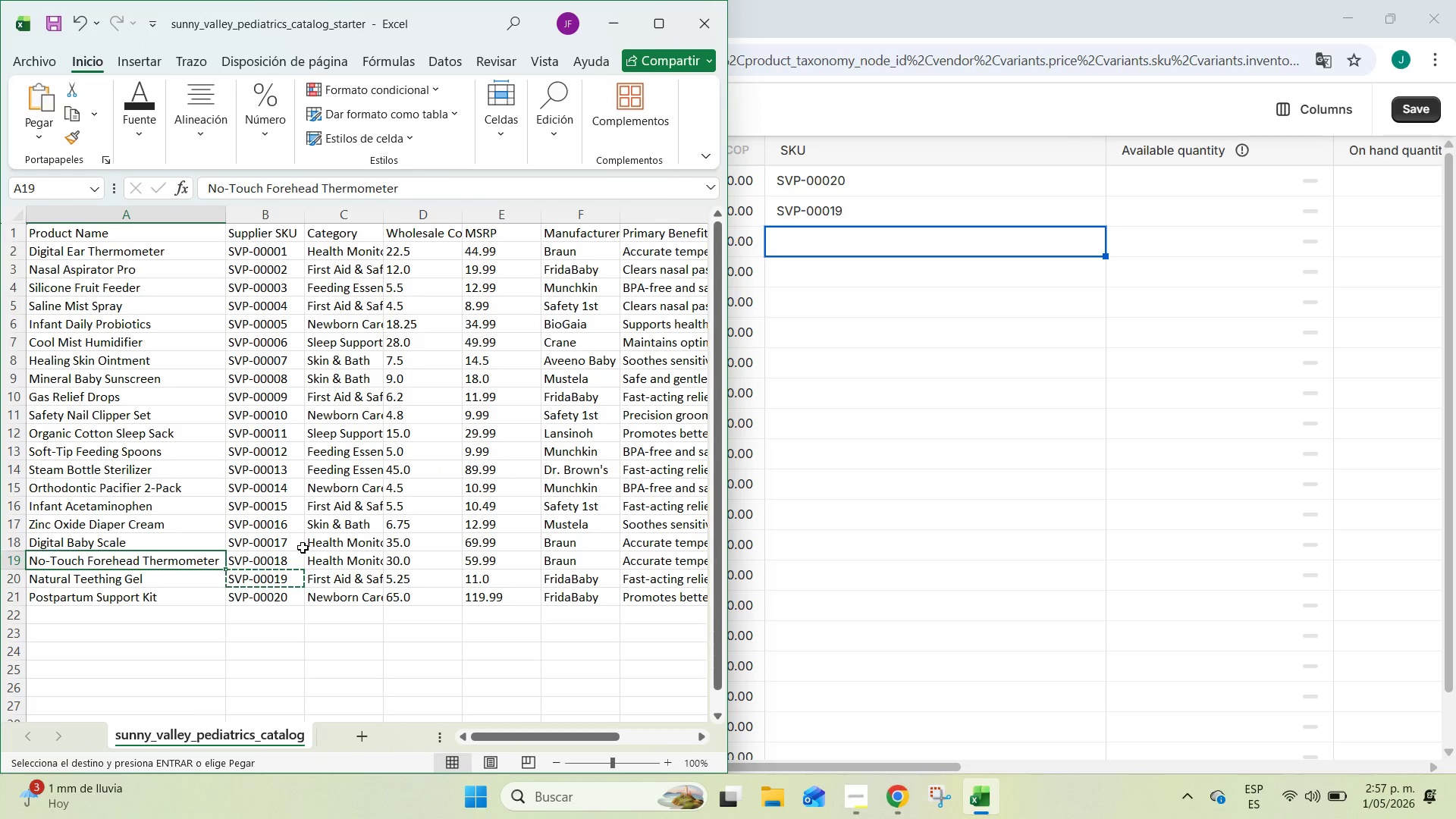 
left_click([298, 556])
 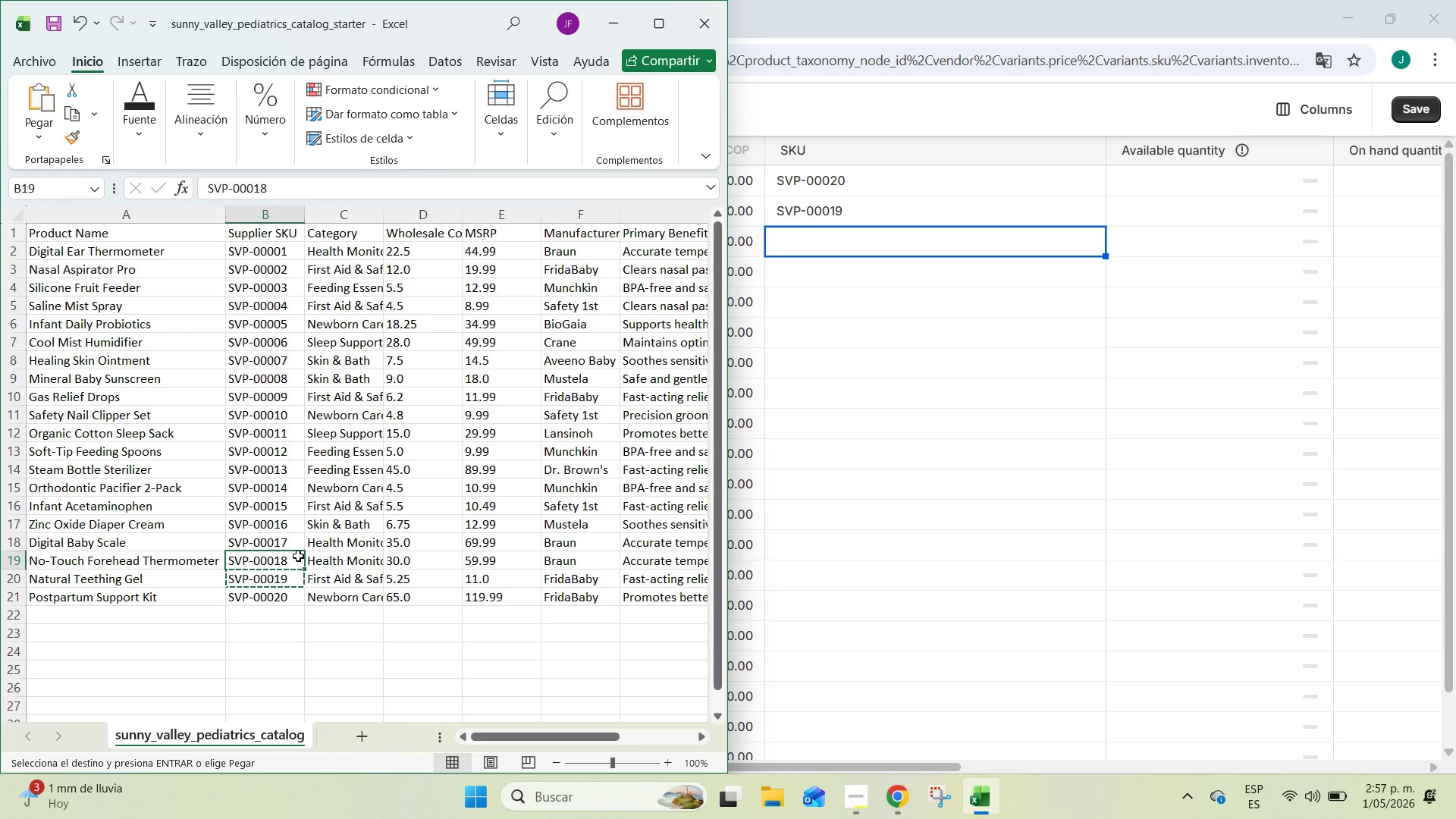 
key(Control+C)
 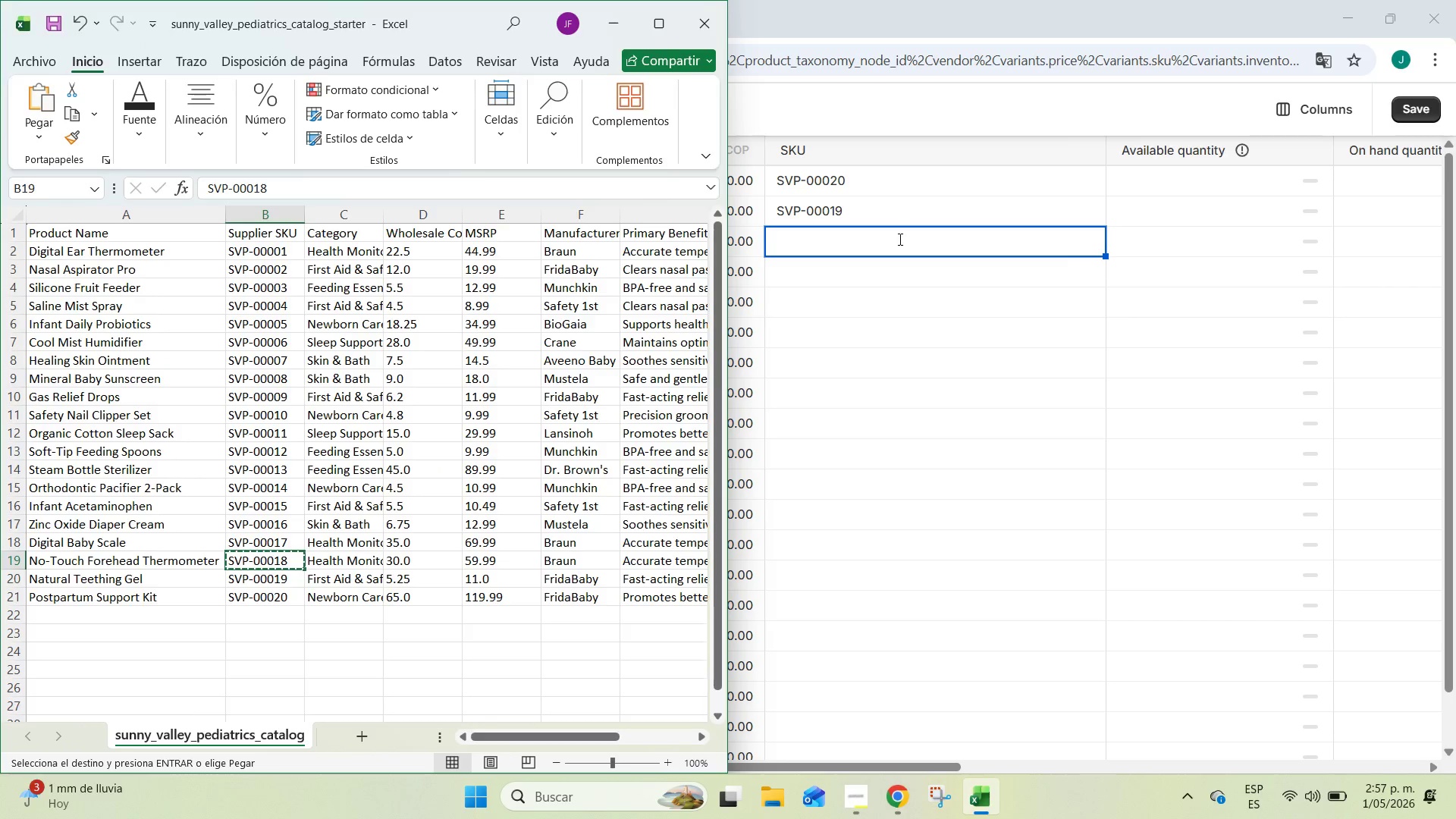 
double_click([899, 239])
 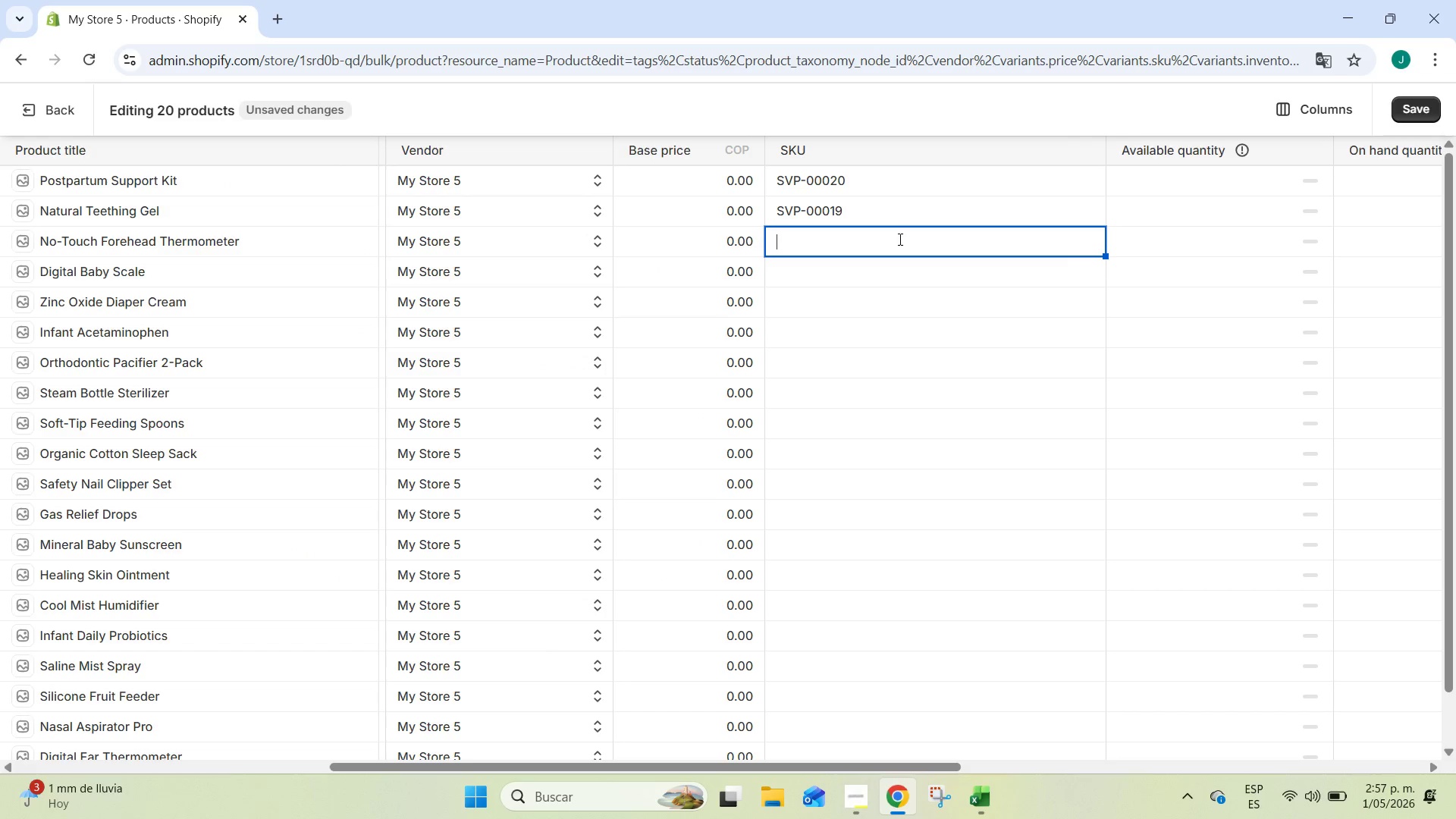 
key(Control+ControlLeft)
 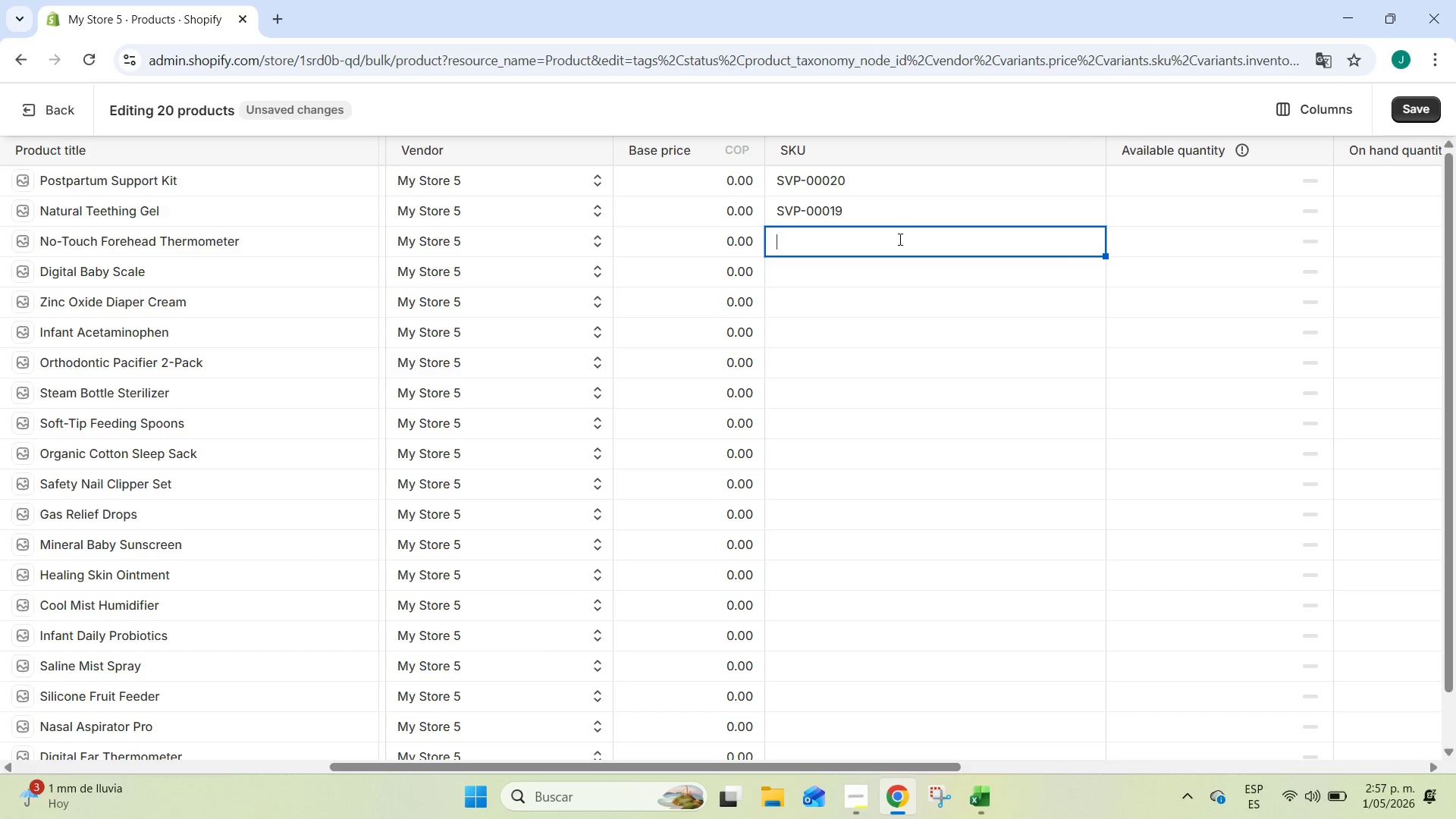 
key(Control+V)
 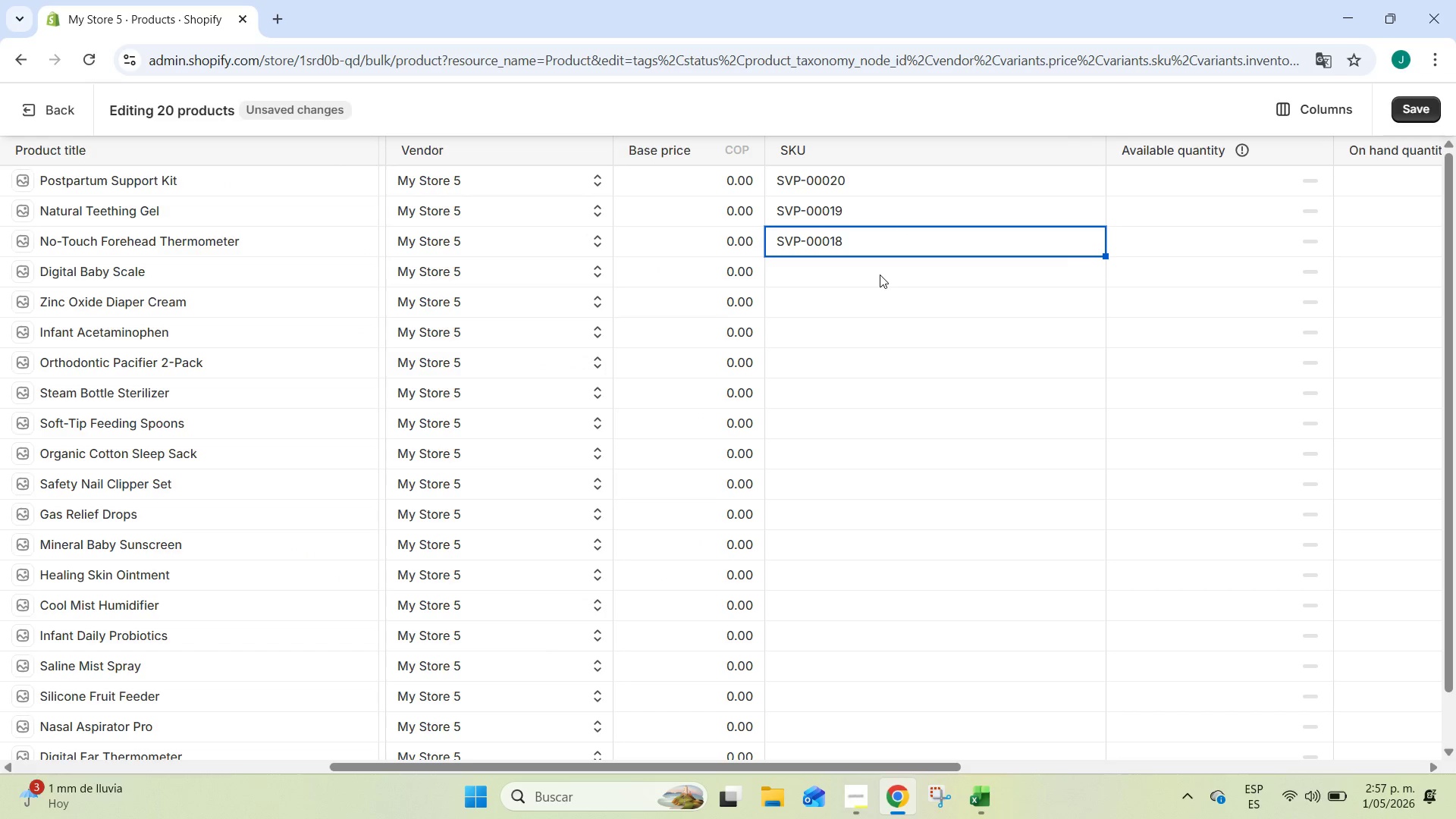 
left_click([880, 275])
 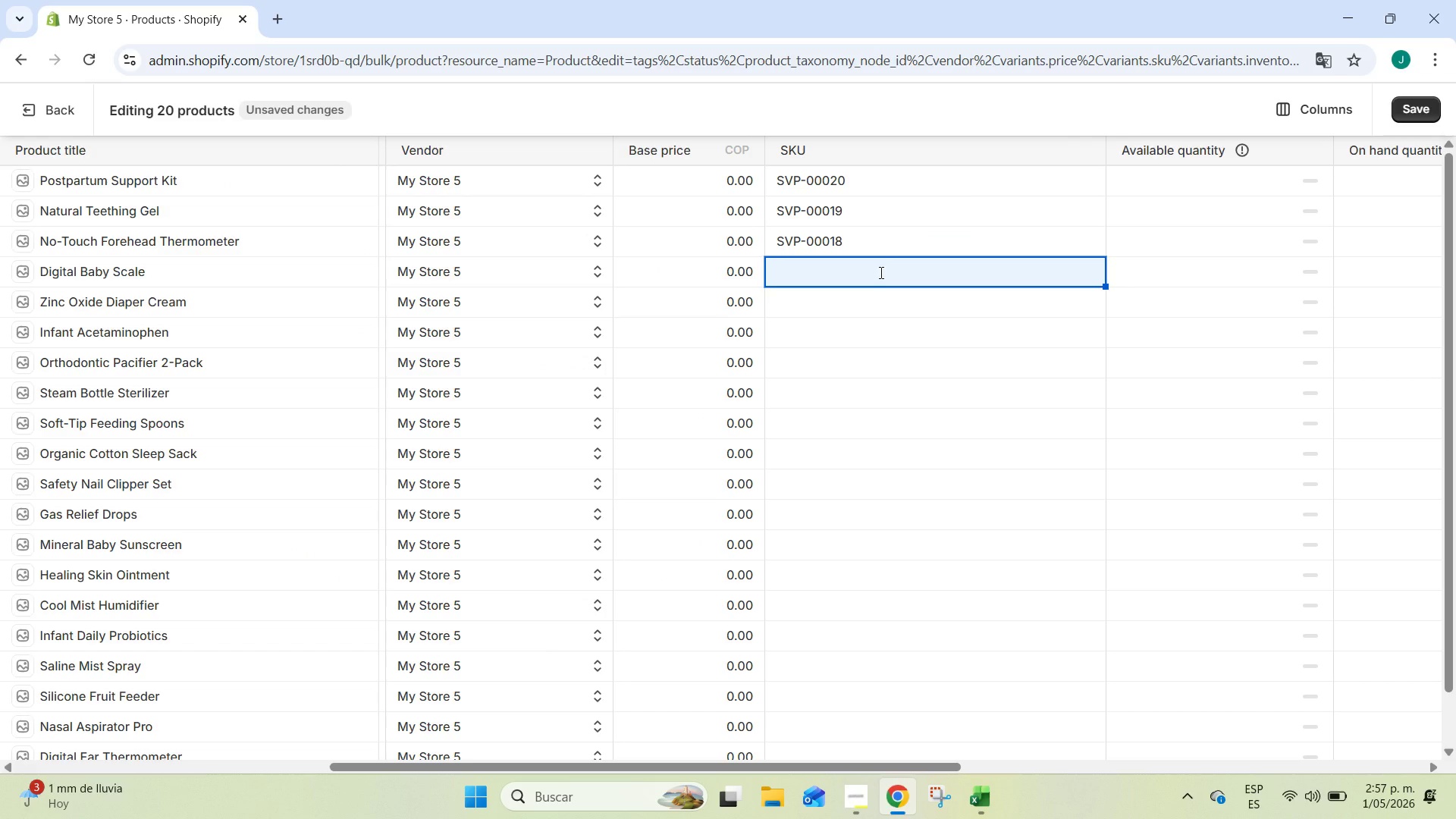 
key(Alt+AltLeft)
 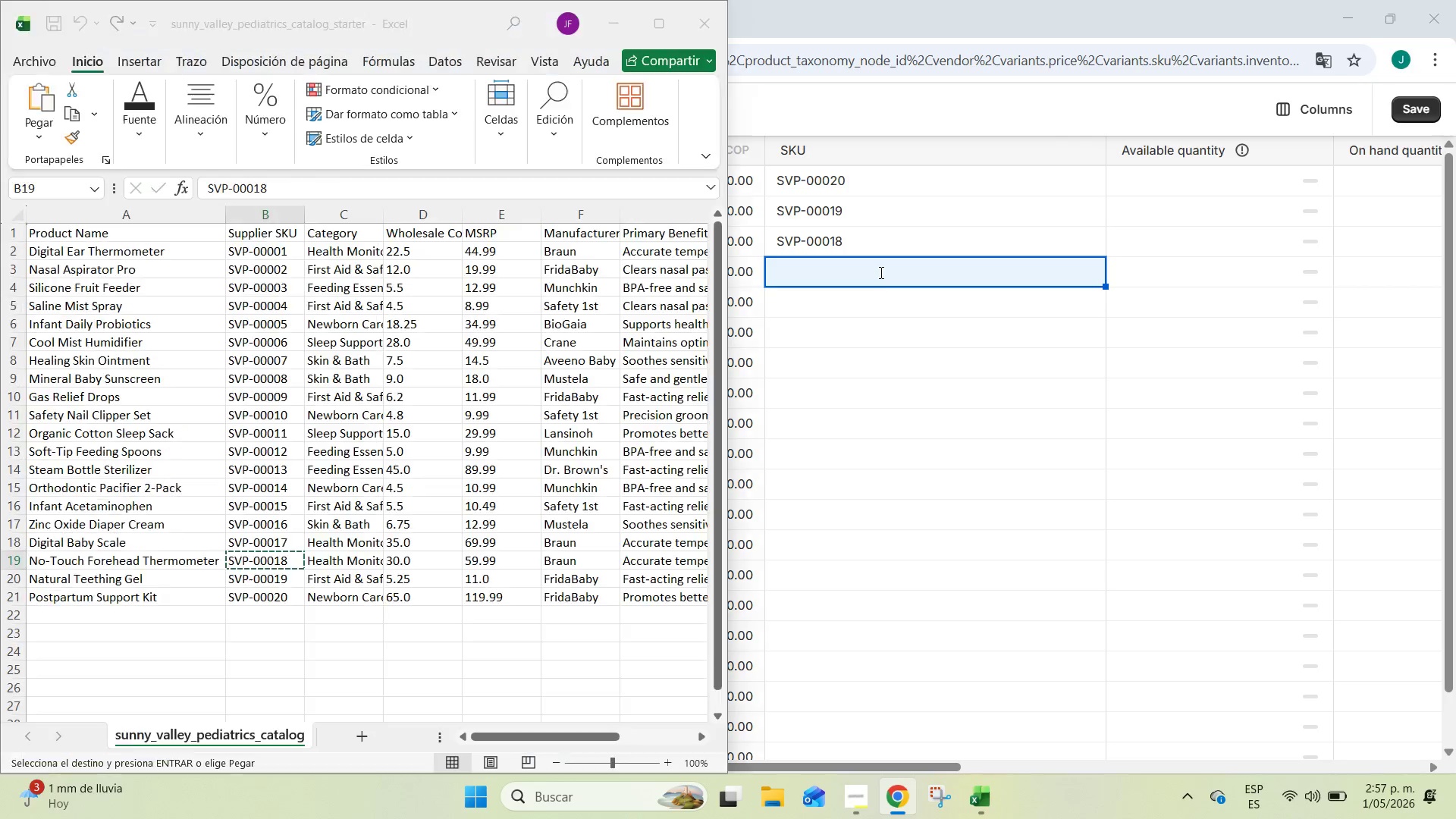 
key(Alt+Tab)
 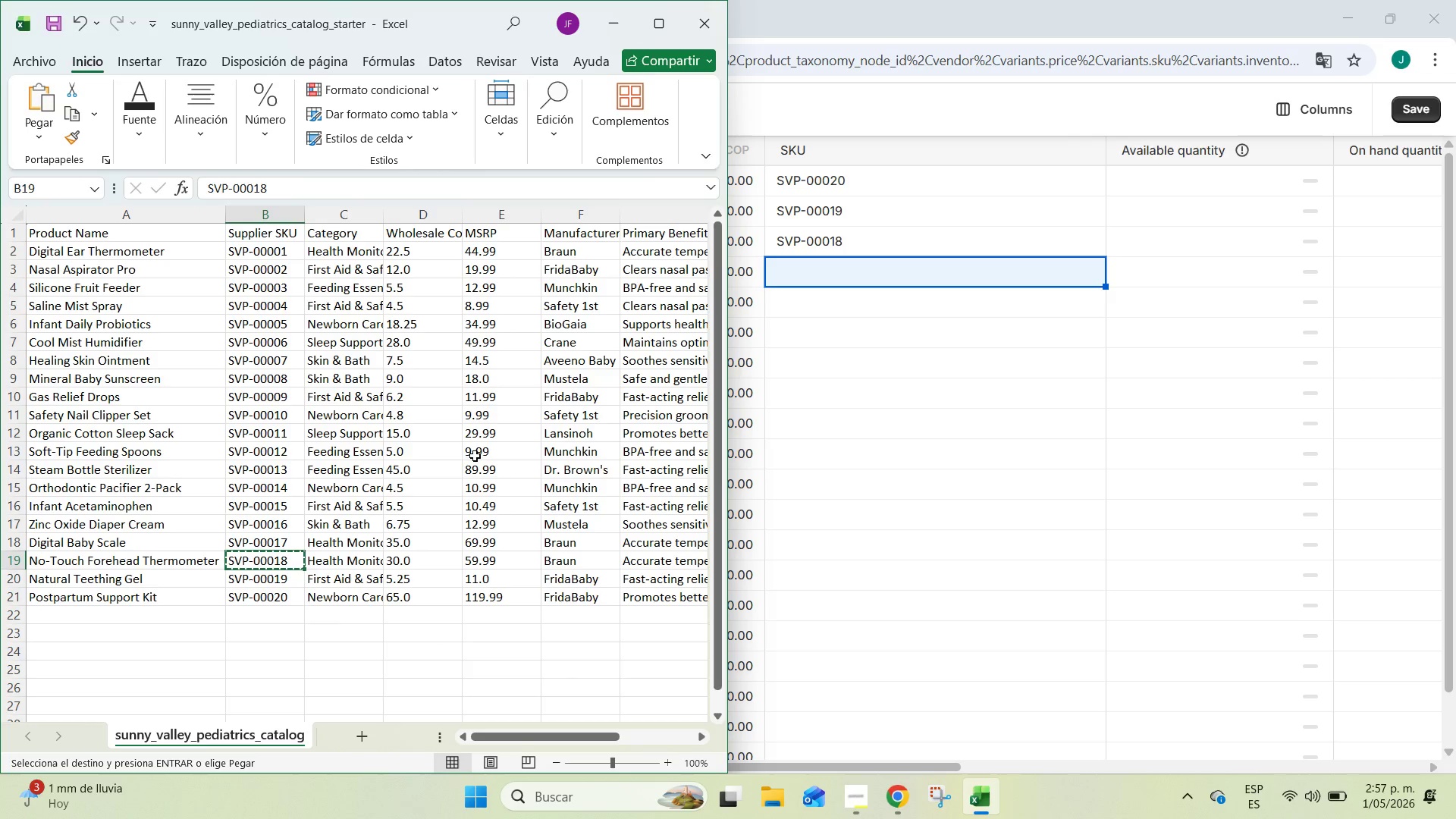 
left_click([970, 303])
 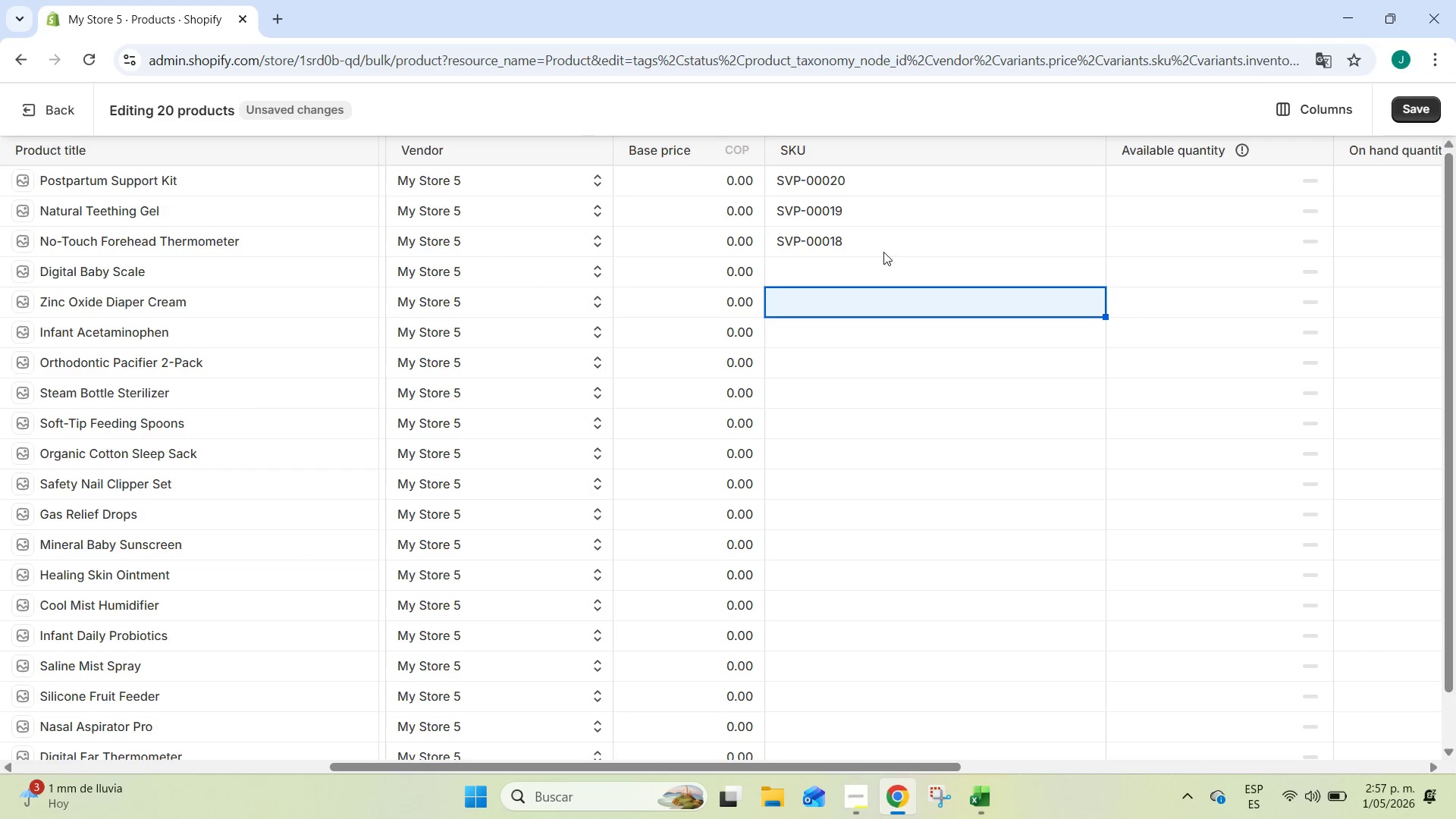 
left_click([863, 270])
 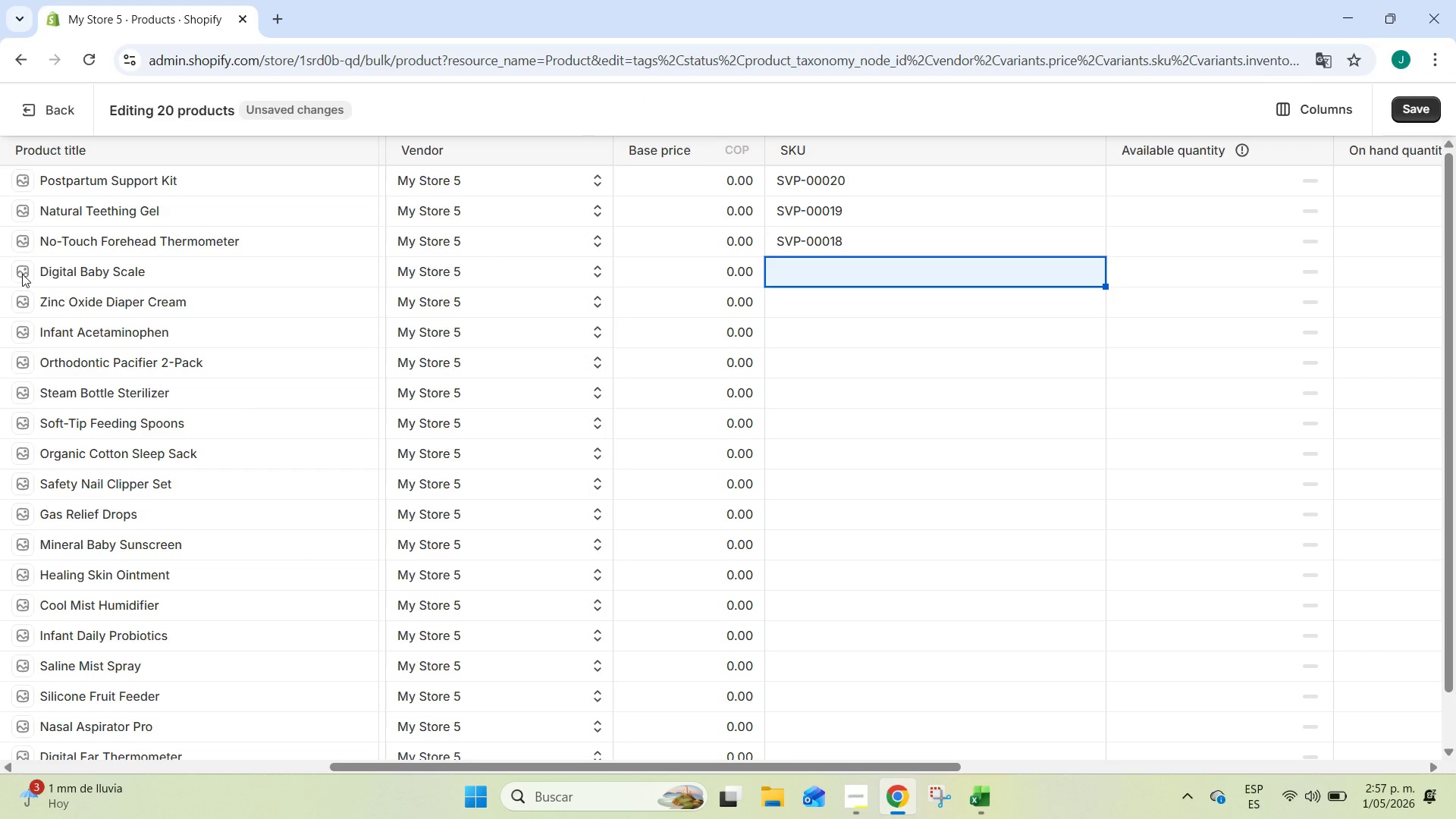 
left_click([20, 274])
 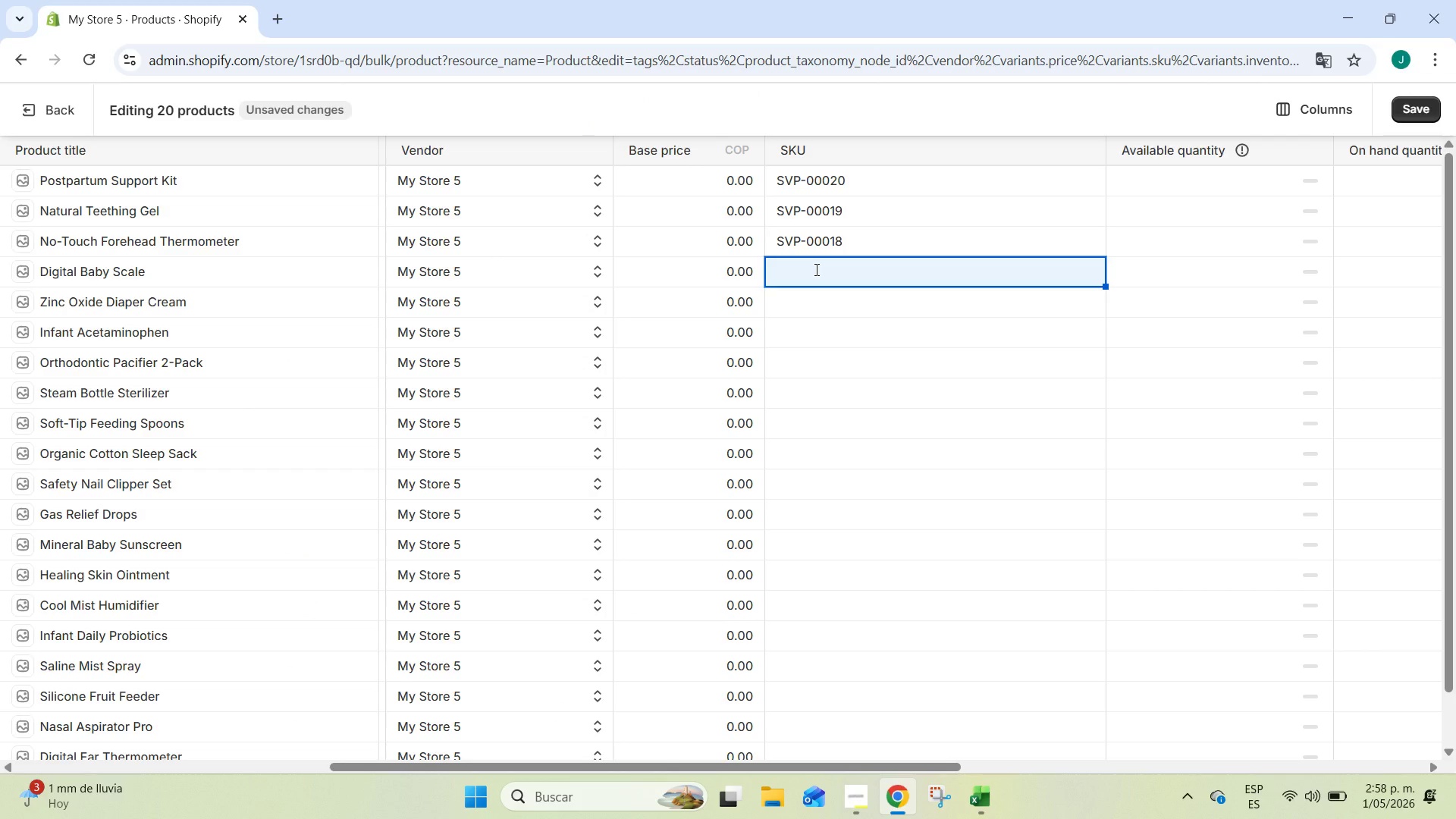 
key(Alt+AltLeft)
 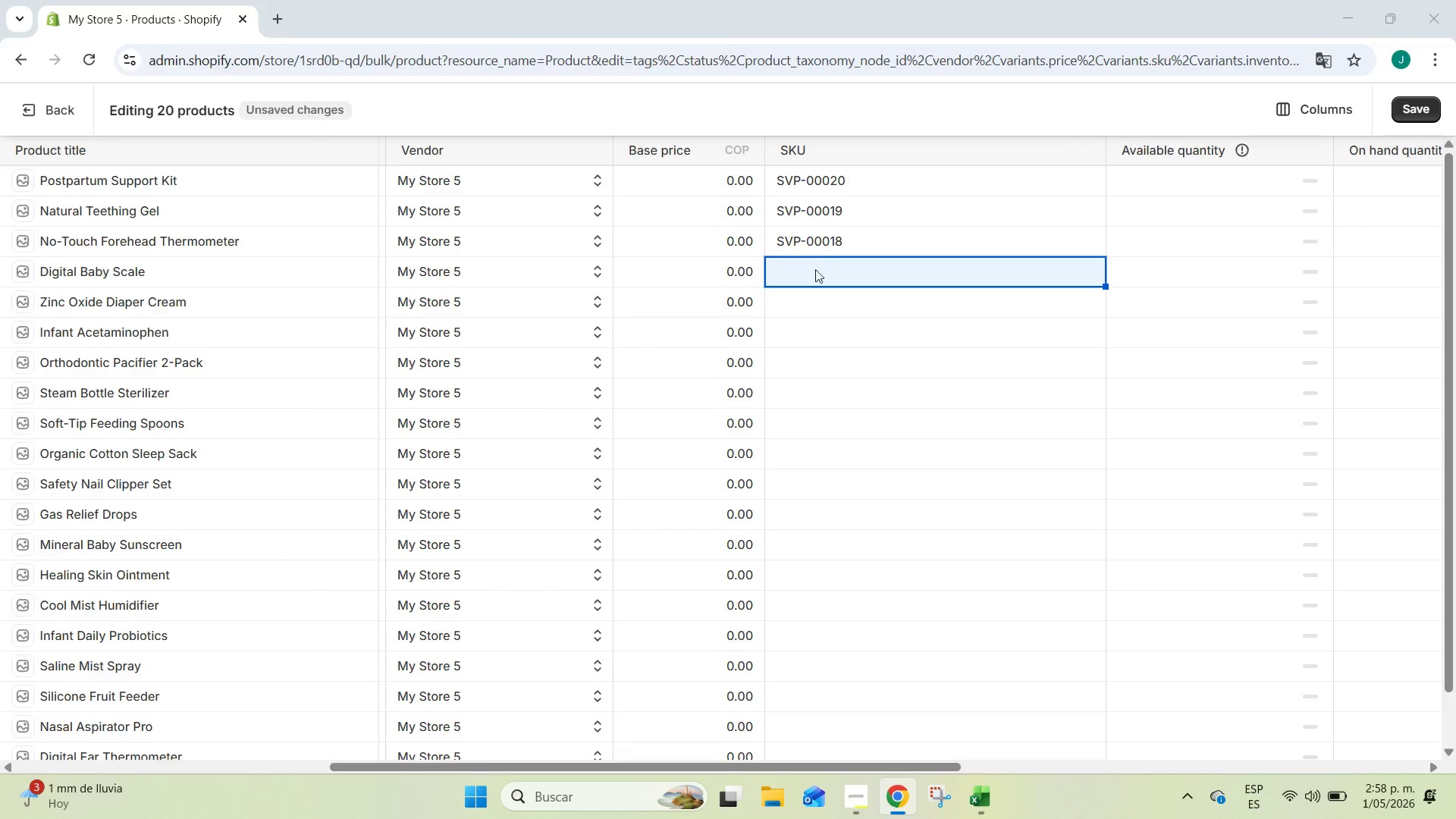 
key(Alt+Tab)
 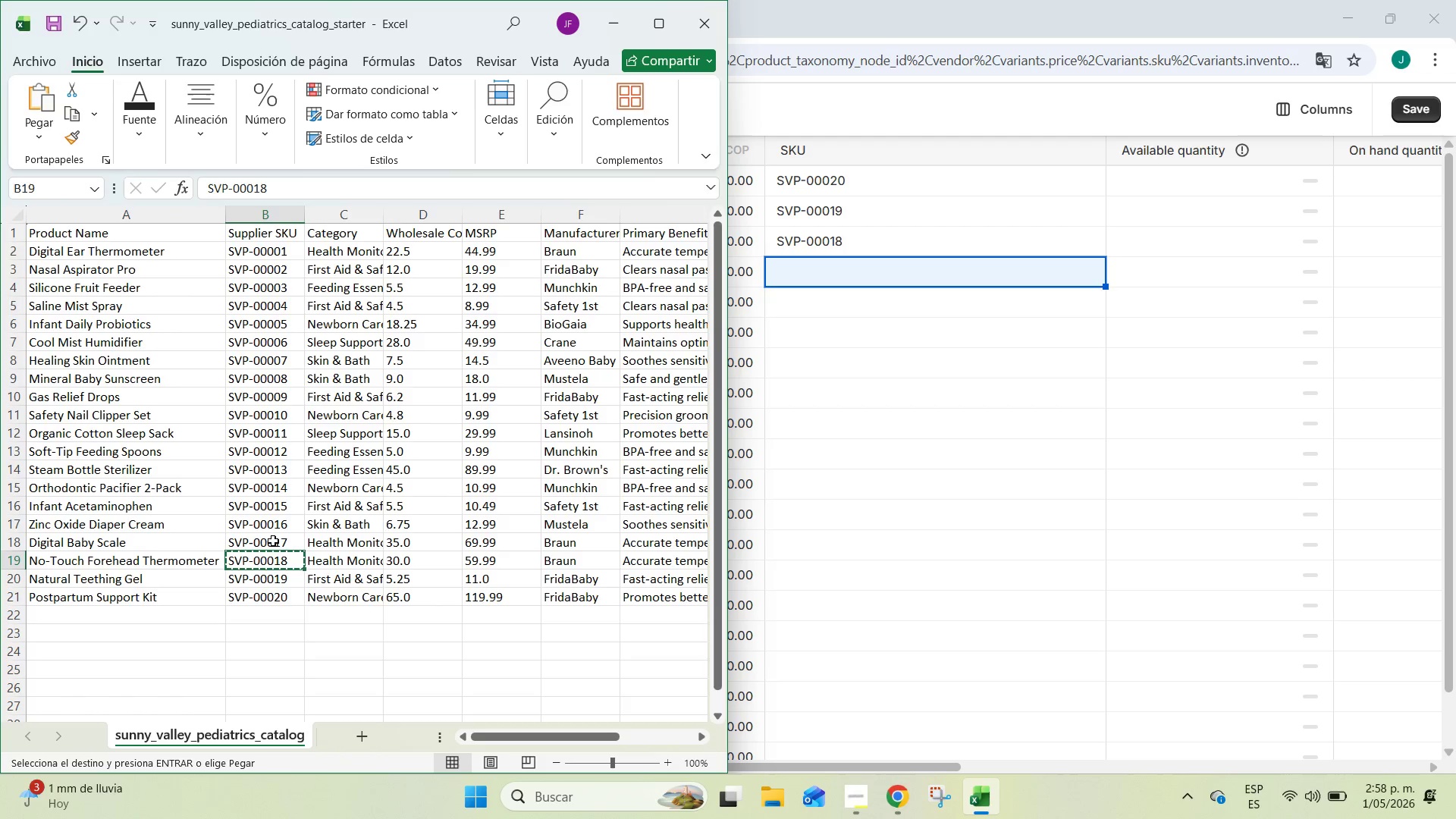 
wait(5.22)
 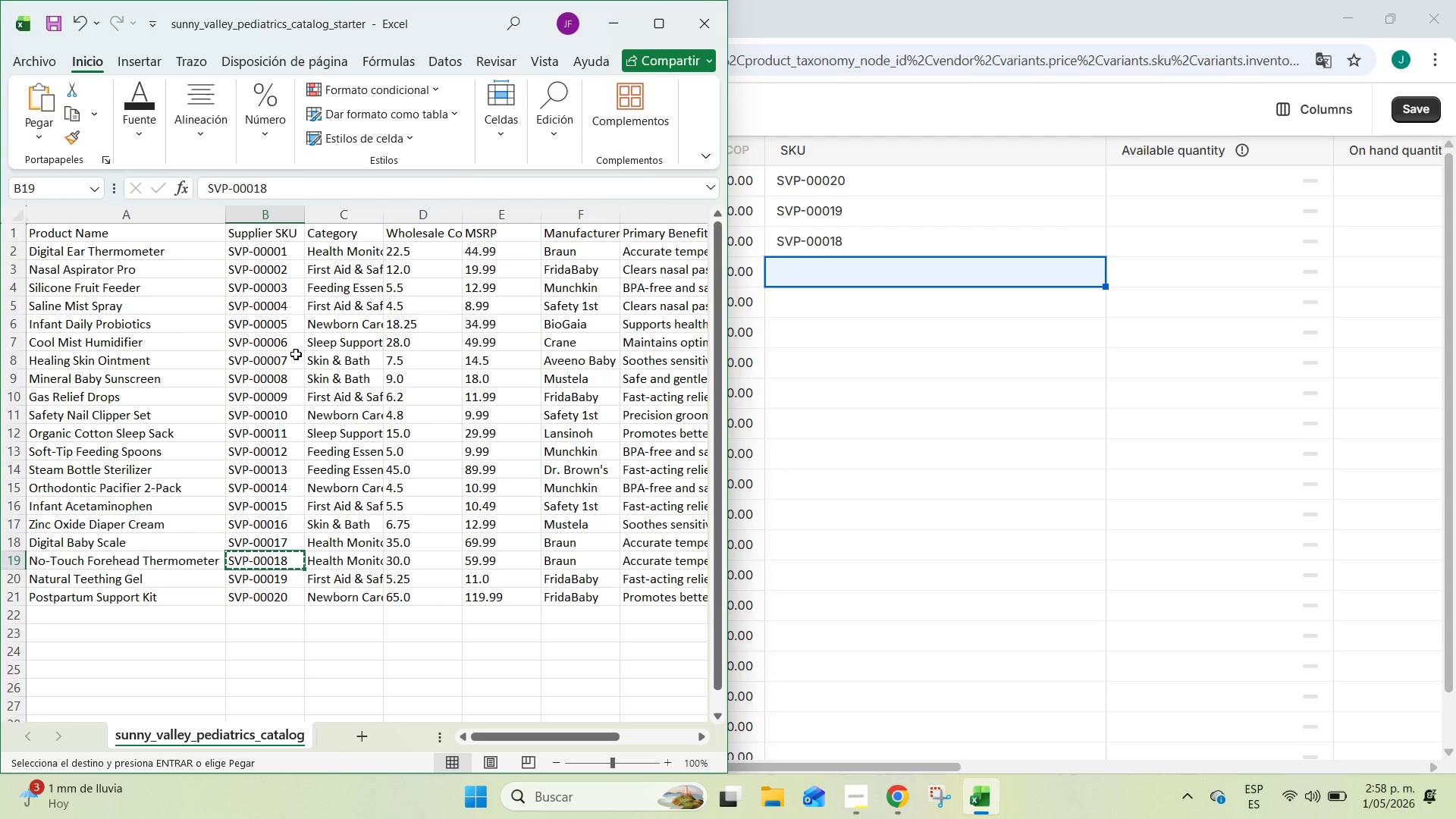 
left_click([273, 541])
 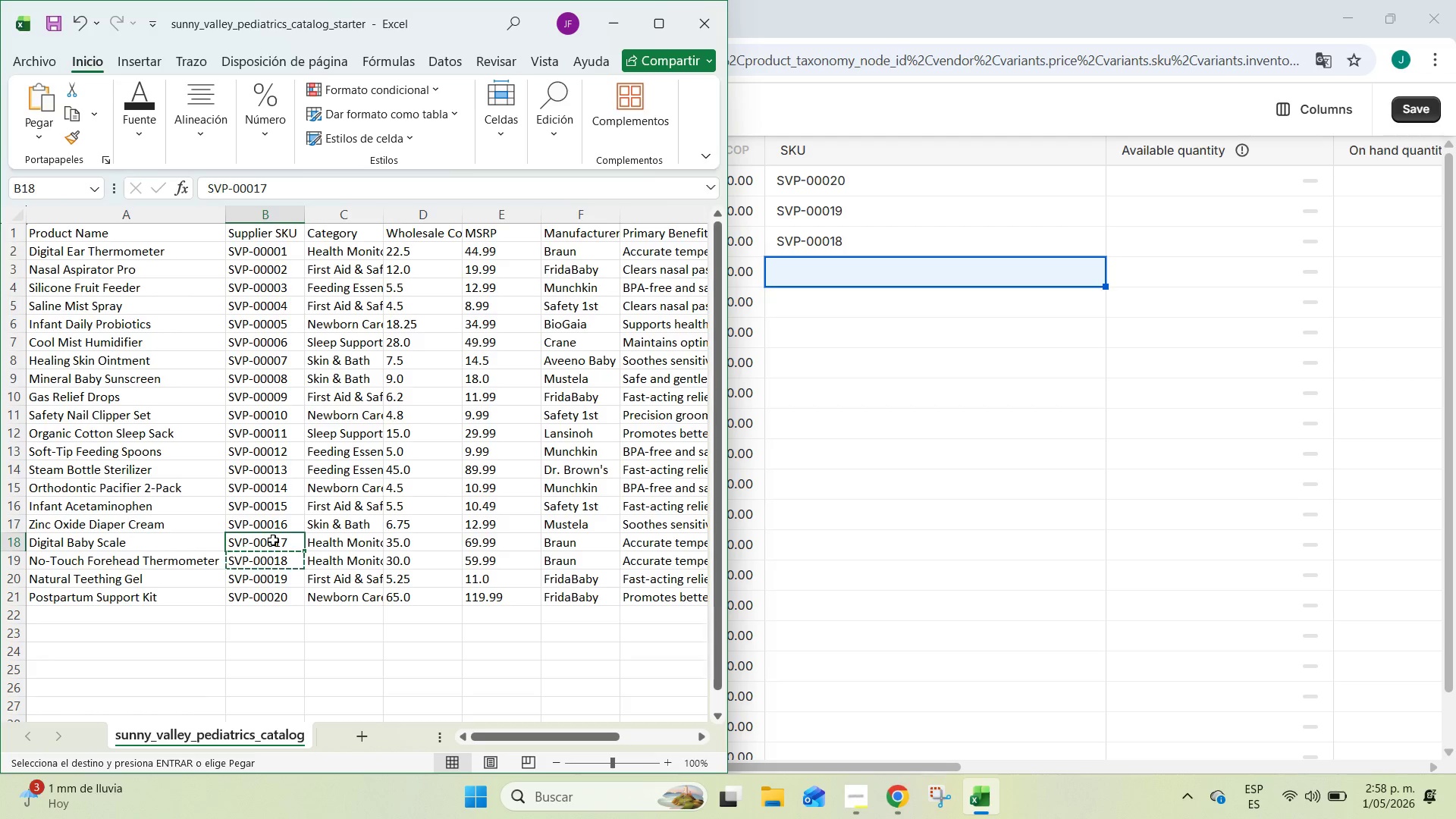 
key(Control+C)
 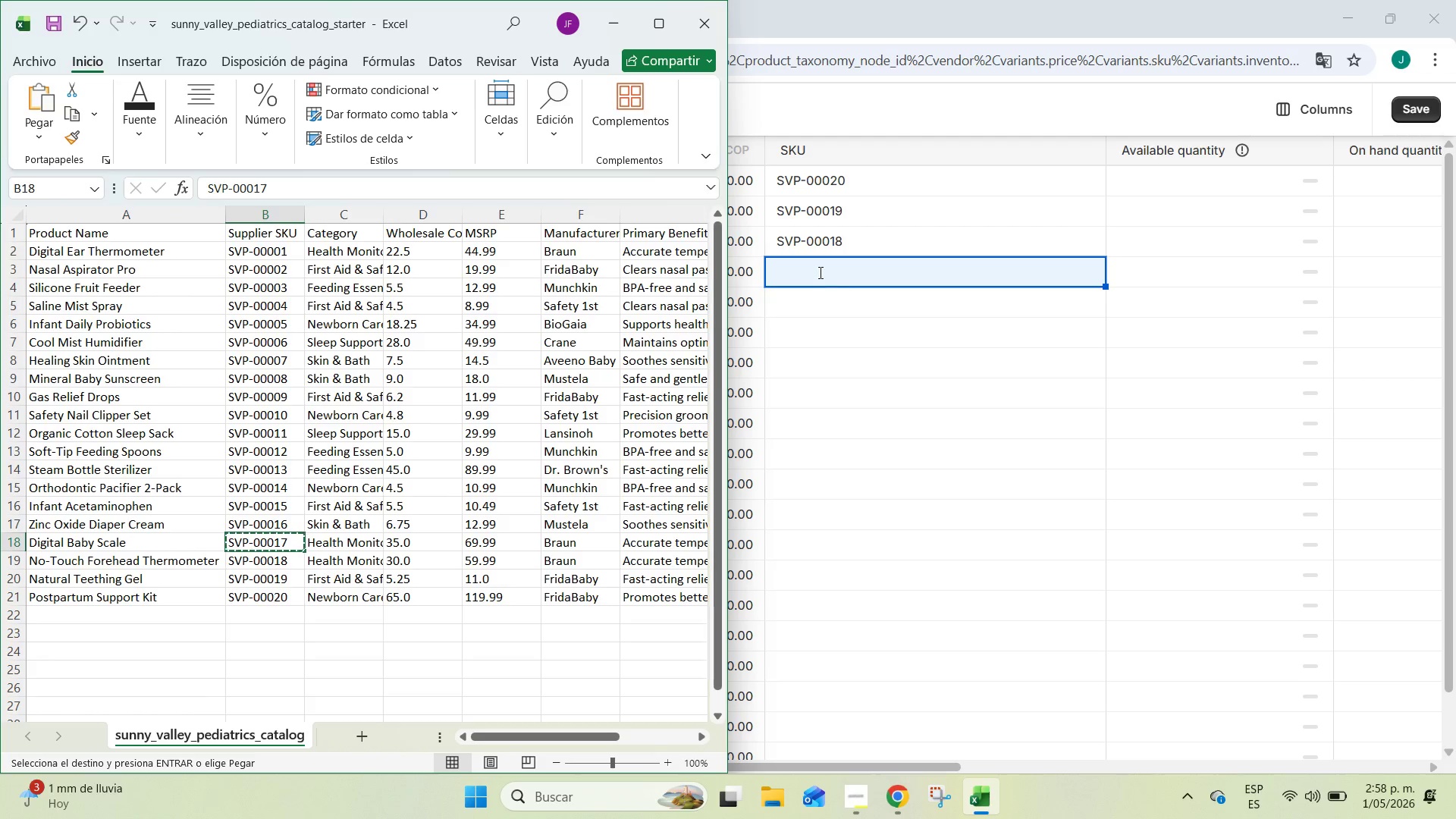 
left_click([819, 272])
 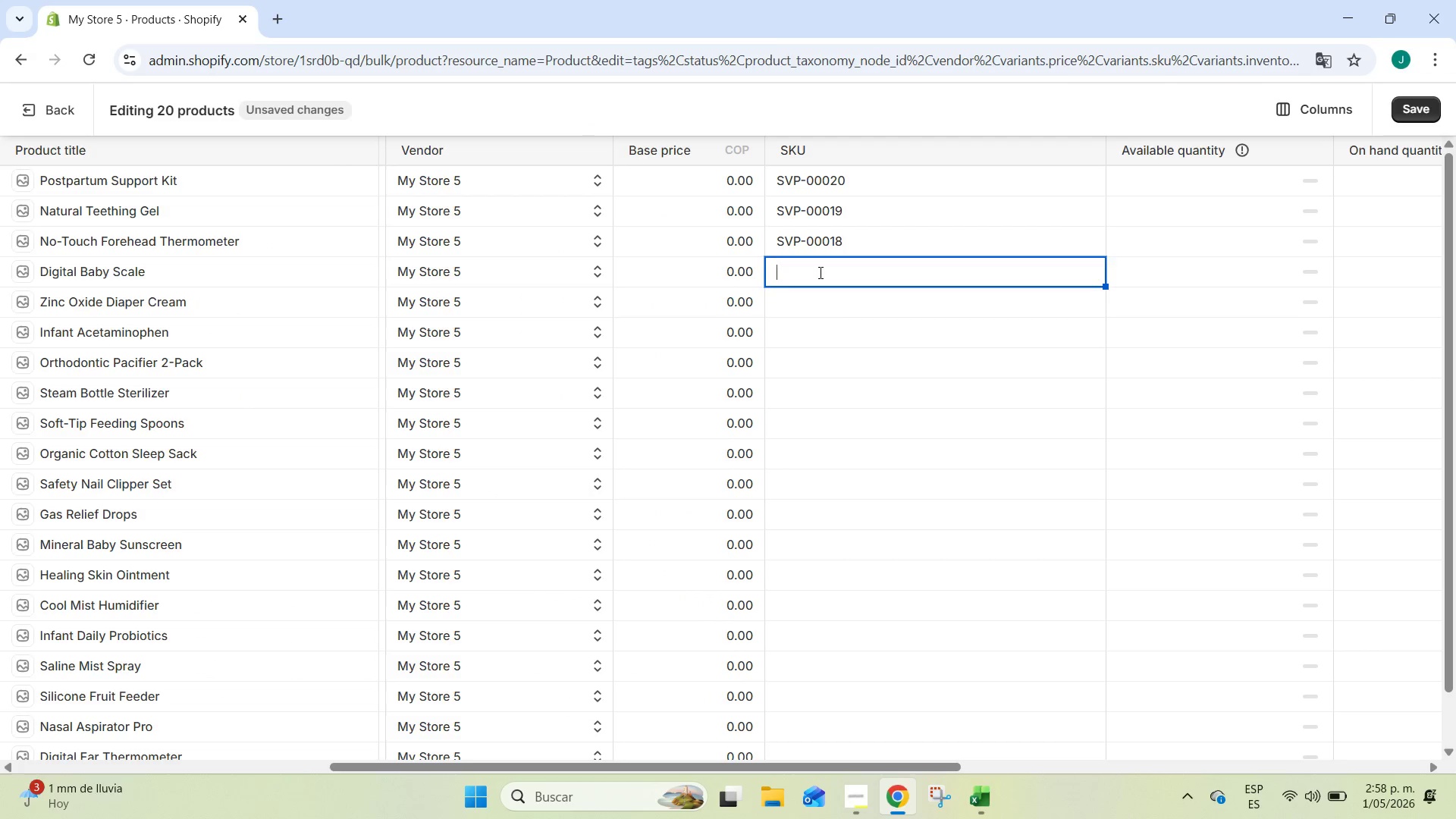 
key(Control+ControlLeft)
 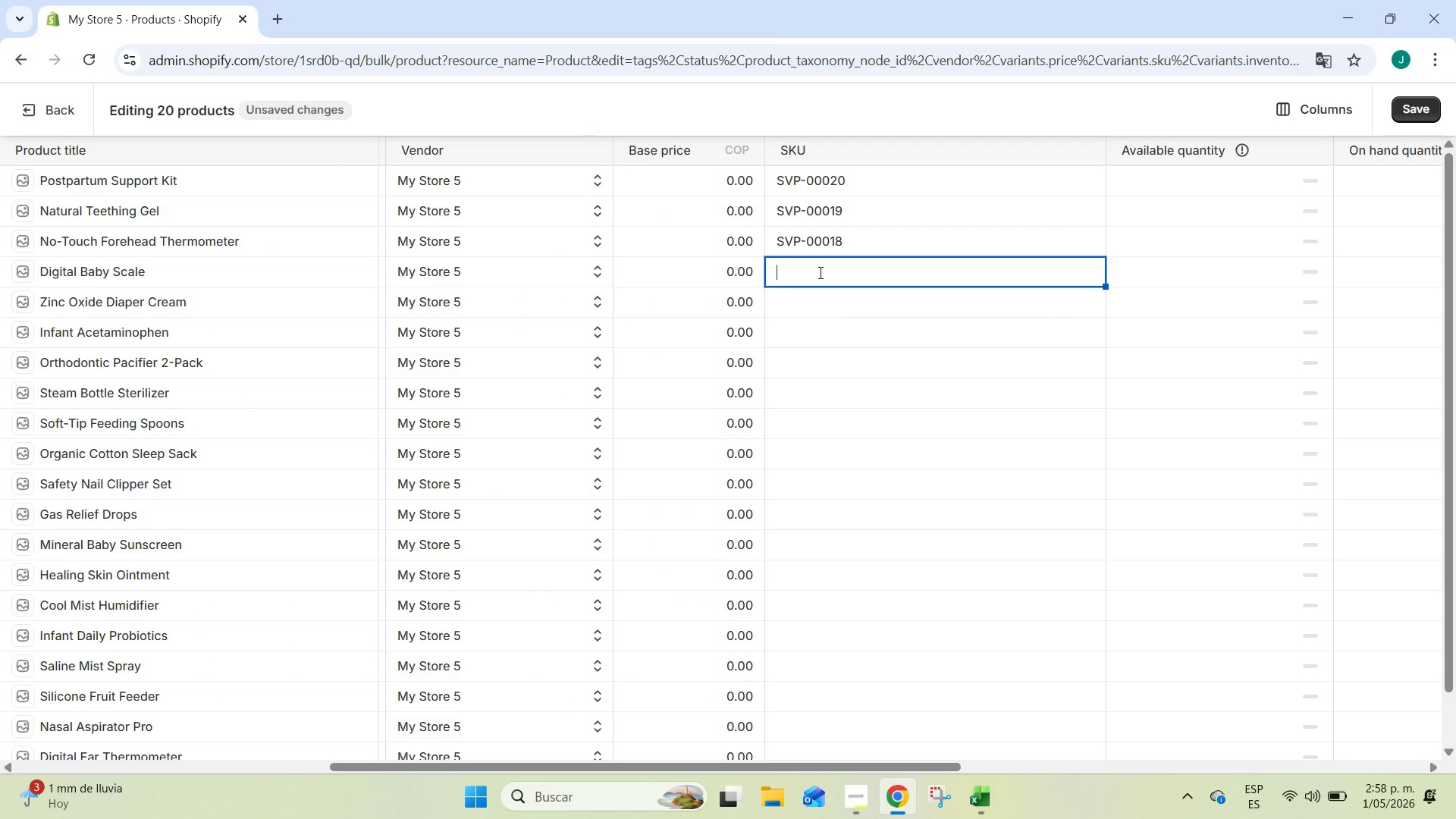 
key(Control+V)
 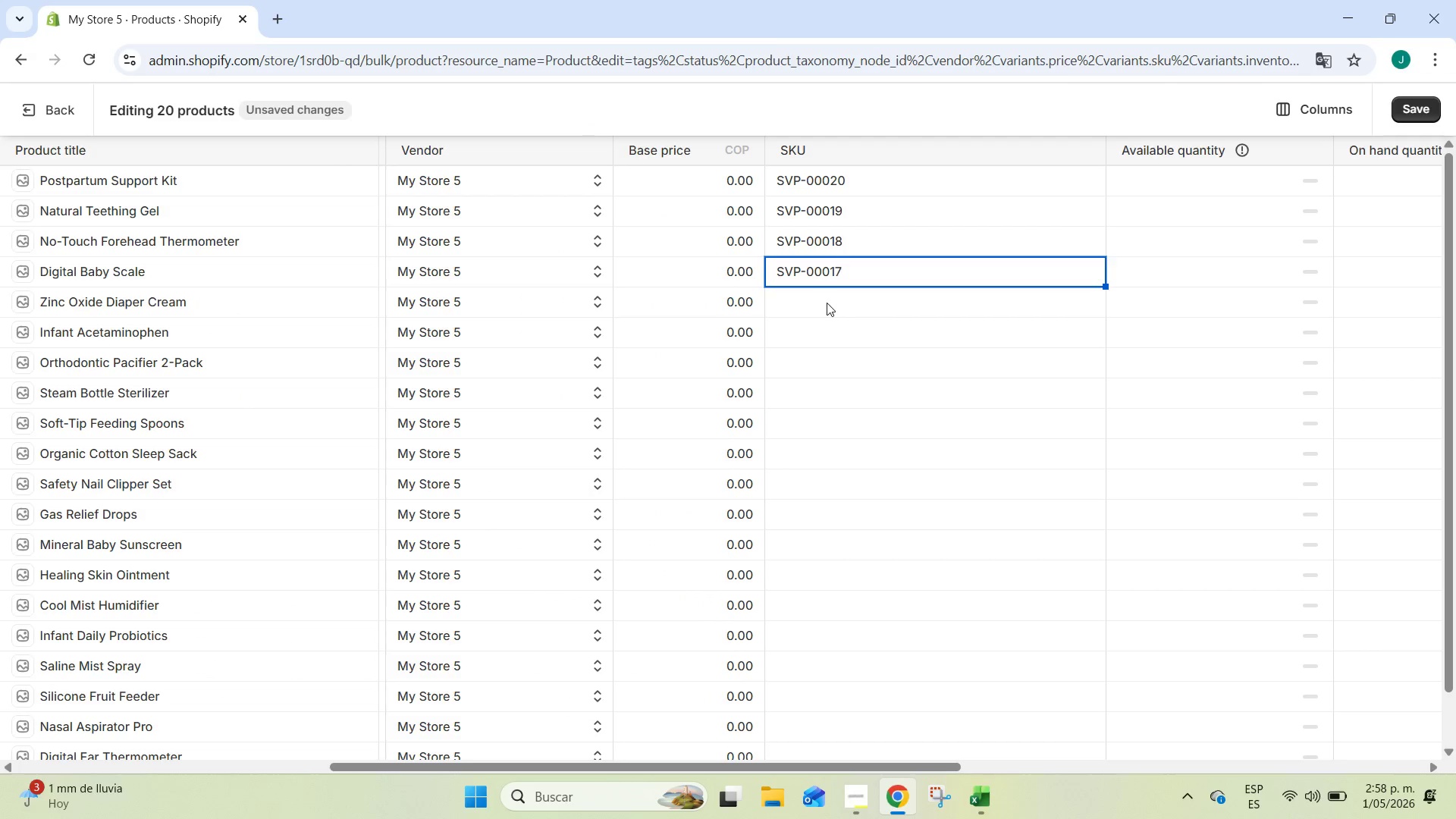 
left_click([827, 303])
 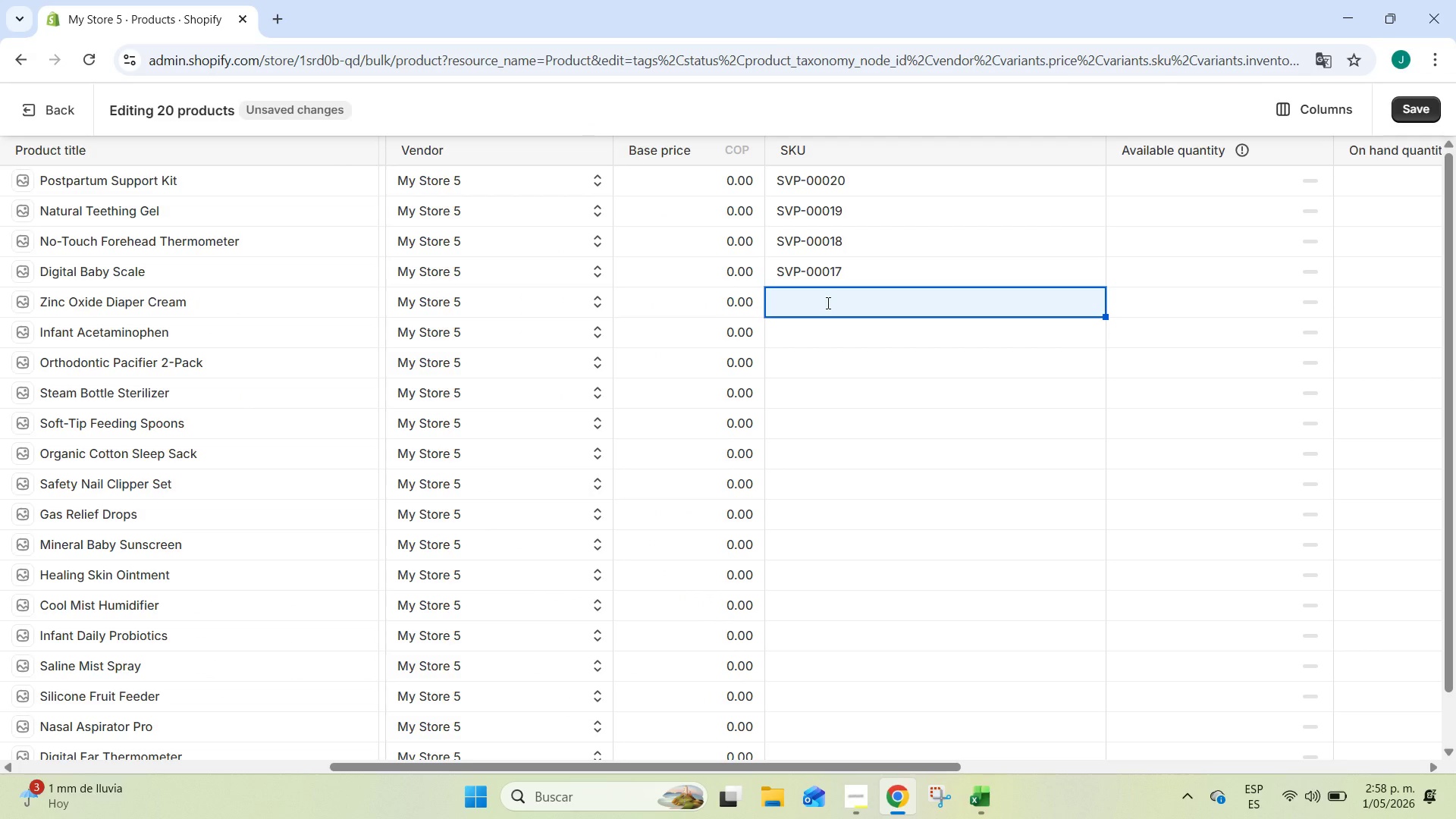 
key(Alt+AltLeft)
 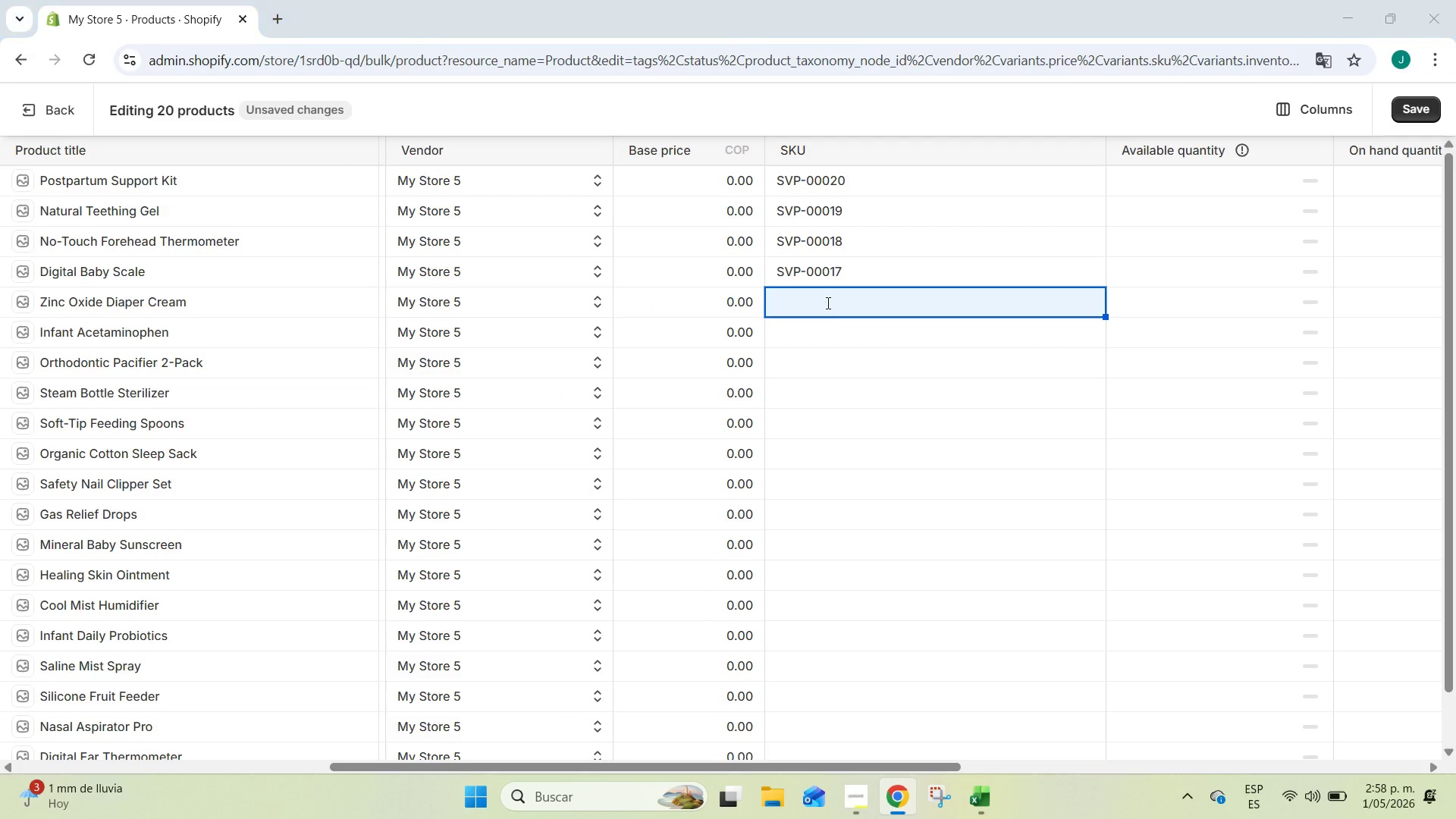 
key(Alt+Tab)
 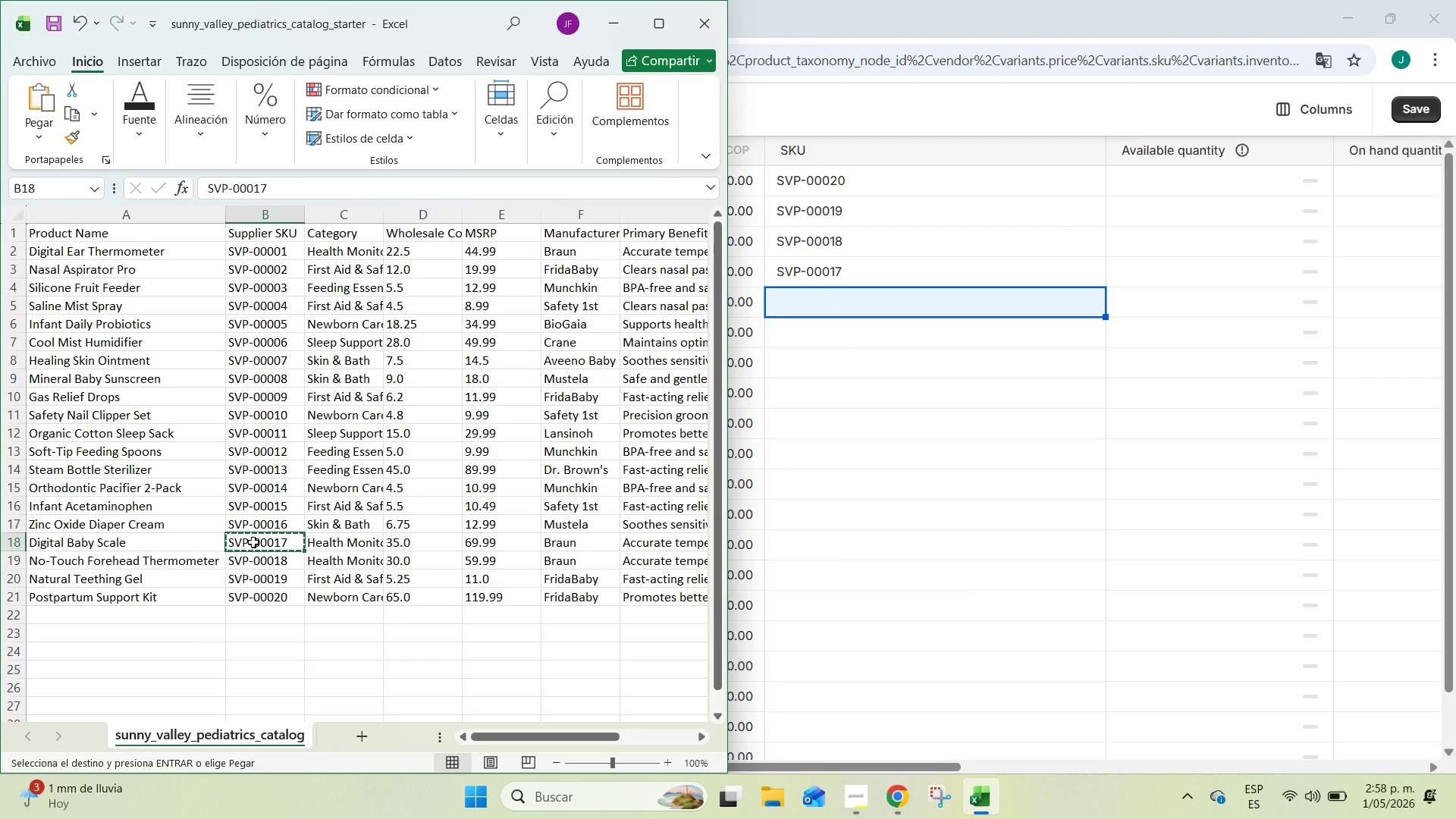 
left_click([264, 529])
 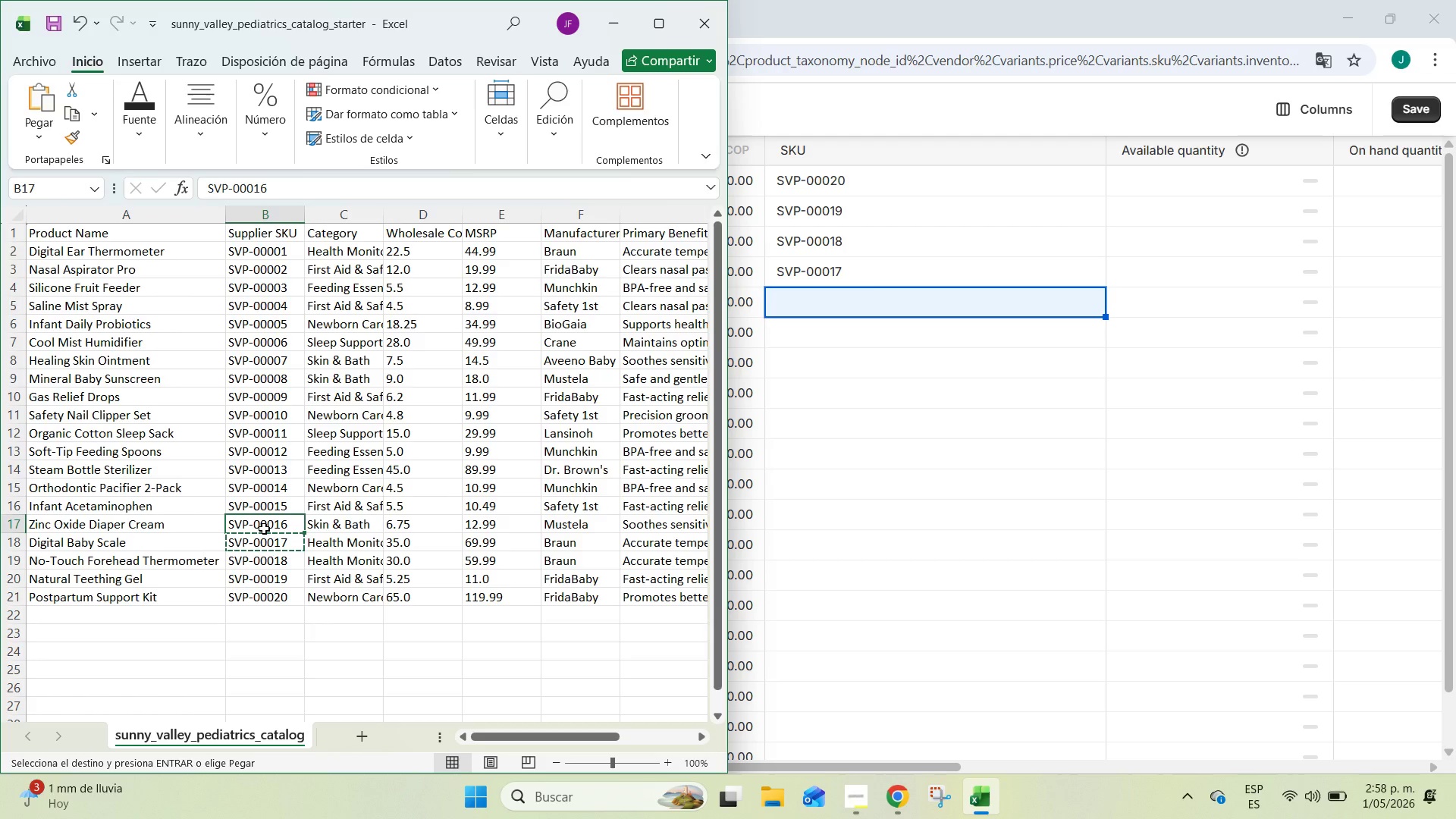 
key(Control+C)
 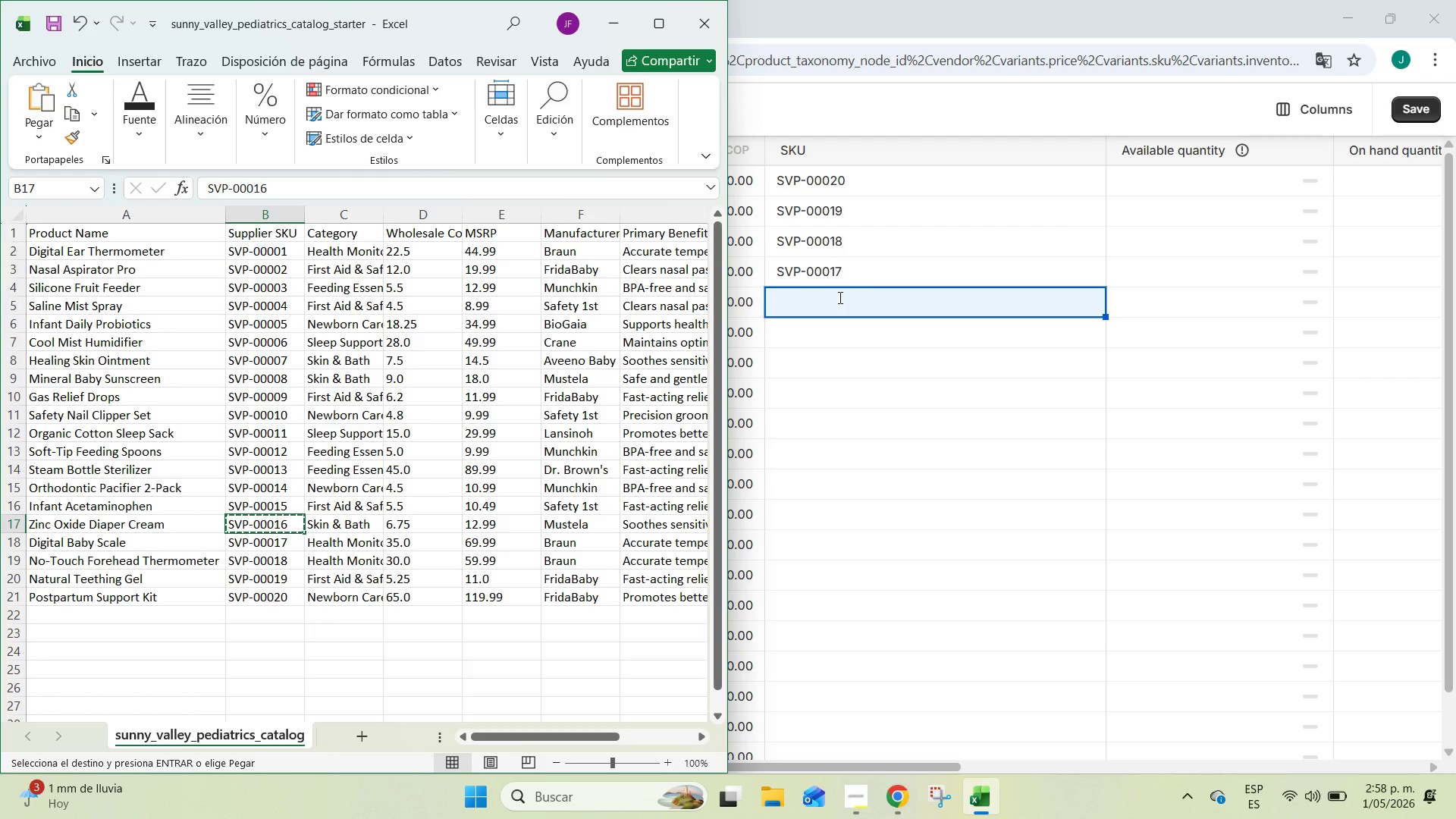 
left_click([839, 297])
 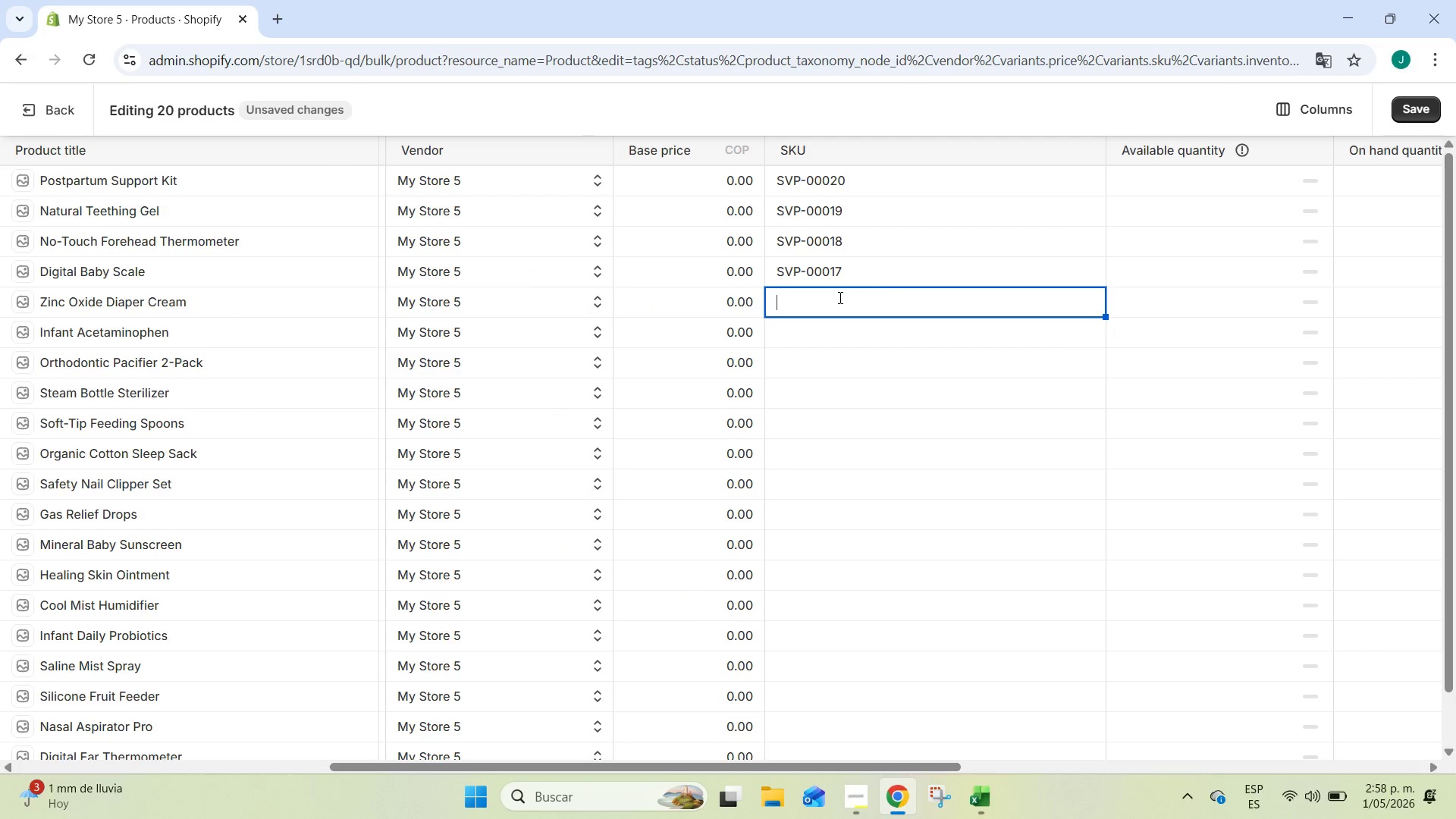 
key(Control+ControlLeft)
 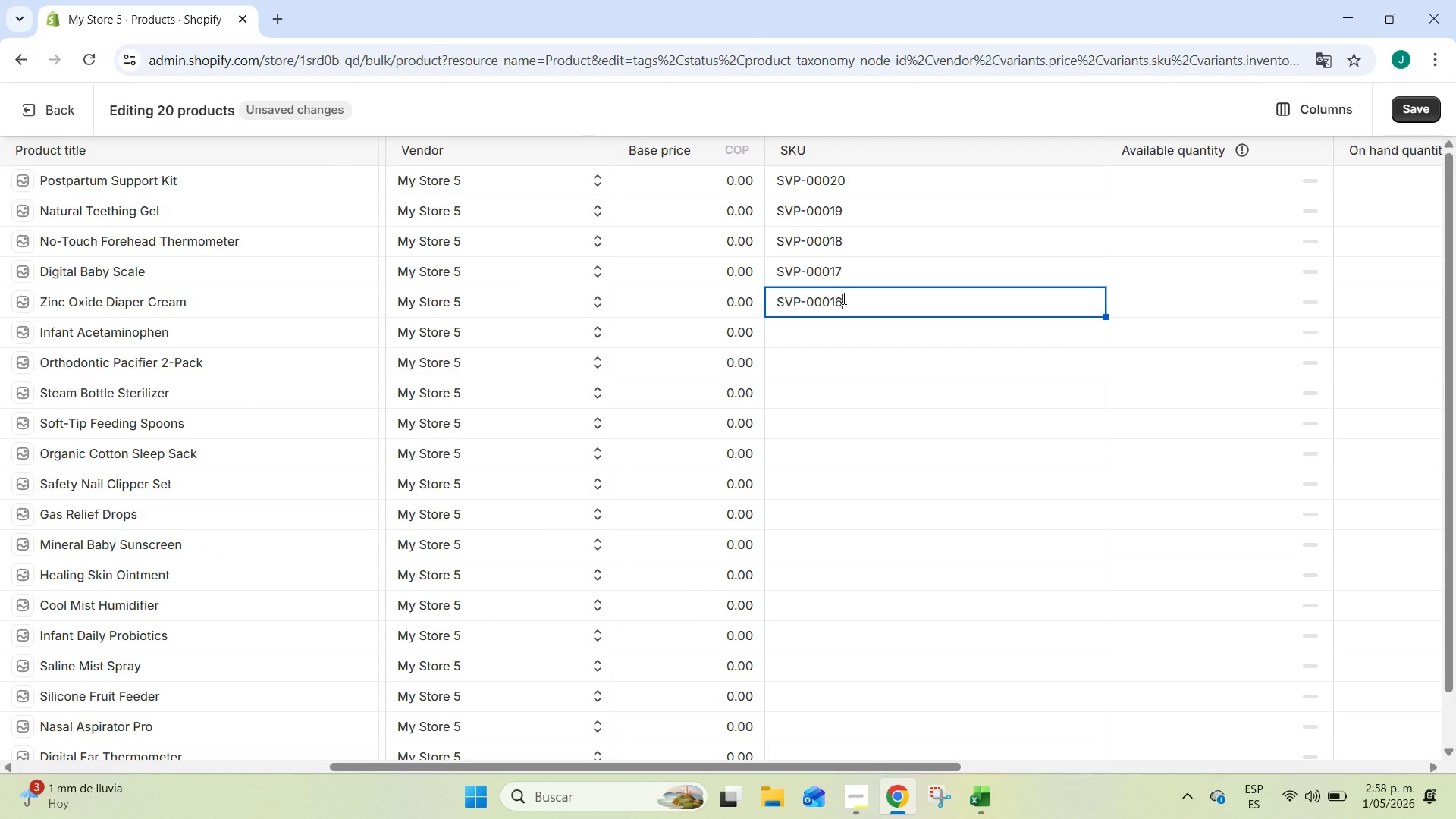 
key(Control+V)
 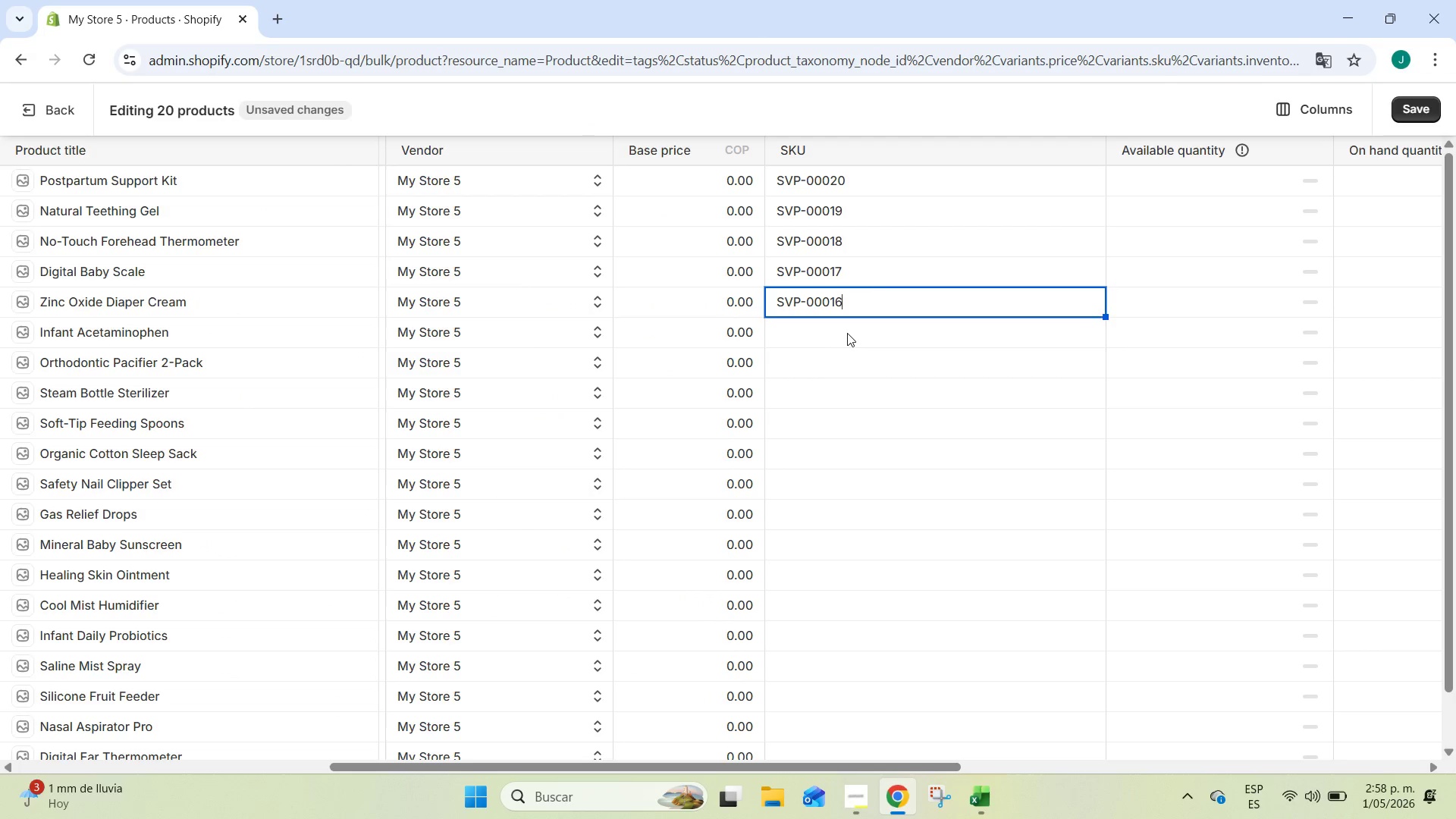 
left_click([847, 333])
 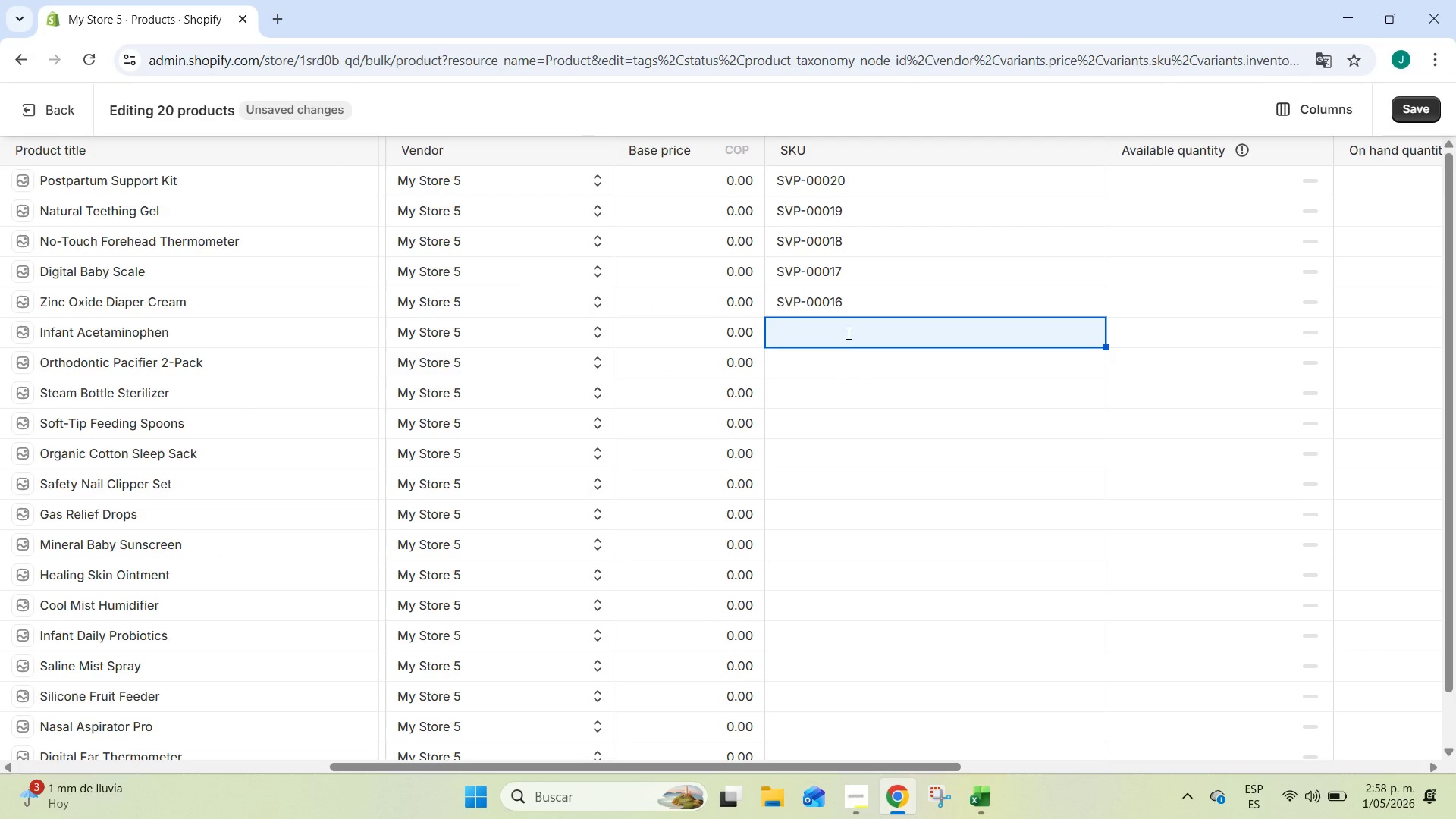 
key(Alt+AltLeft)
 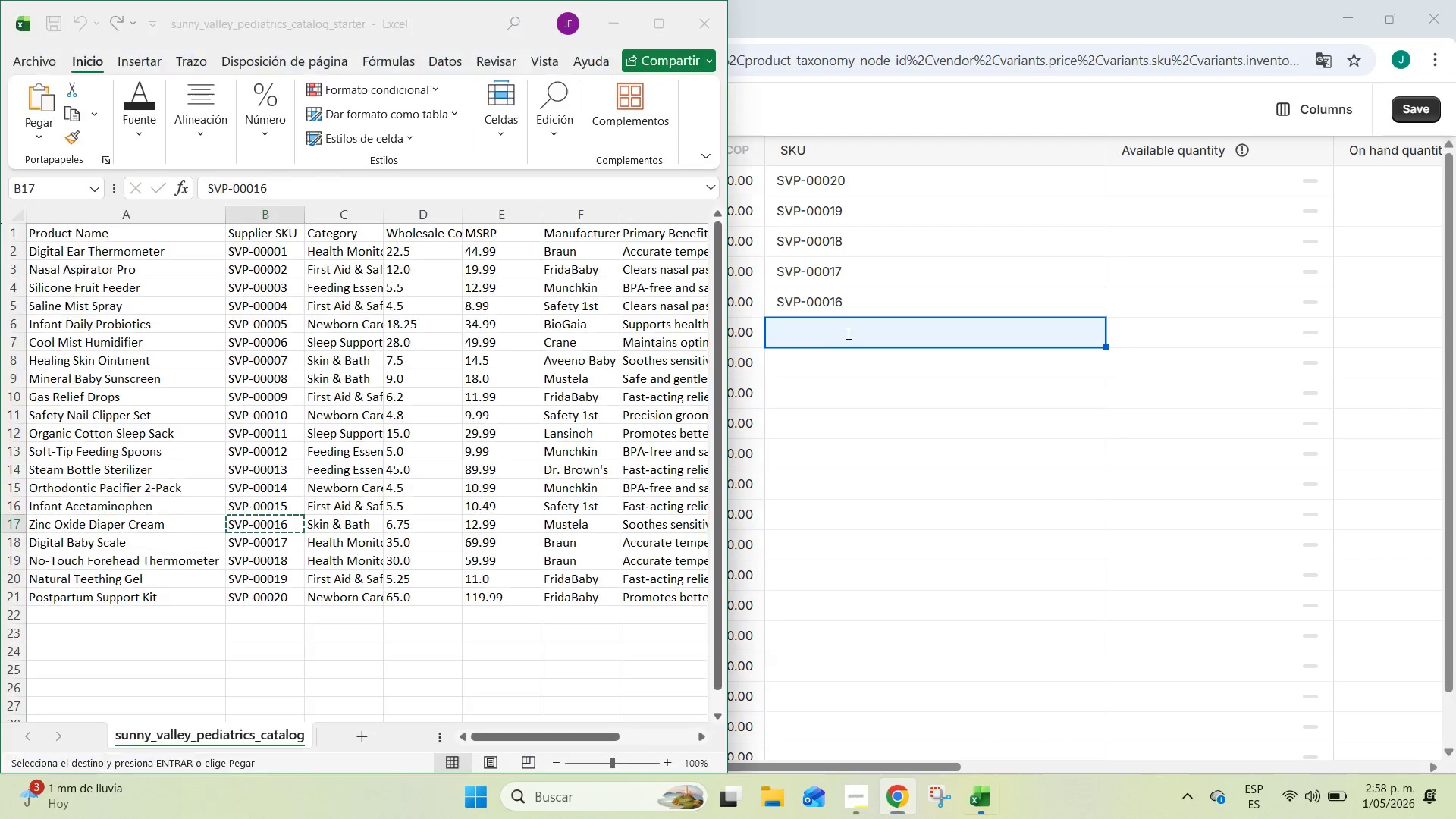 
key(Alt+Tab)
 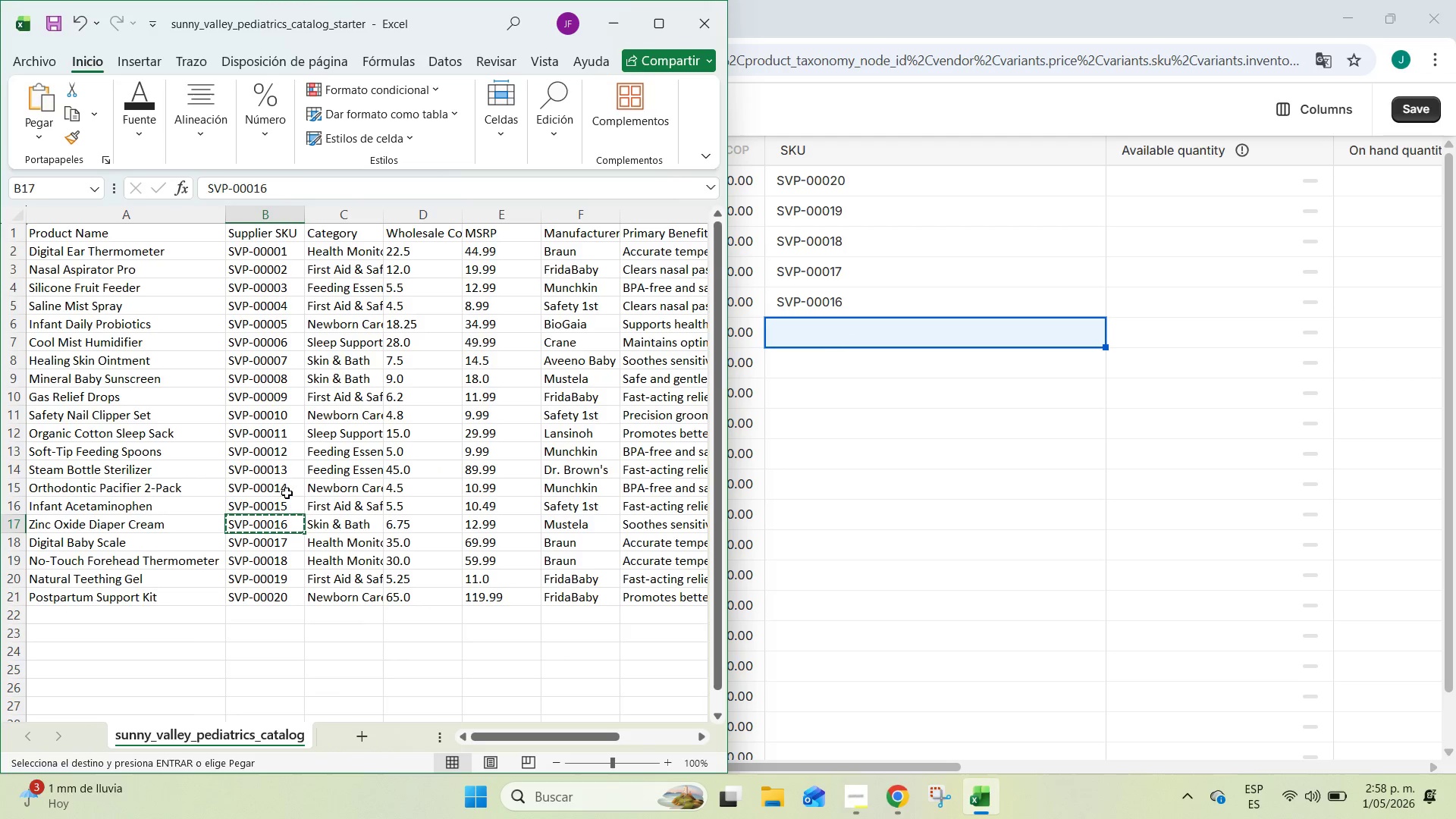 
left_click([286, 506])
 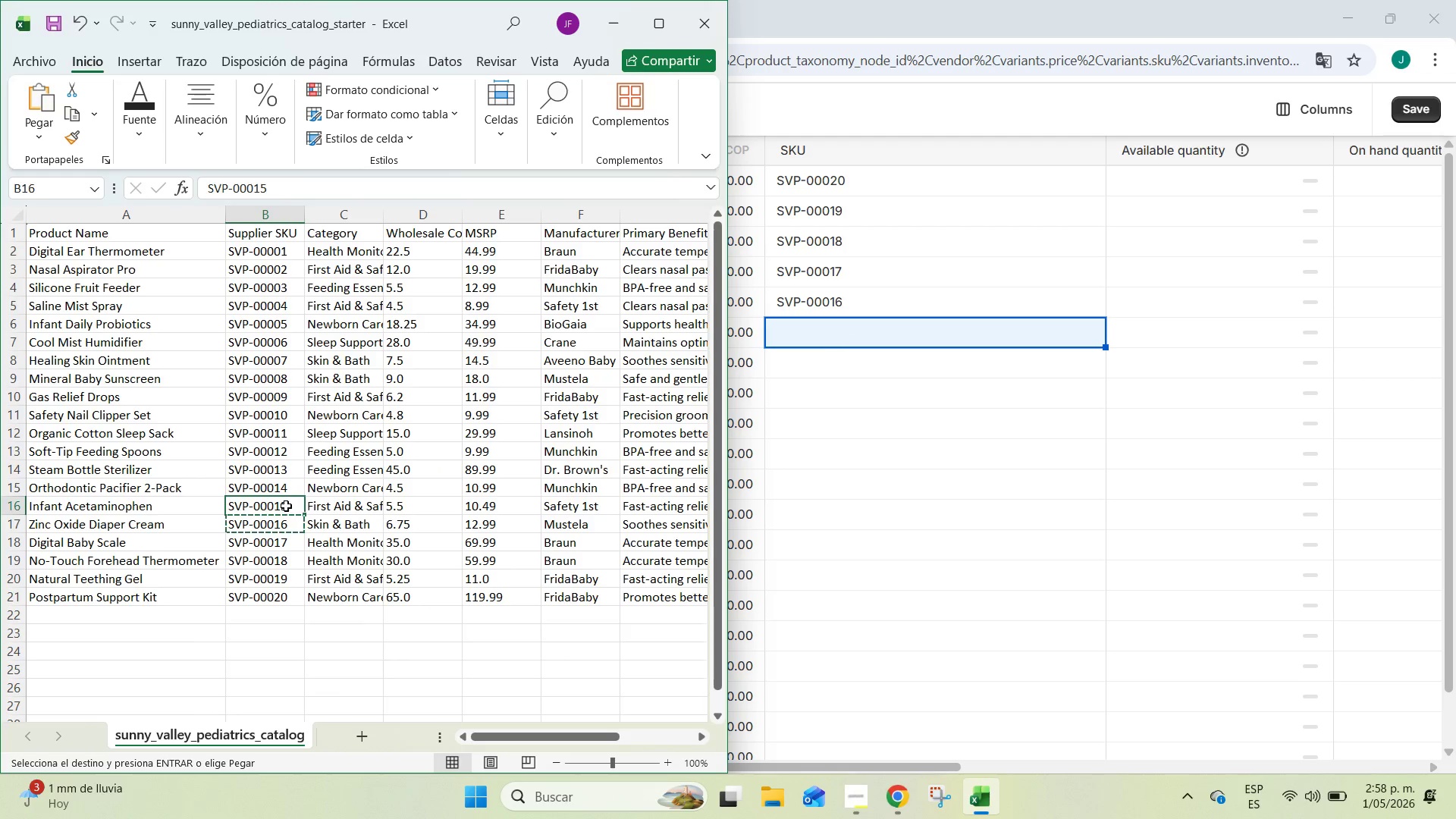 
key(Control+C)
 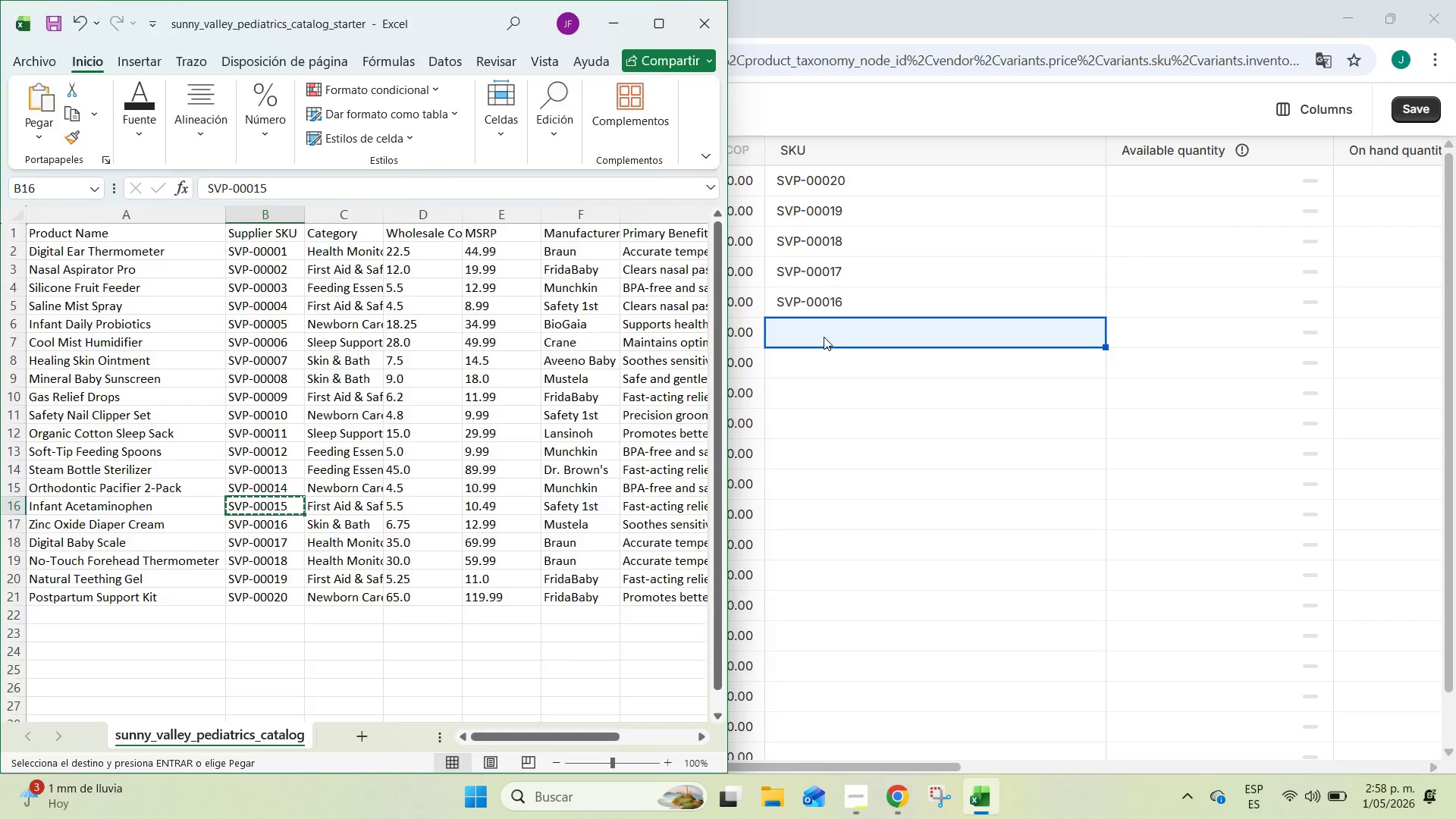 
left_click([824, 337])
 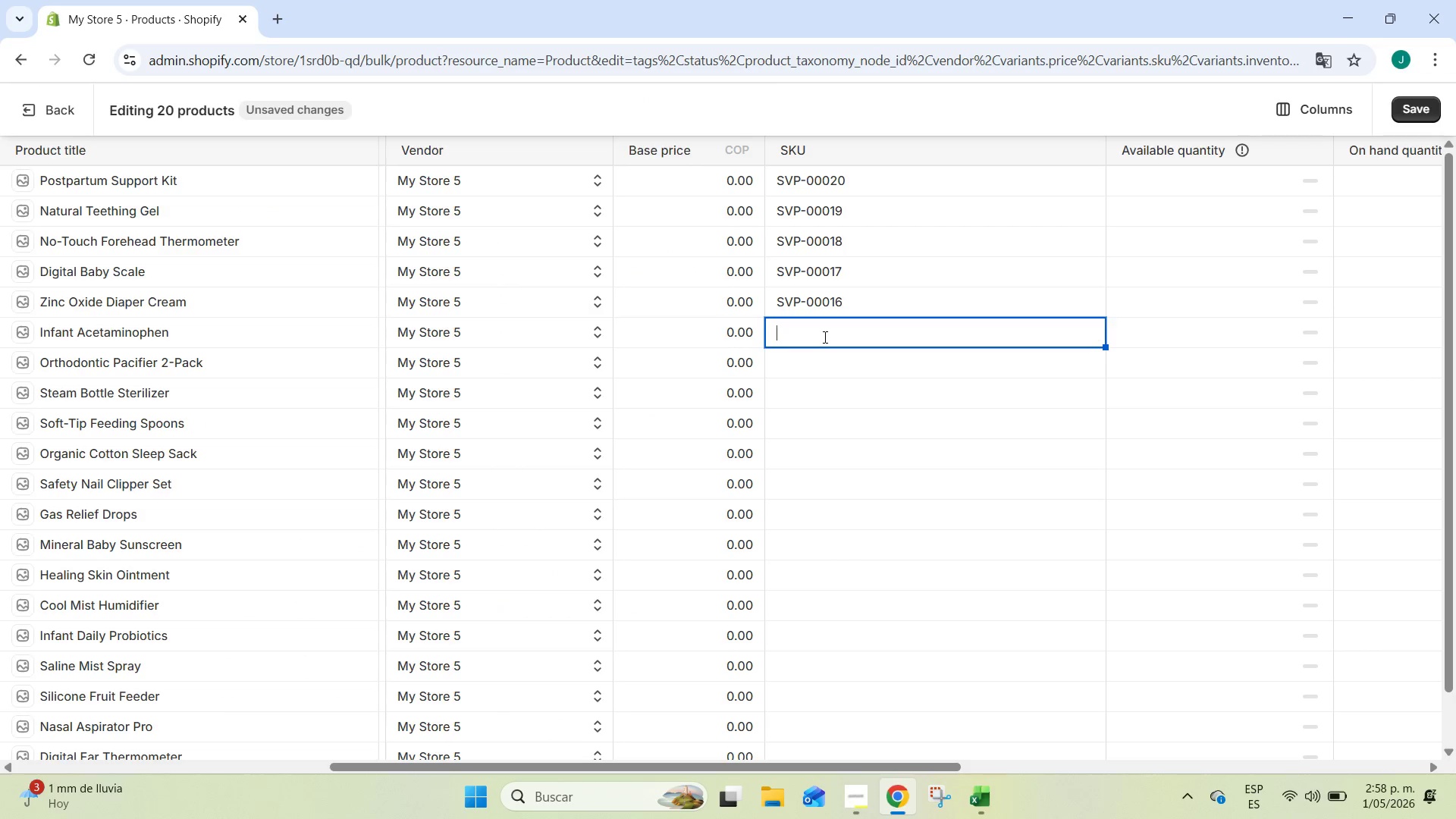 
key(Control+V)
 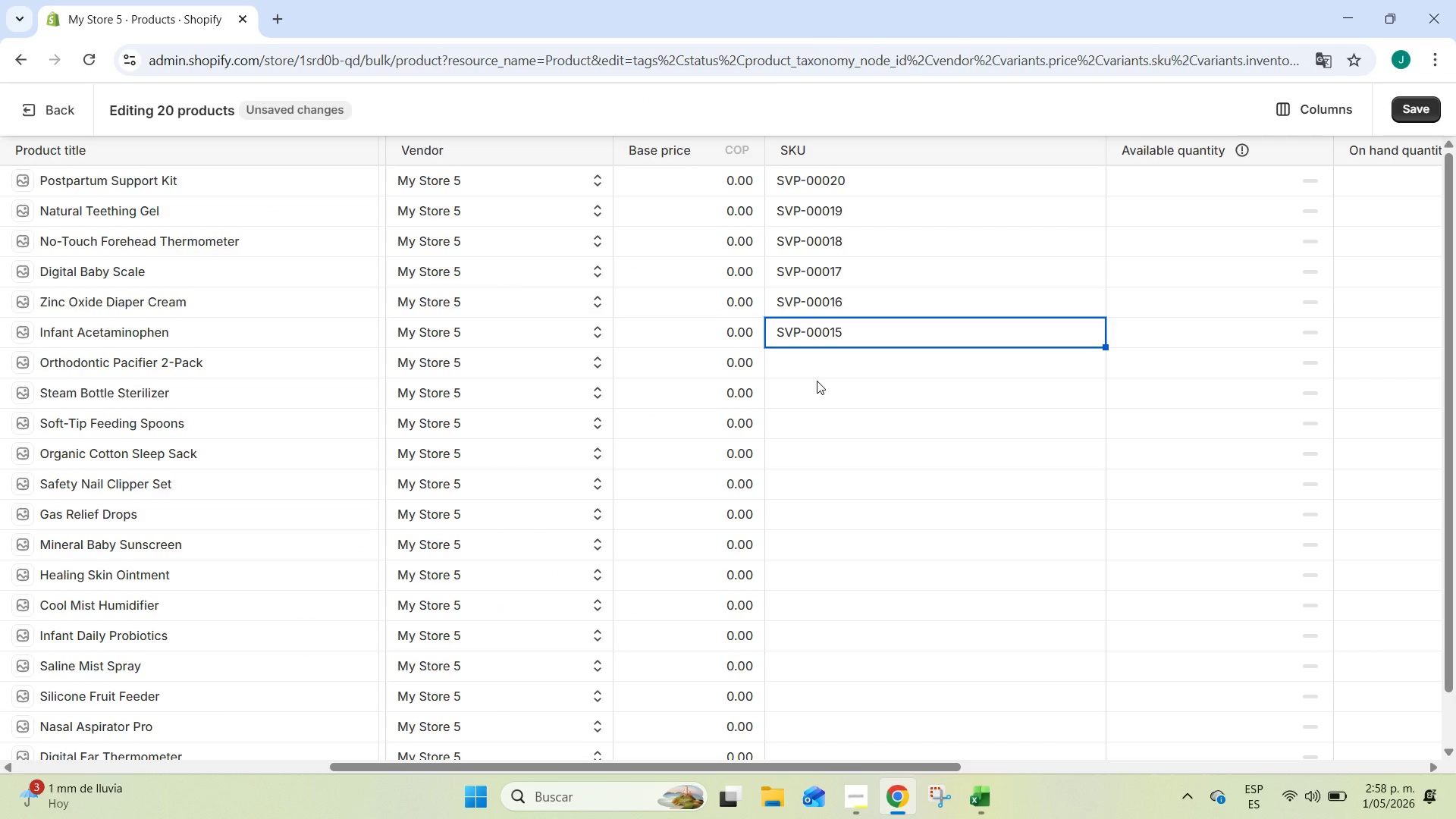 
left_click([817, 381])
 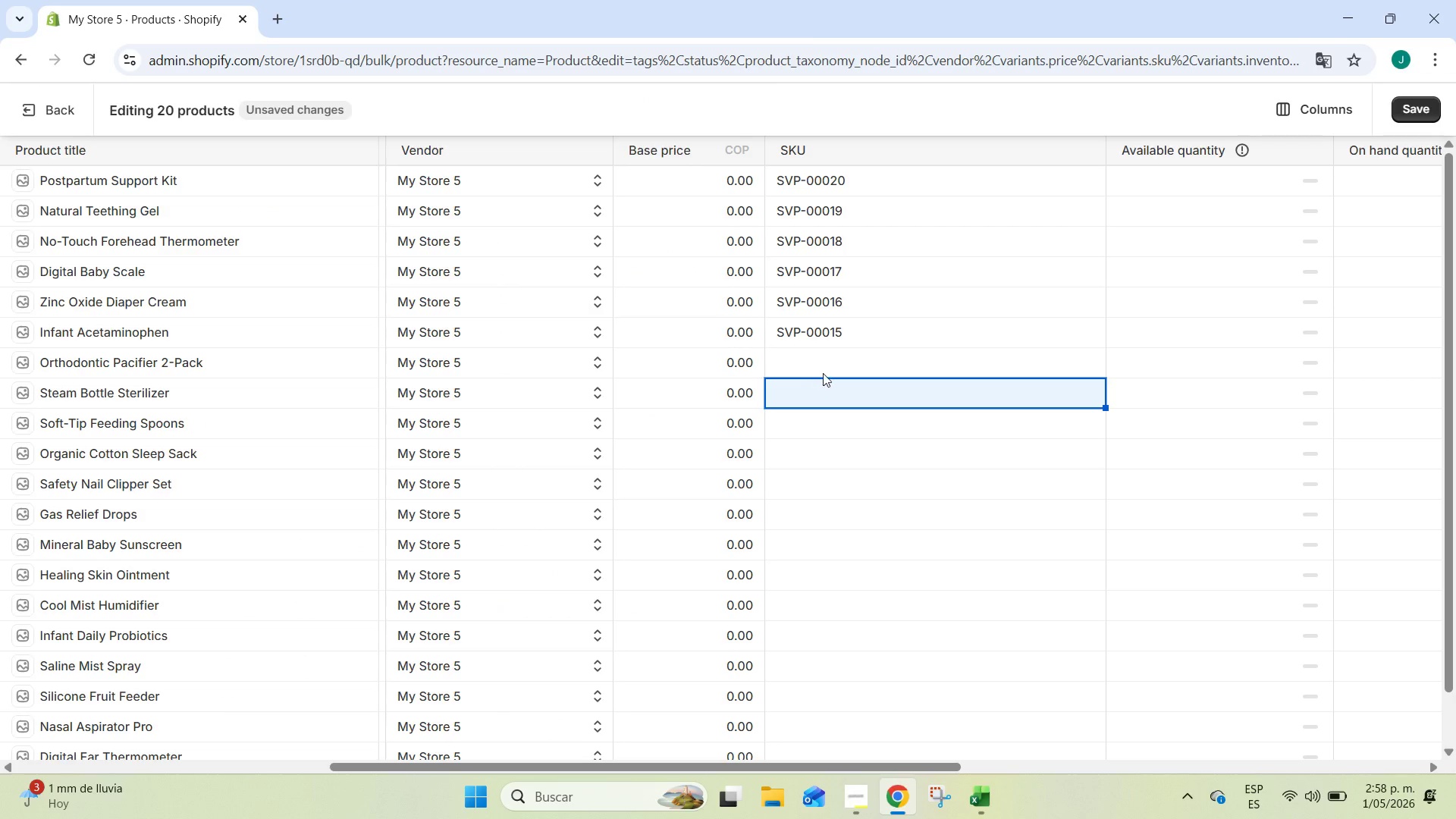 
left_click([827, 368])
 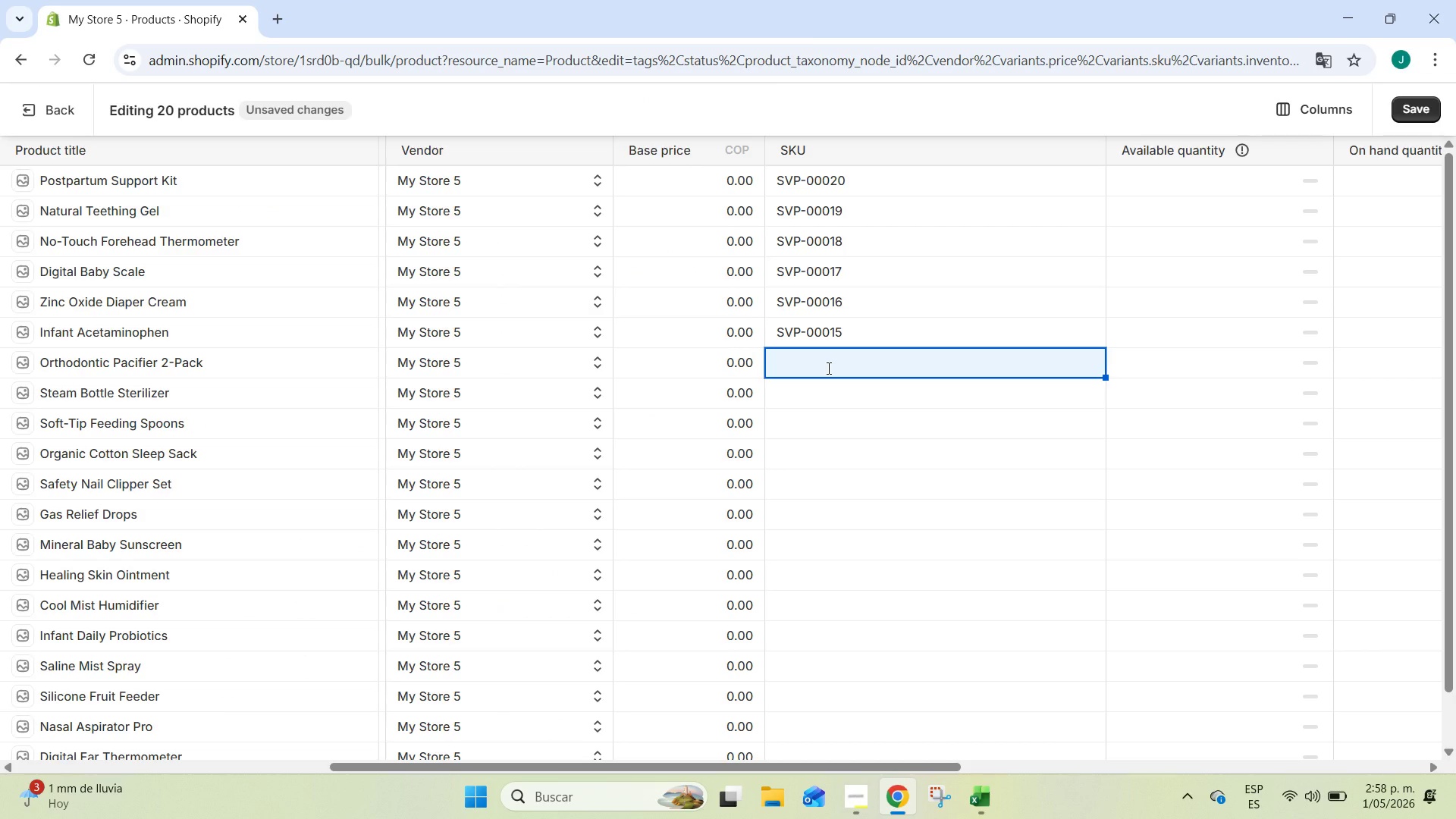 
key(Alt+AltLeft)
 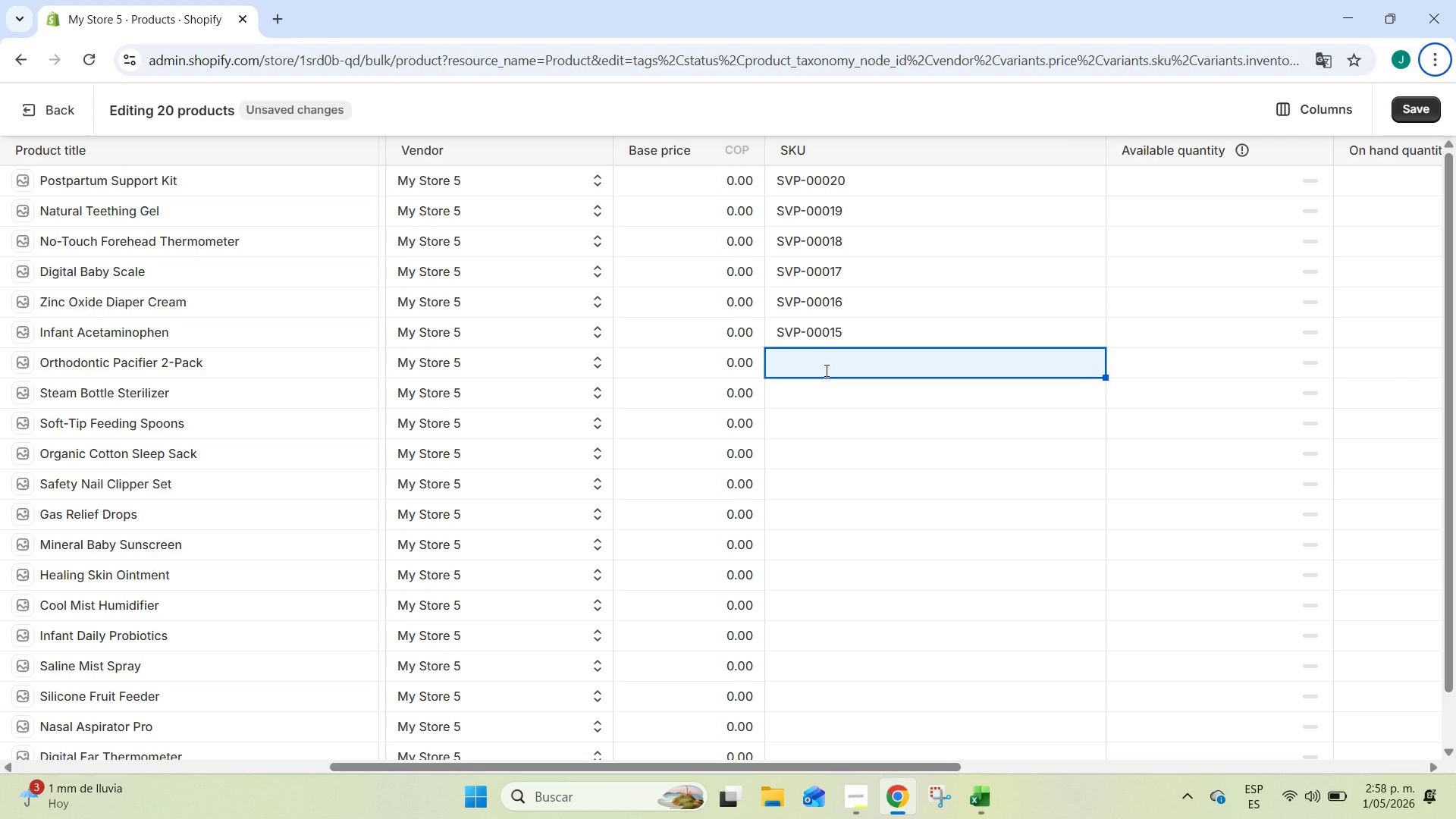 
key(Alt+AltLeft)
 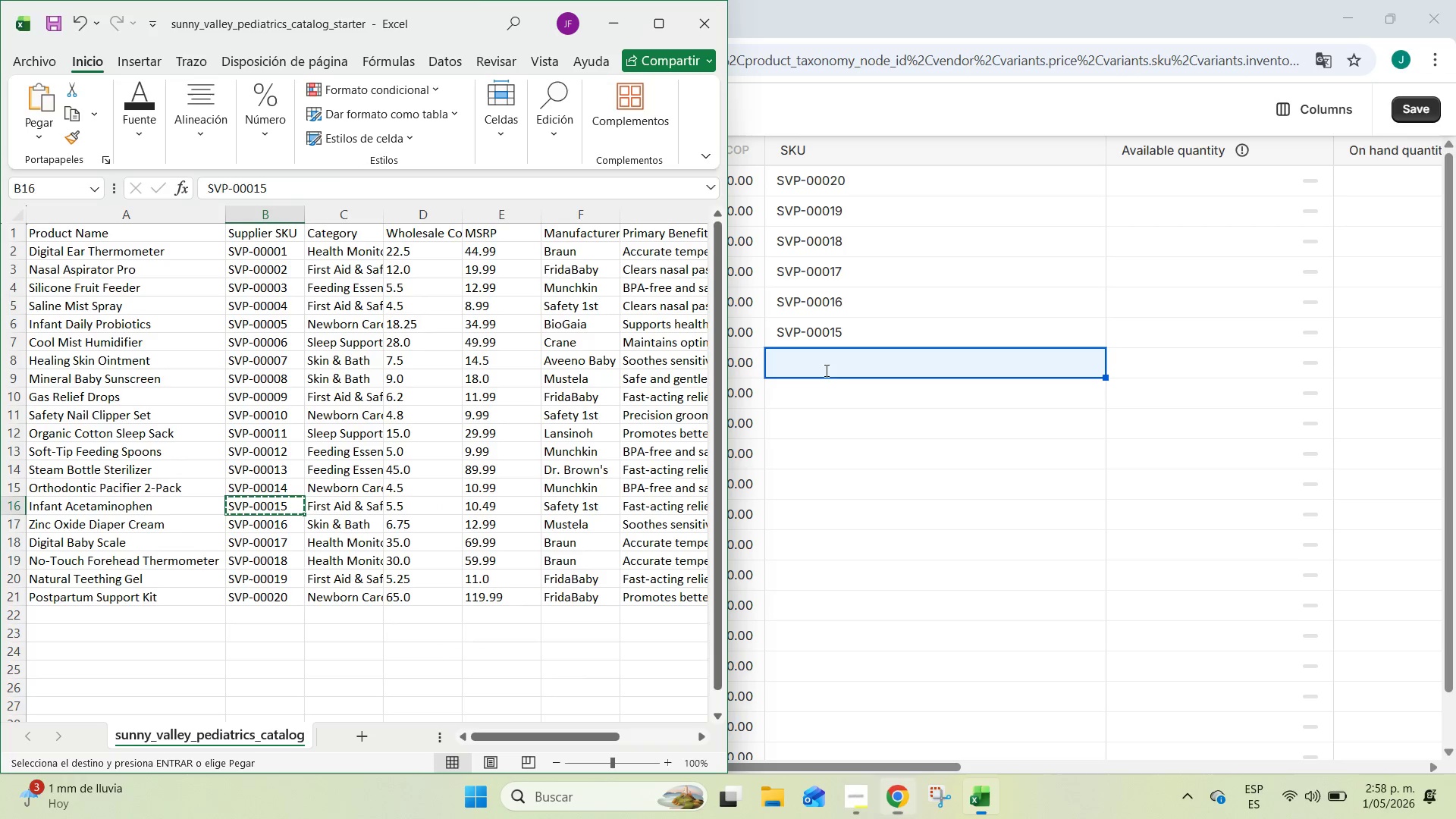 
key(Alt+Tab)
 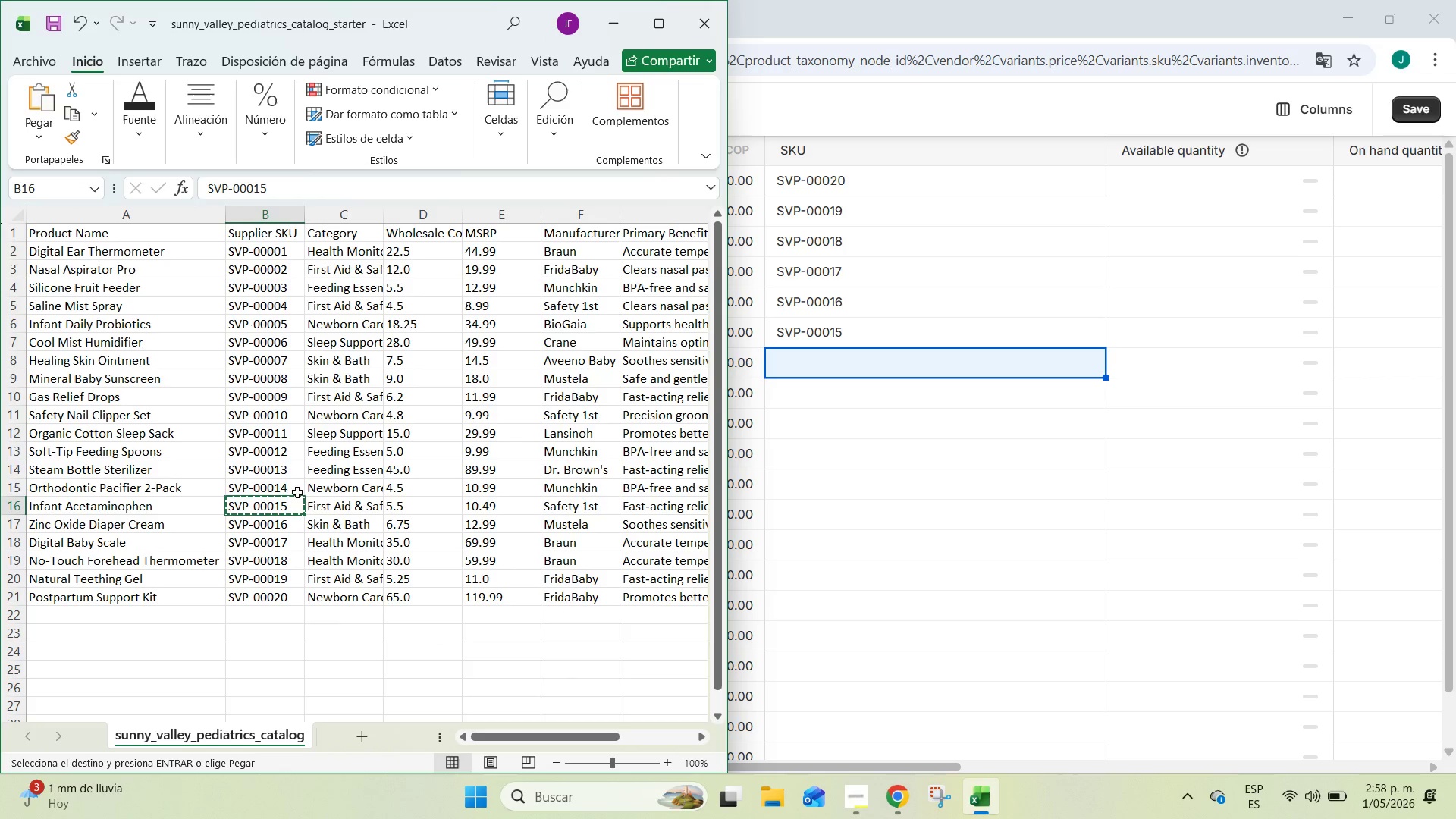 
left_click([284, 492])
 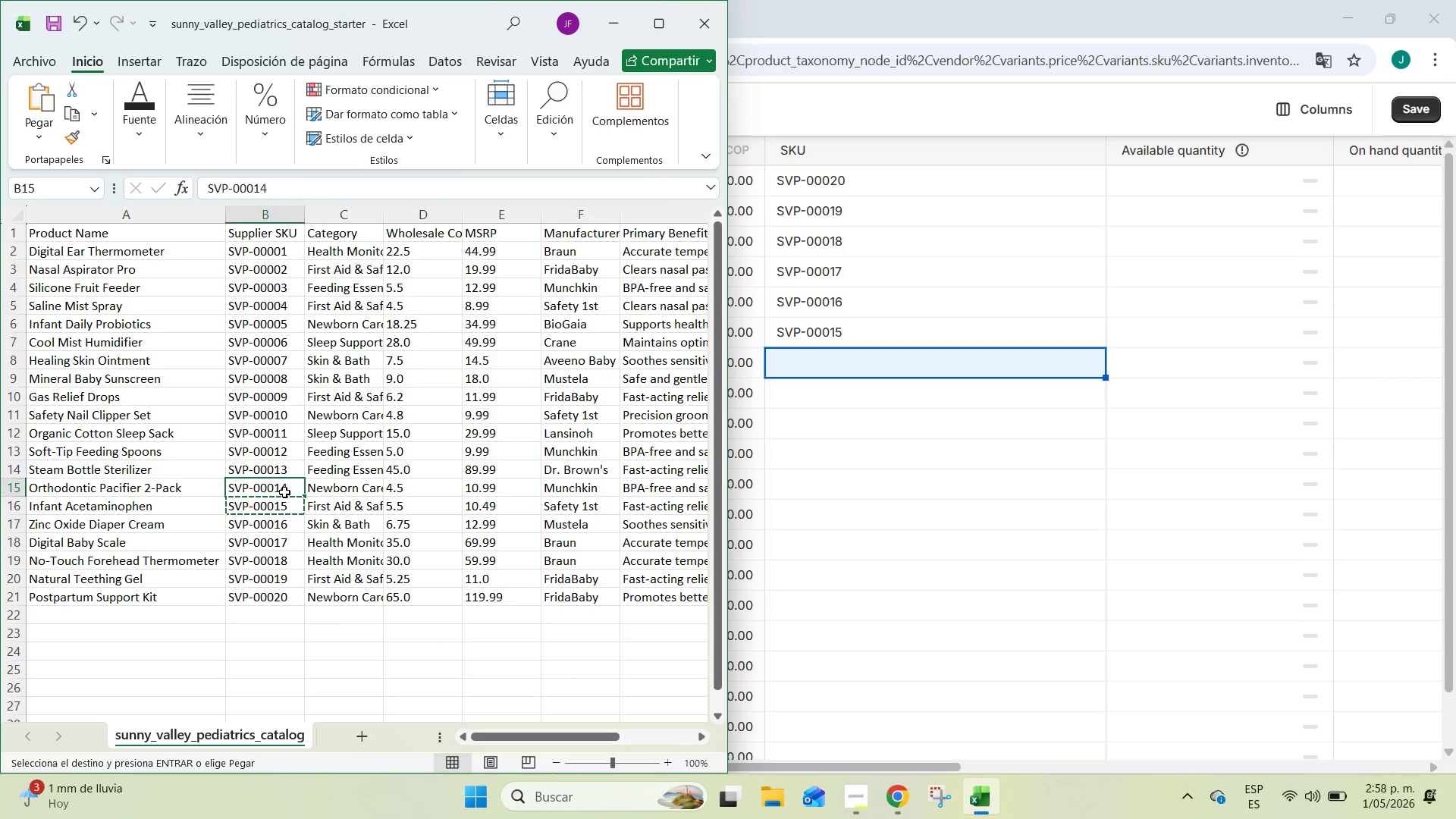 
key(Control+C)
 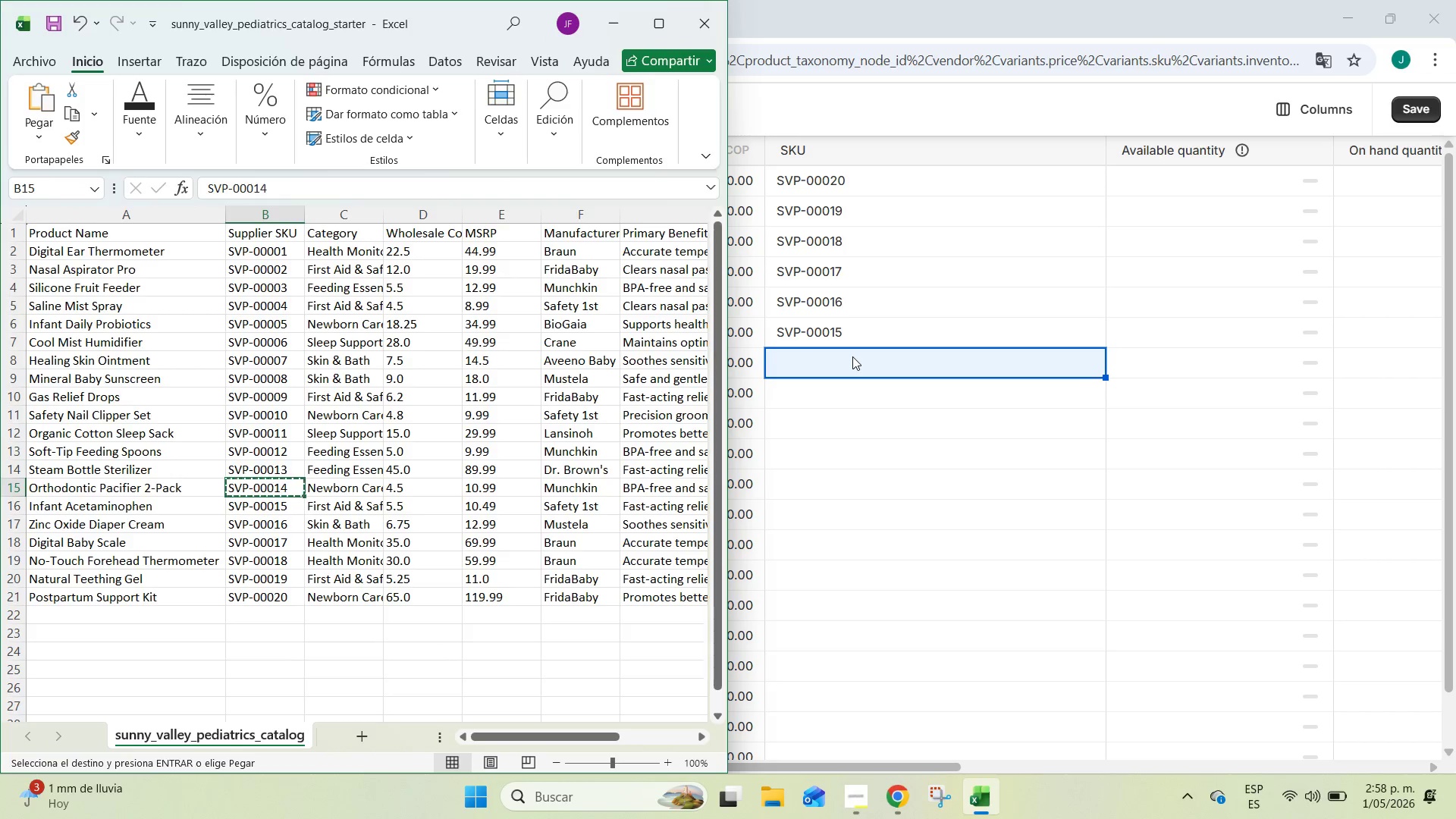 
left_click([852, 356])
 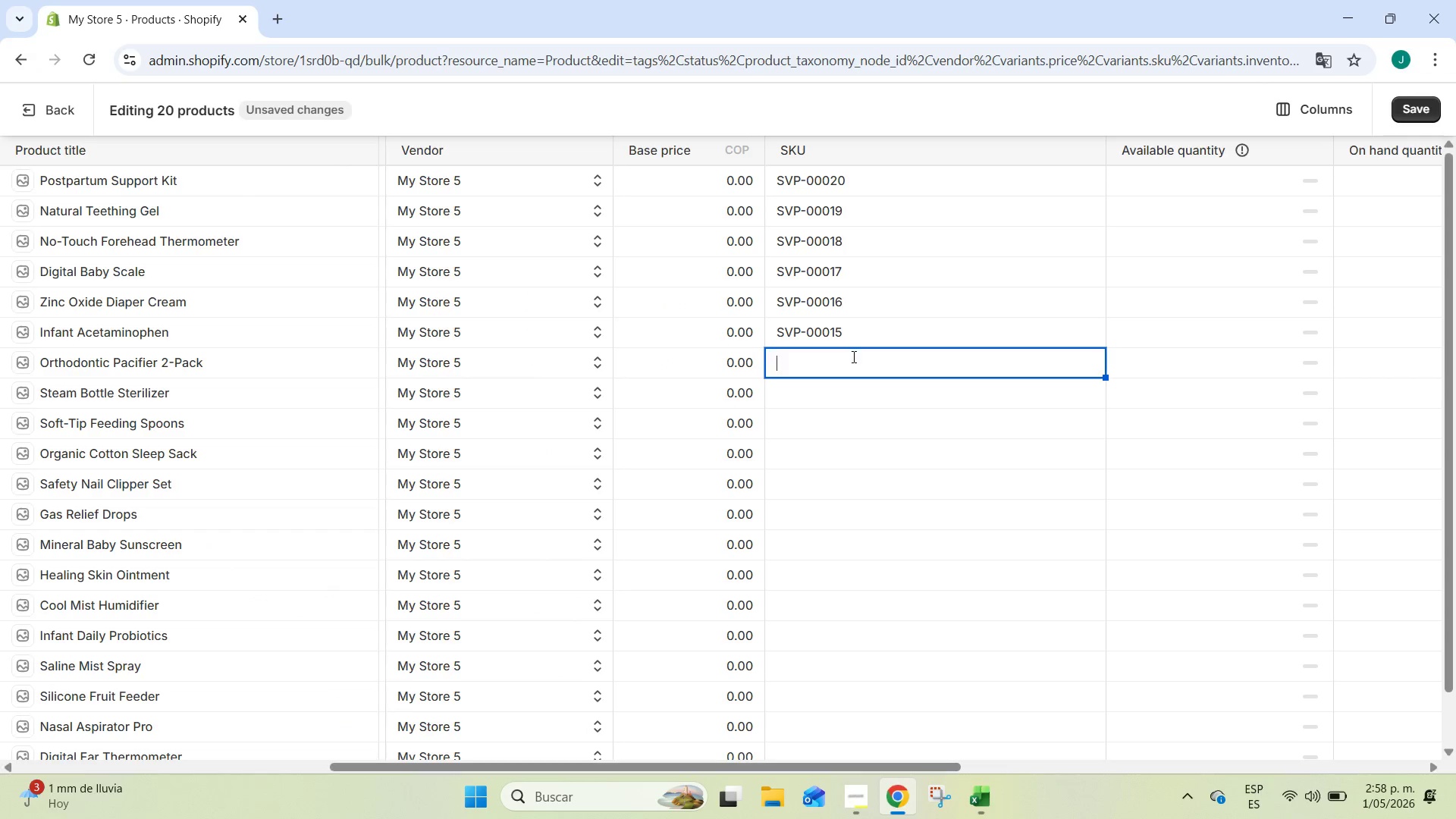 
key(Control+ControlLeft)
 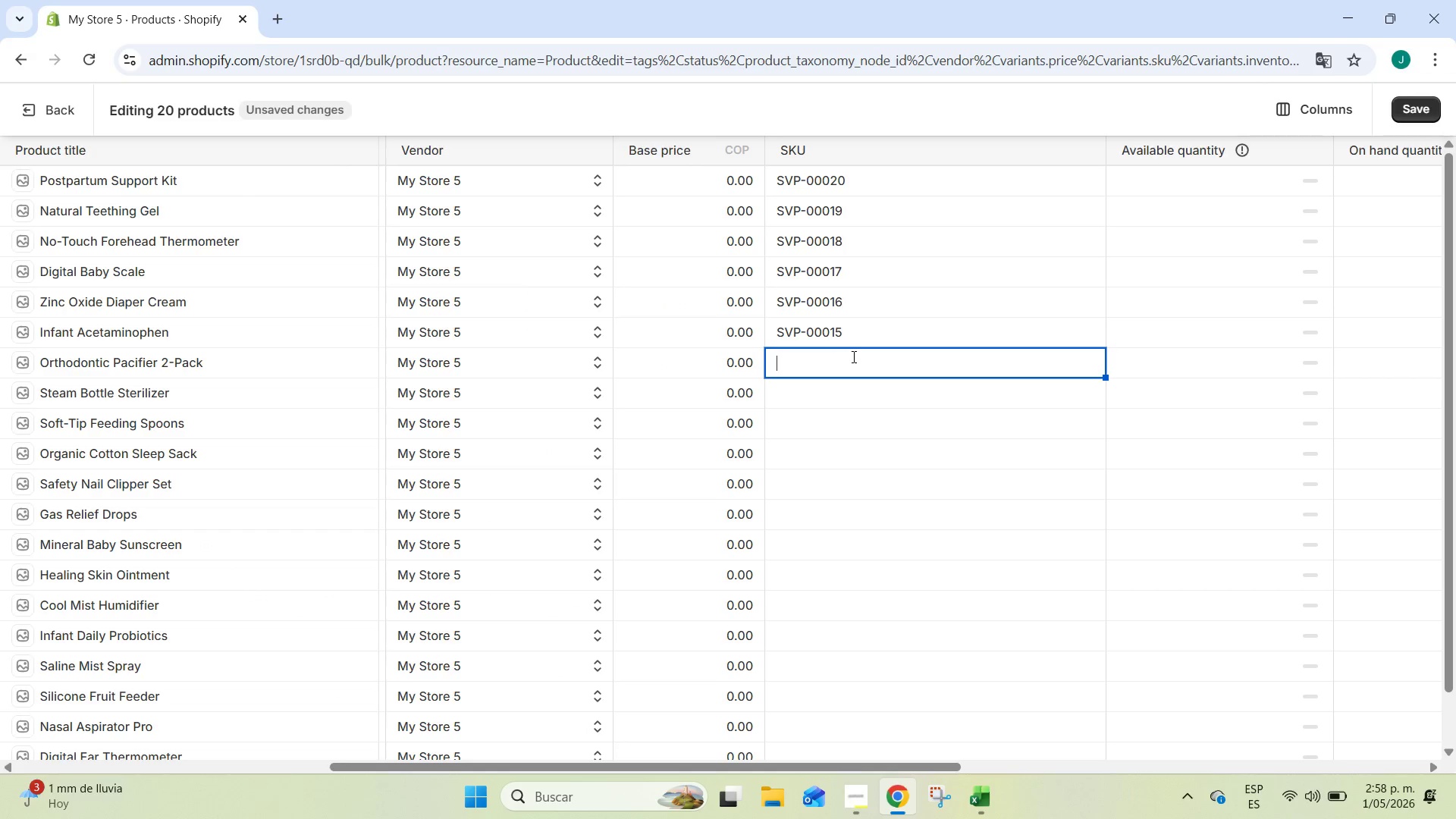 
key(Control+V)
 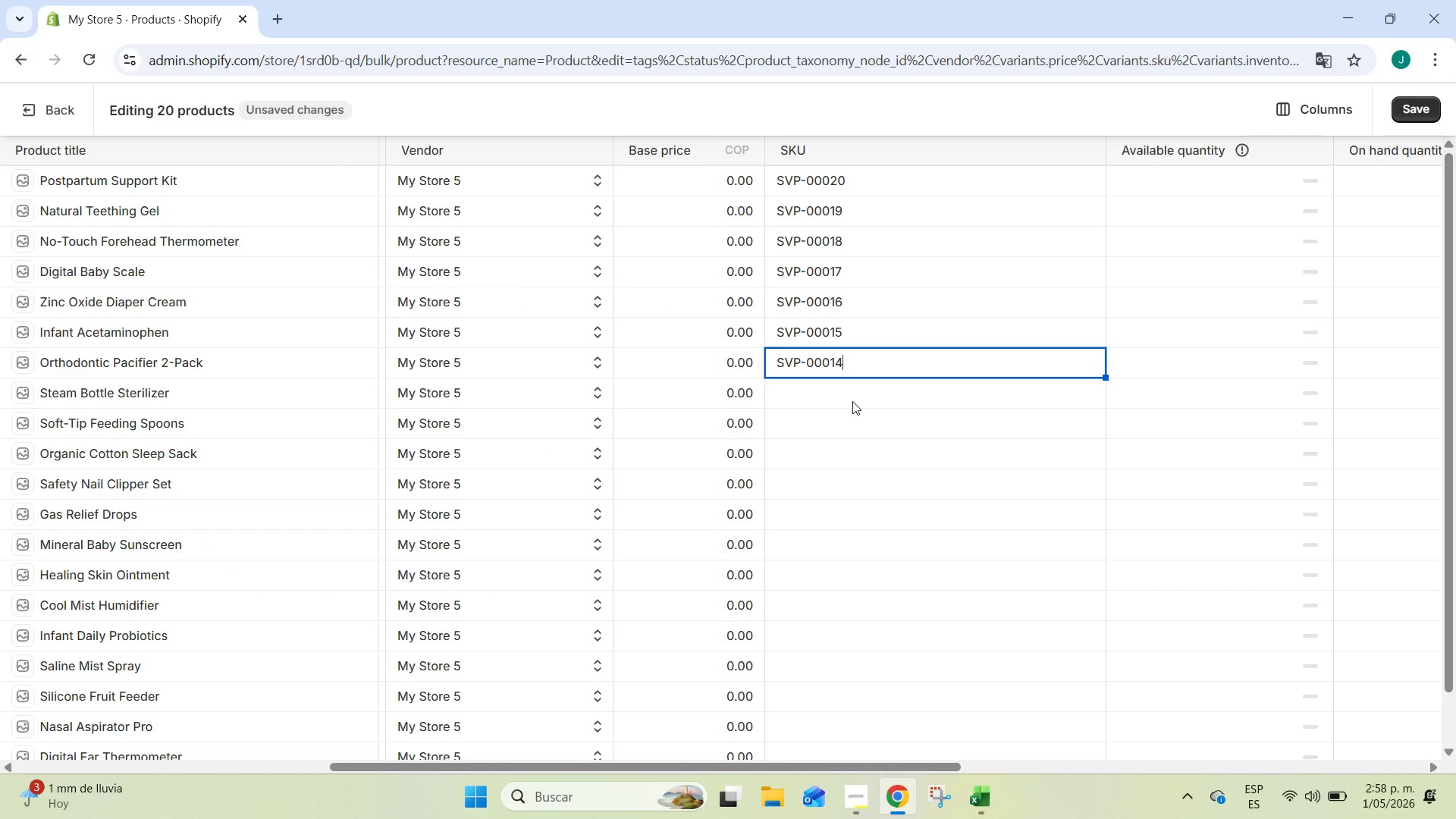 
left_click([852, 401])
 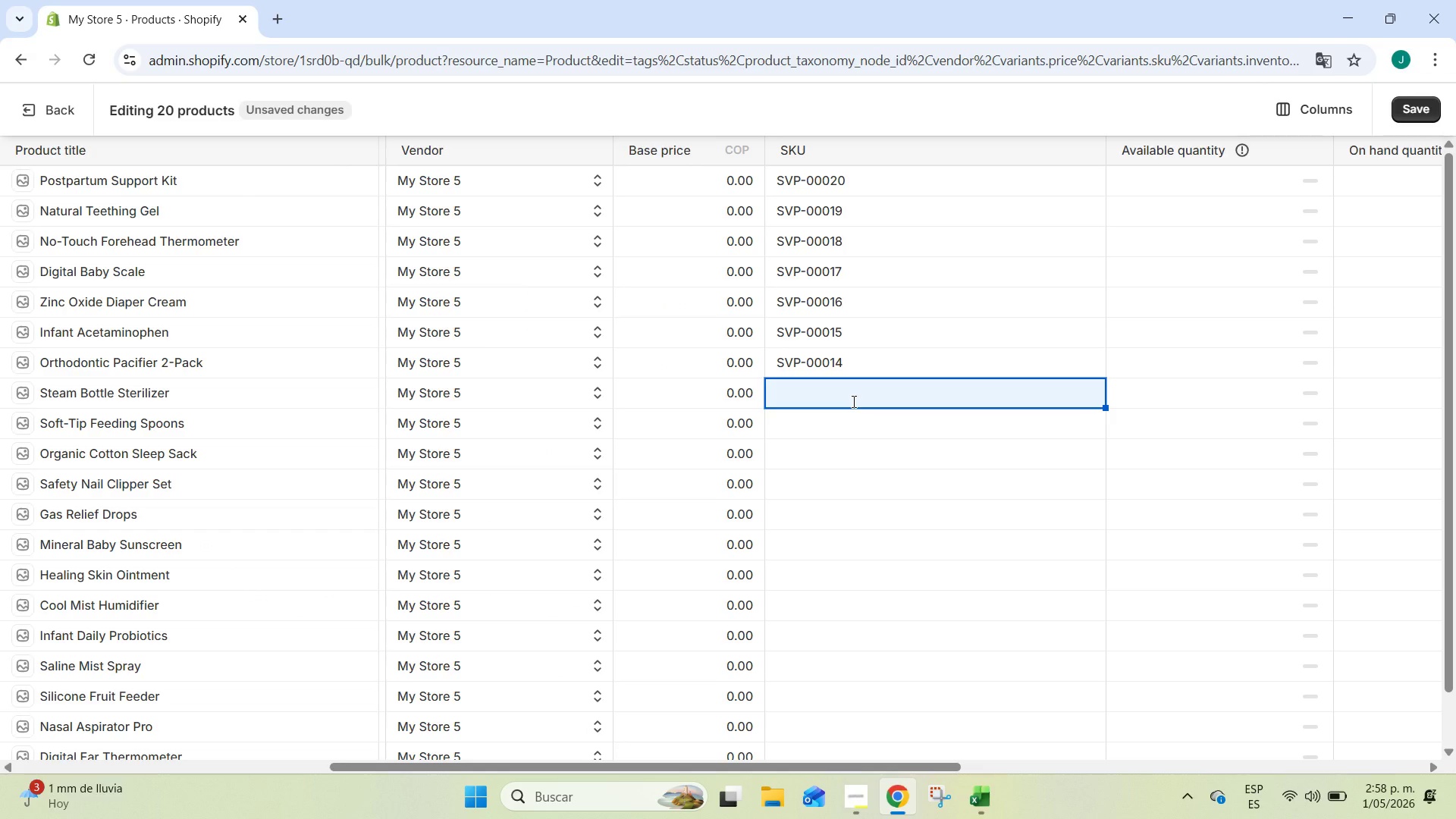 
key(Alt+AltLeft)
 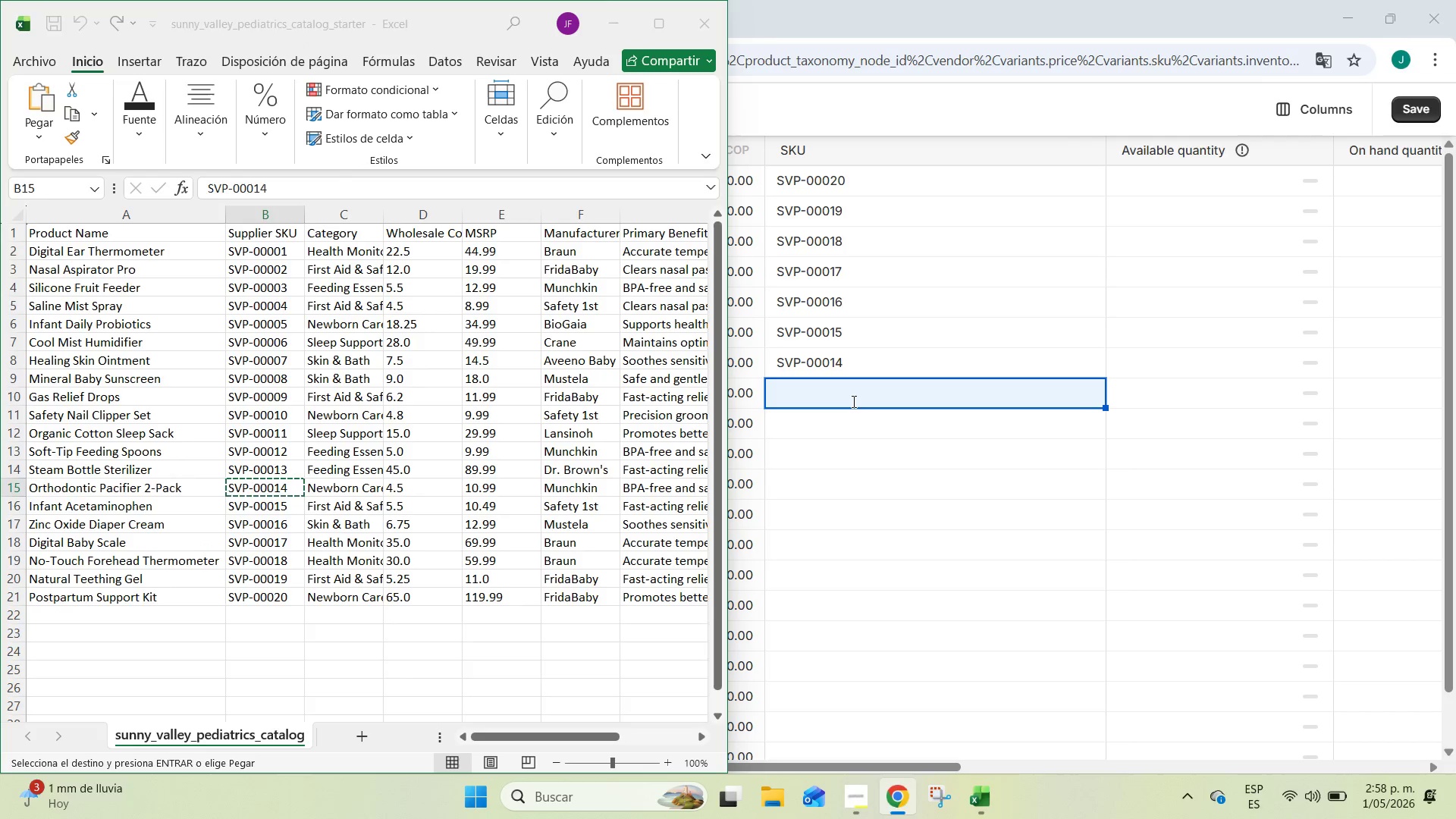 
key(Alt+Tab)
 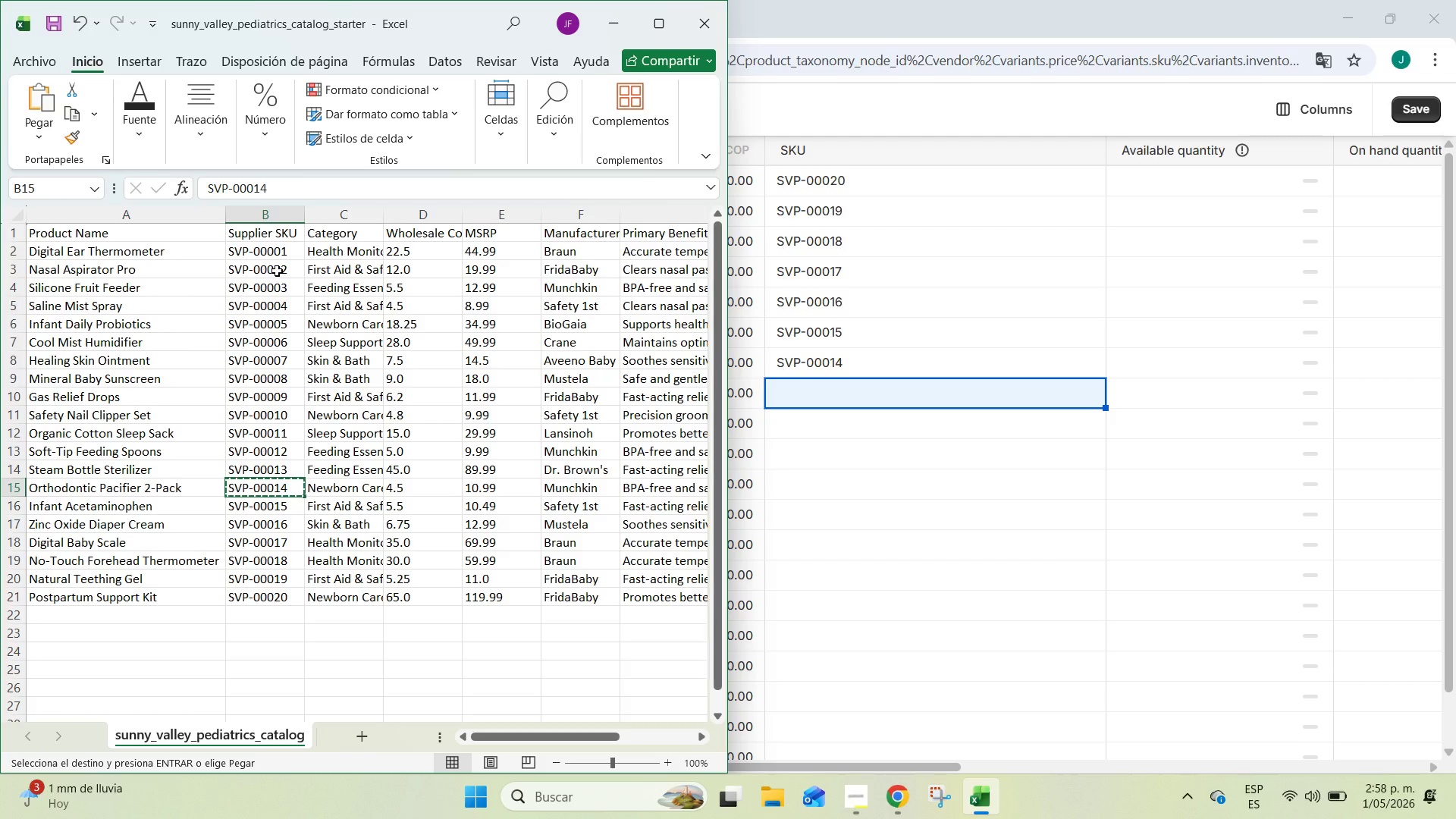 
wait(6.75)
 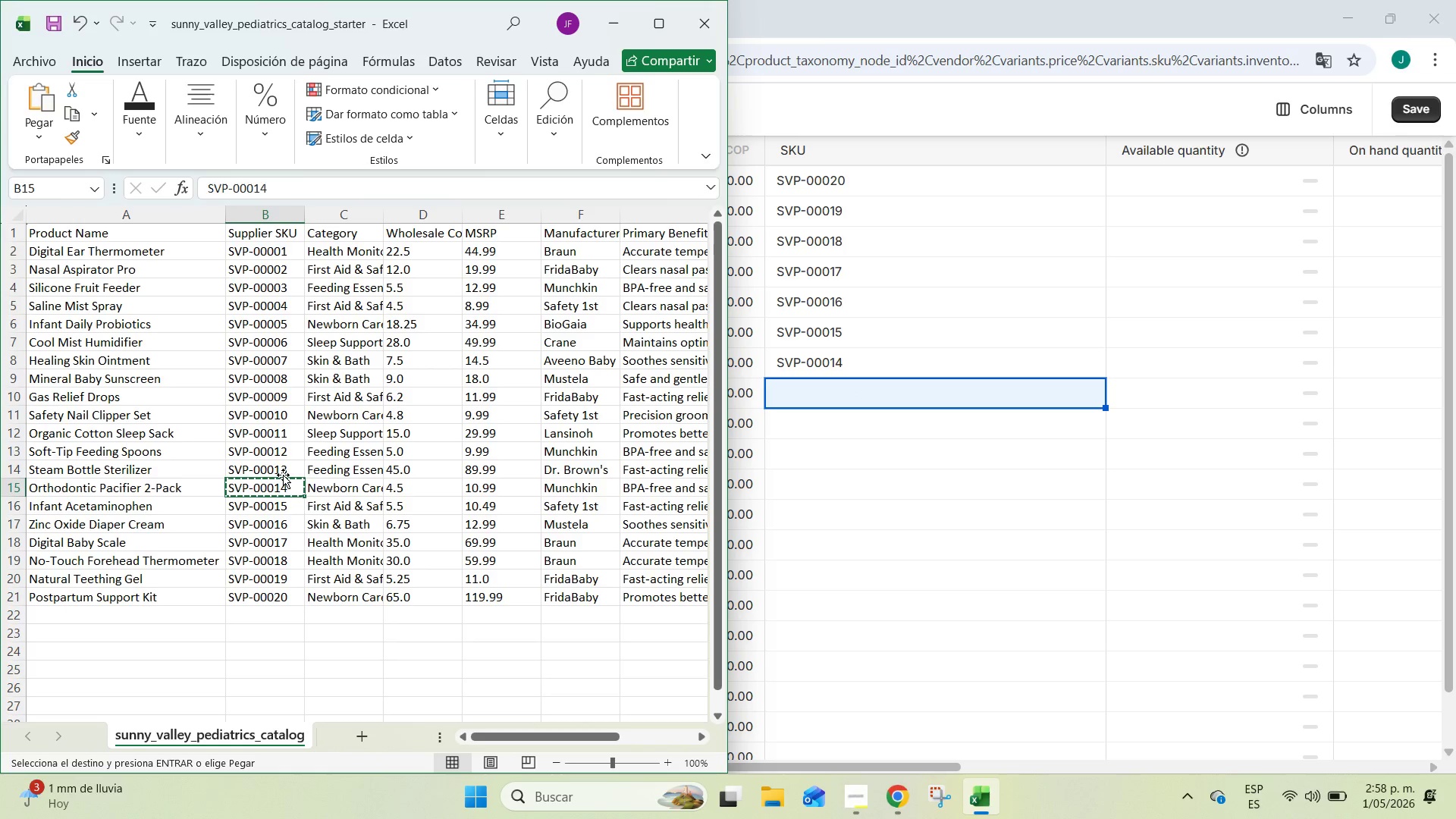 
left_click([281, 256])
 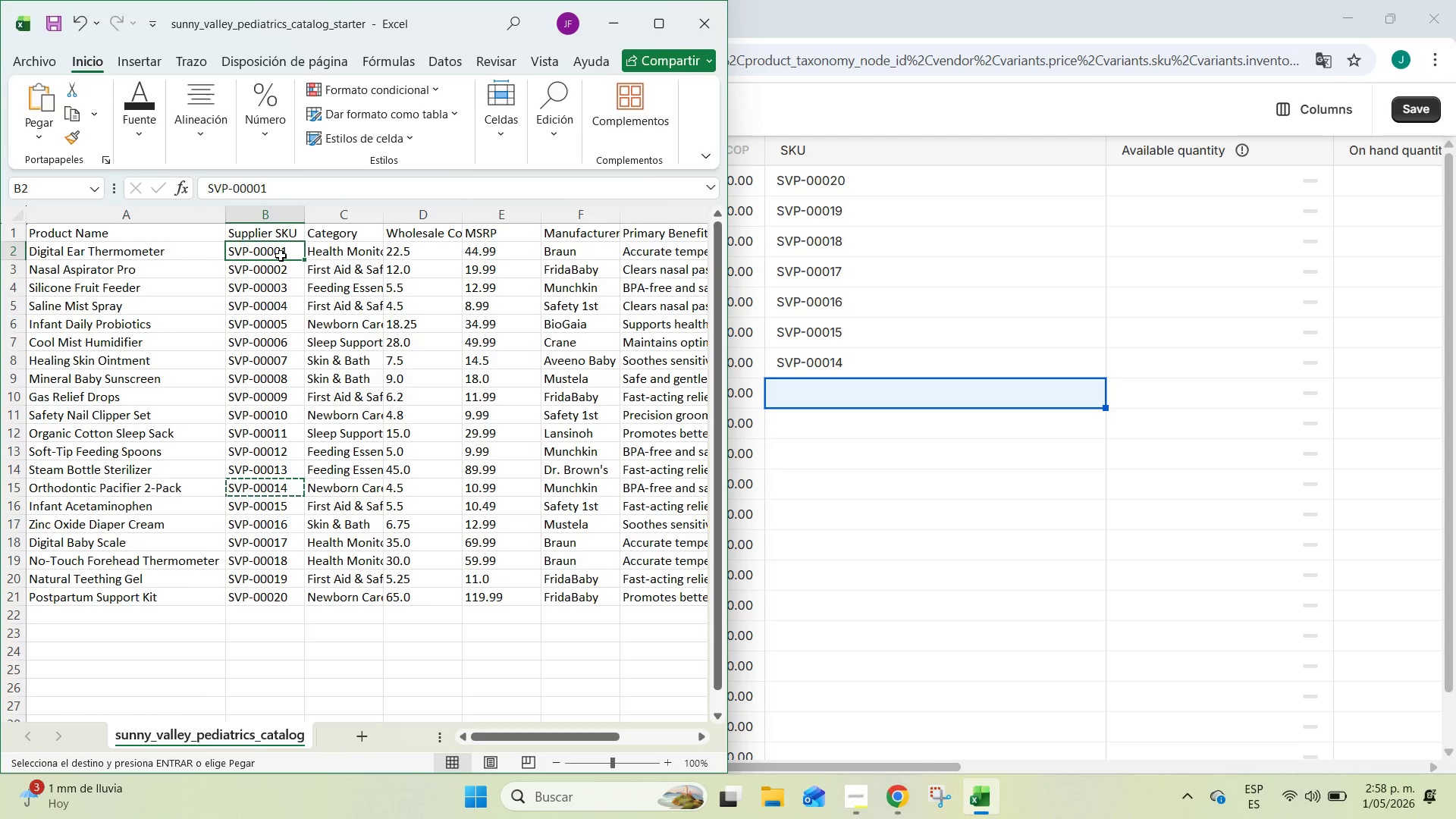 
hold_key(key=ControlLeft, duration=0.41)
 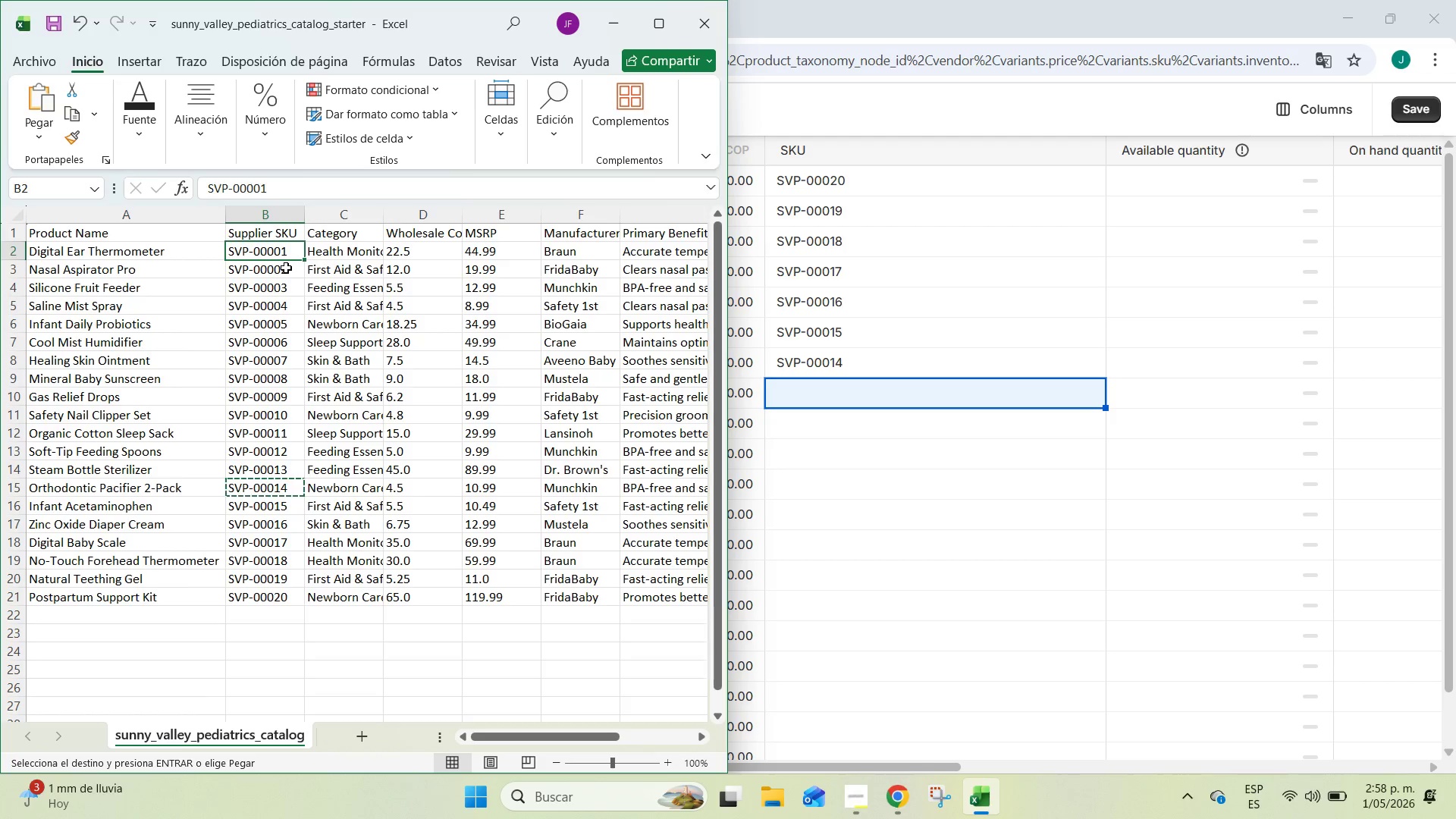 
hold_key(key=ControlLeft, duration=1.0)
 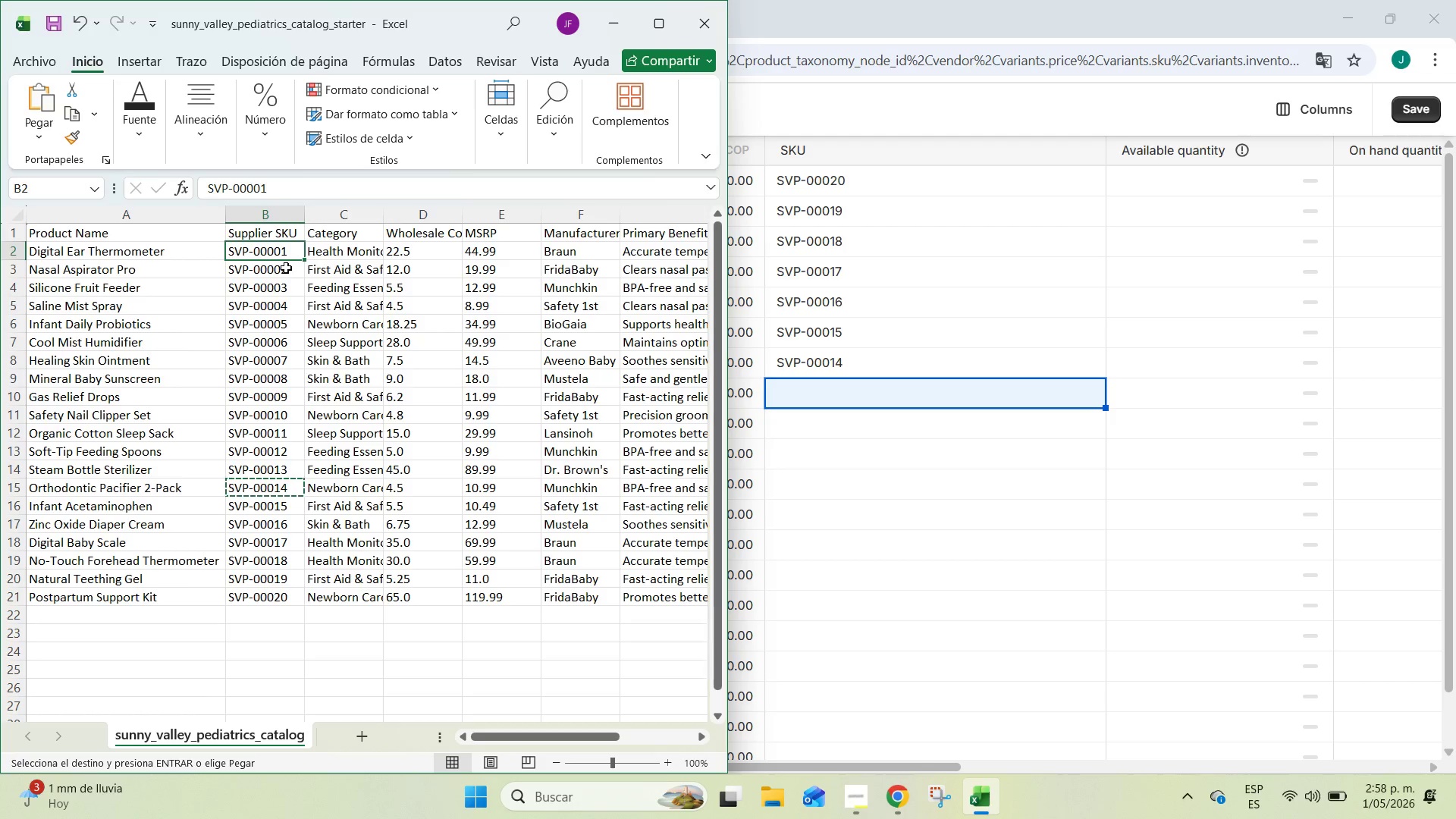 
hold_key(key=ShiftLeft, duration=0.59)
left_click([286, 268])
 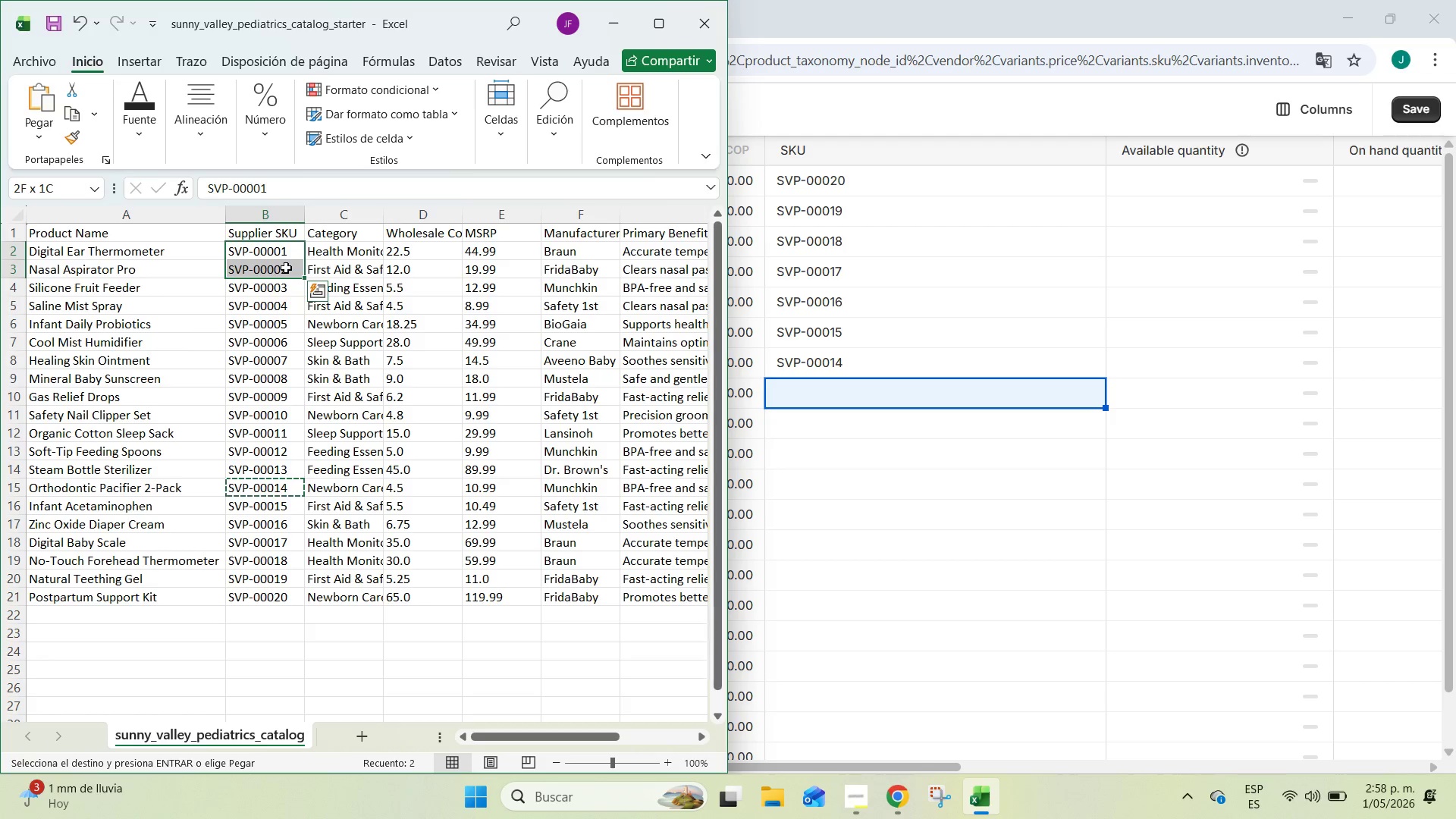 
key(Control+C)
 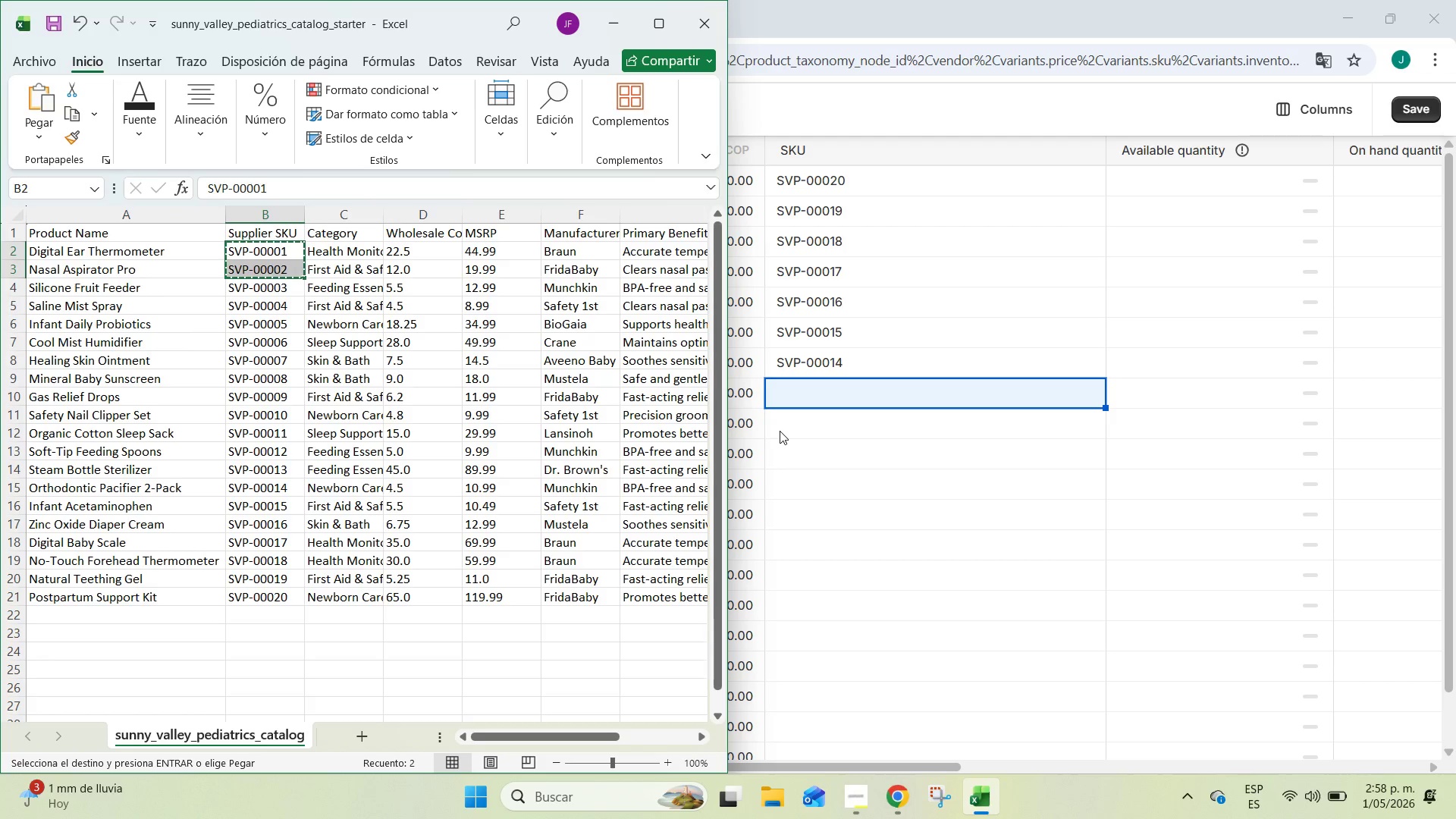 
scroll: coordinate [780, 431], scroll_direction: down, amount: 4.0
 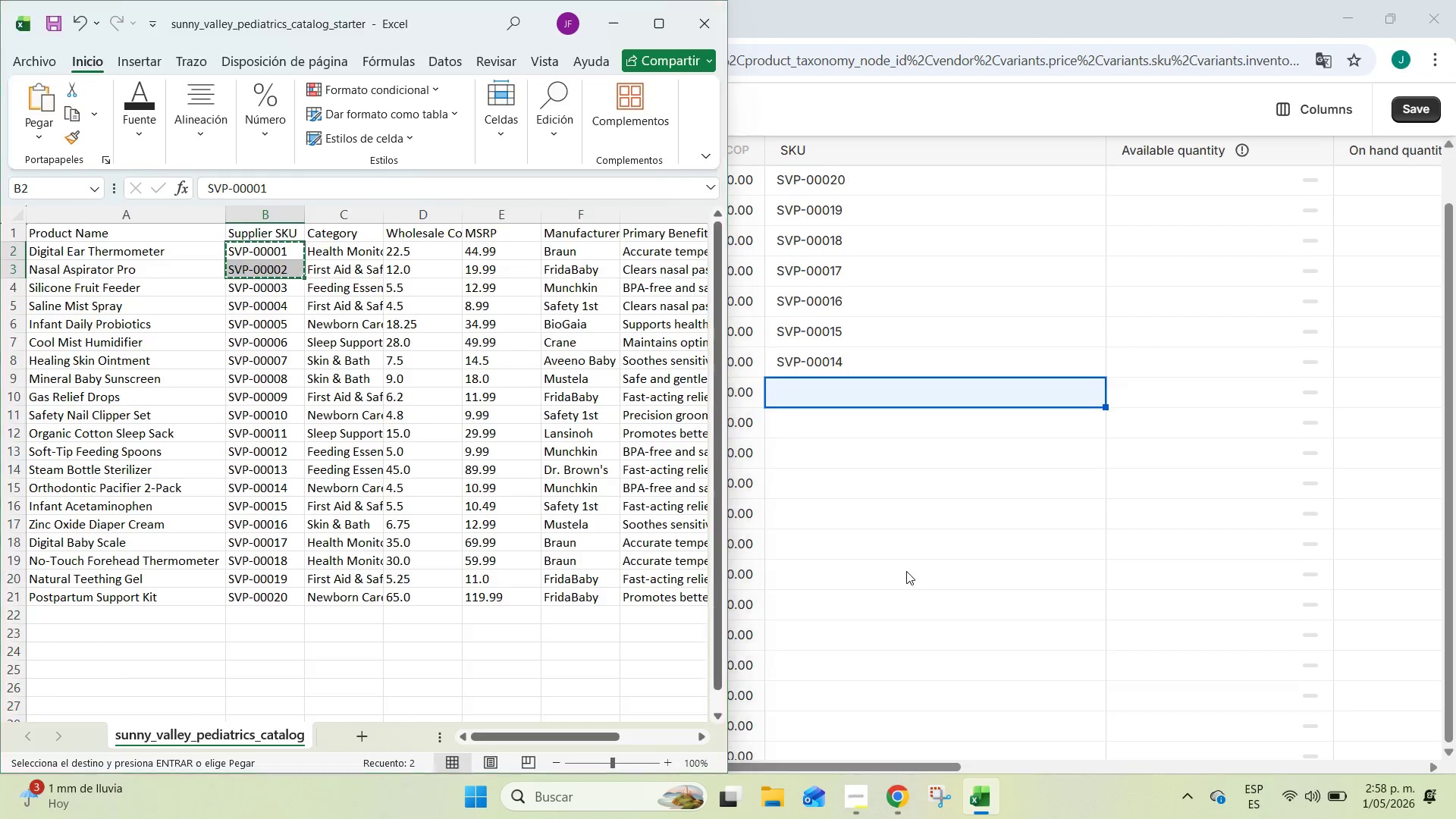 
left_click([906, 571])
 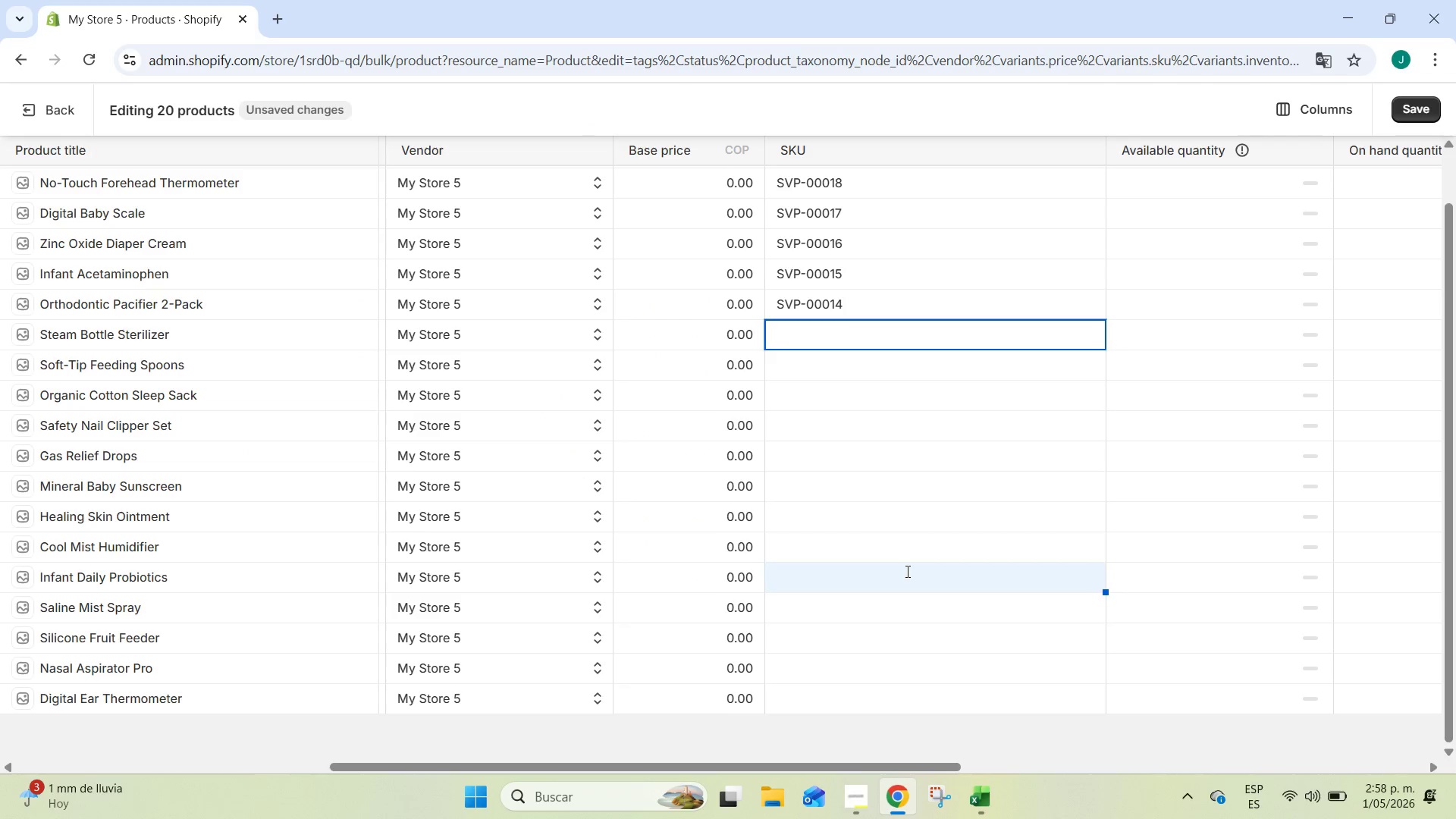 
scroll: coordinate [906, 571], scroll_direction: down, amount: 3.0
 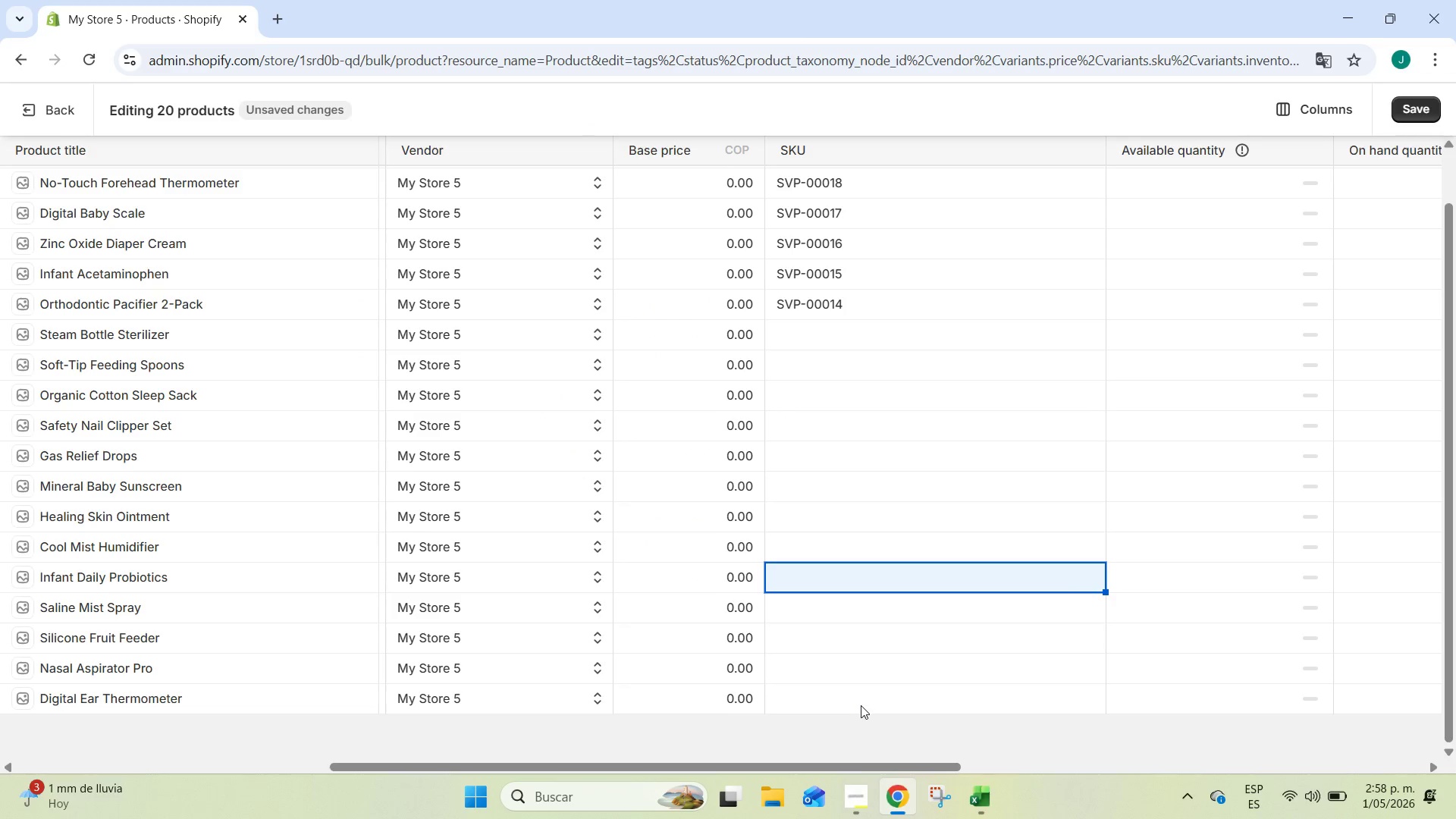 
left_click([861, 705])
 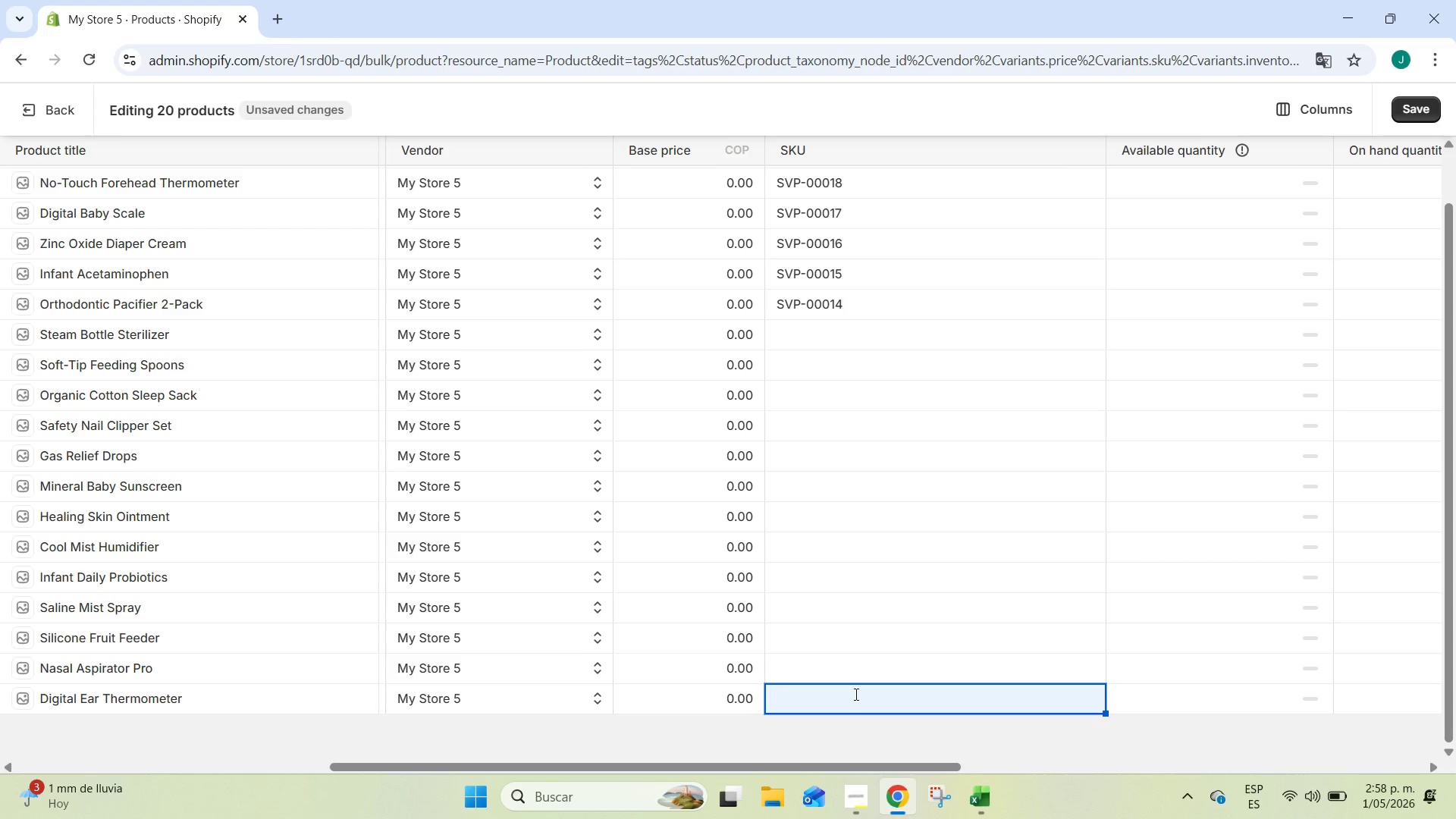 
key(Control+V)
 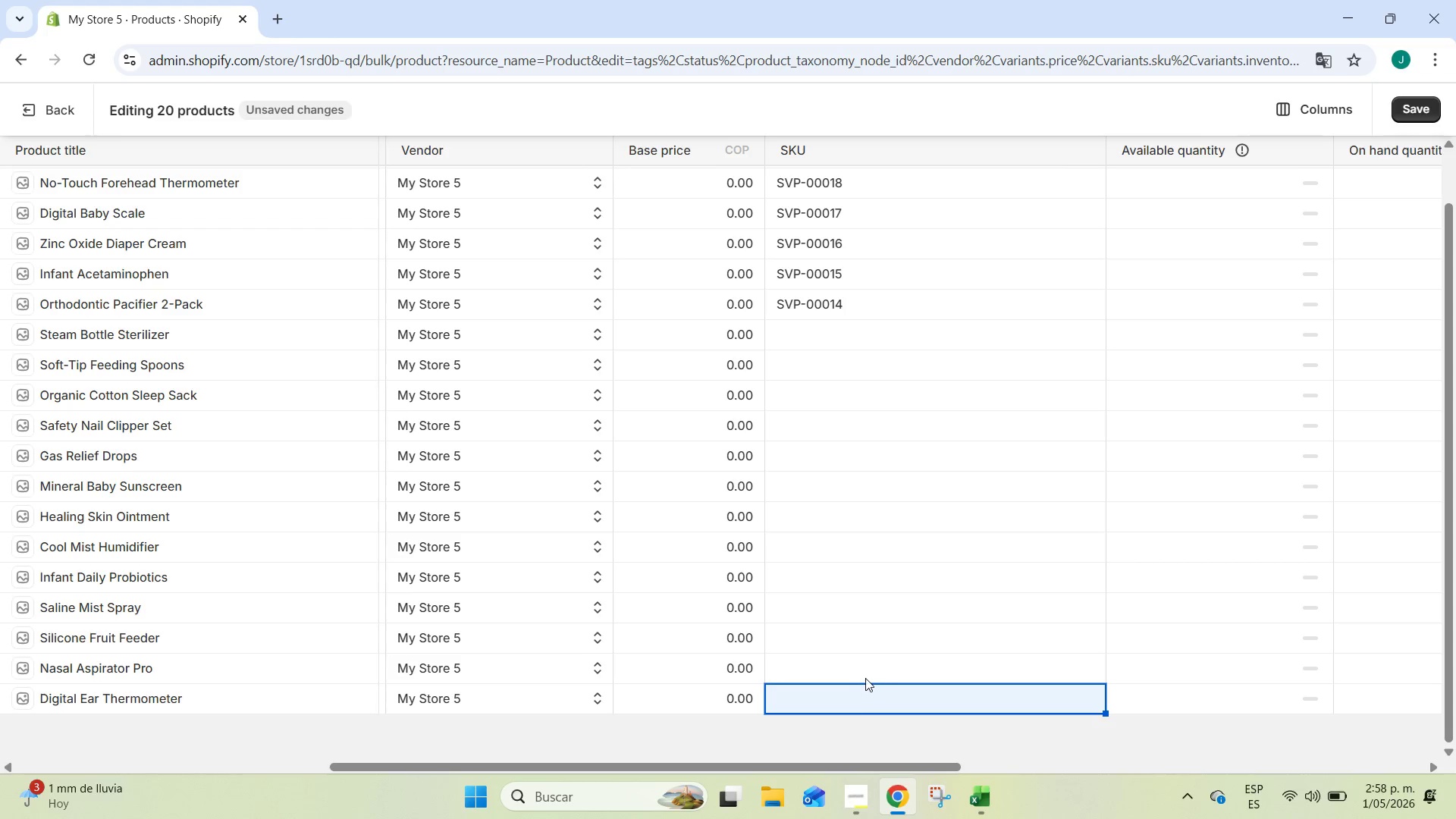 
left_click([862, 674])
 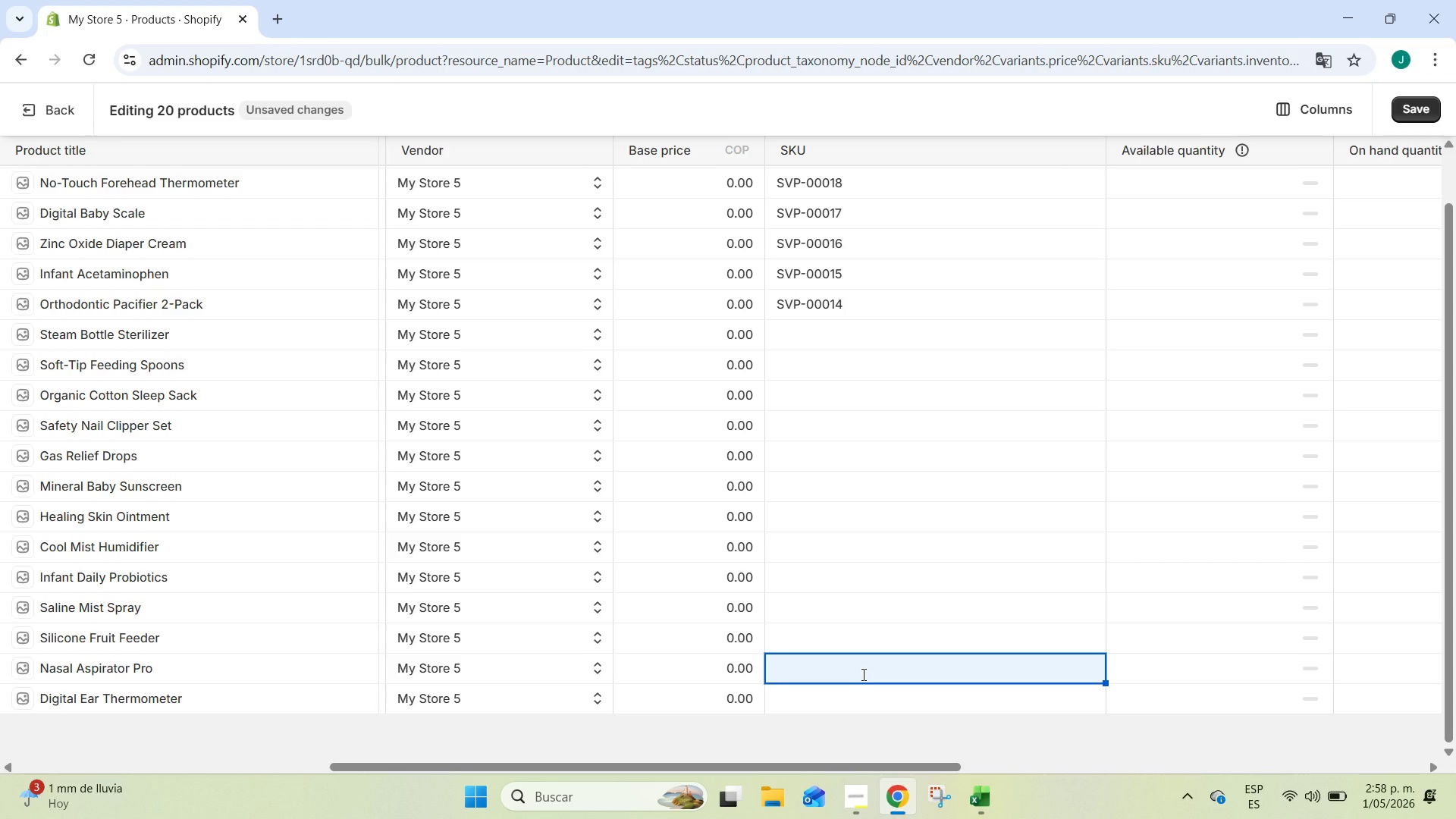 
key(Control+ControlLeft)
 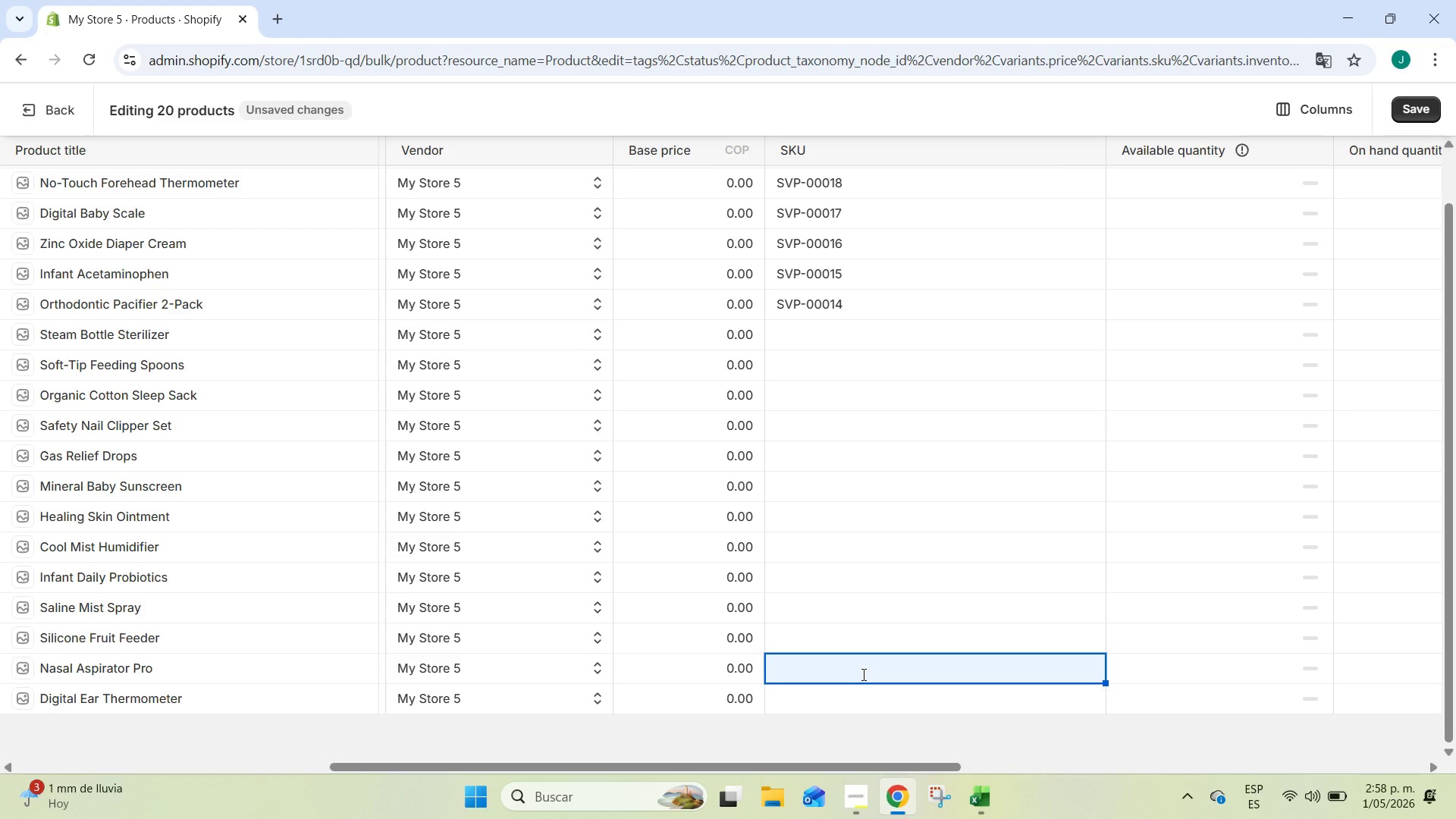 
key(Control+V)
 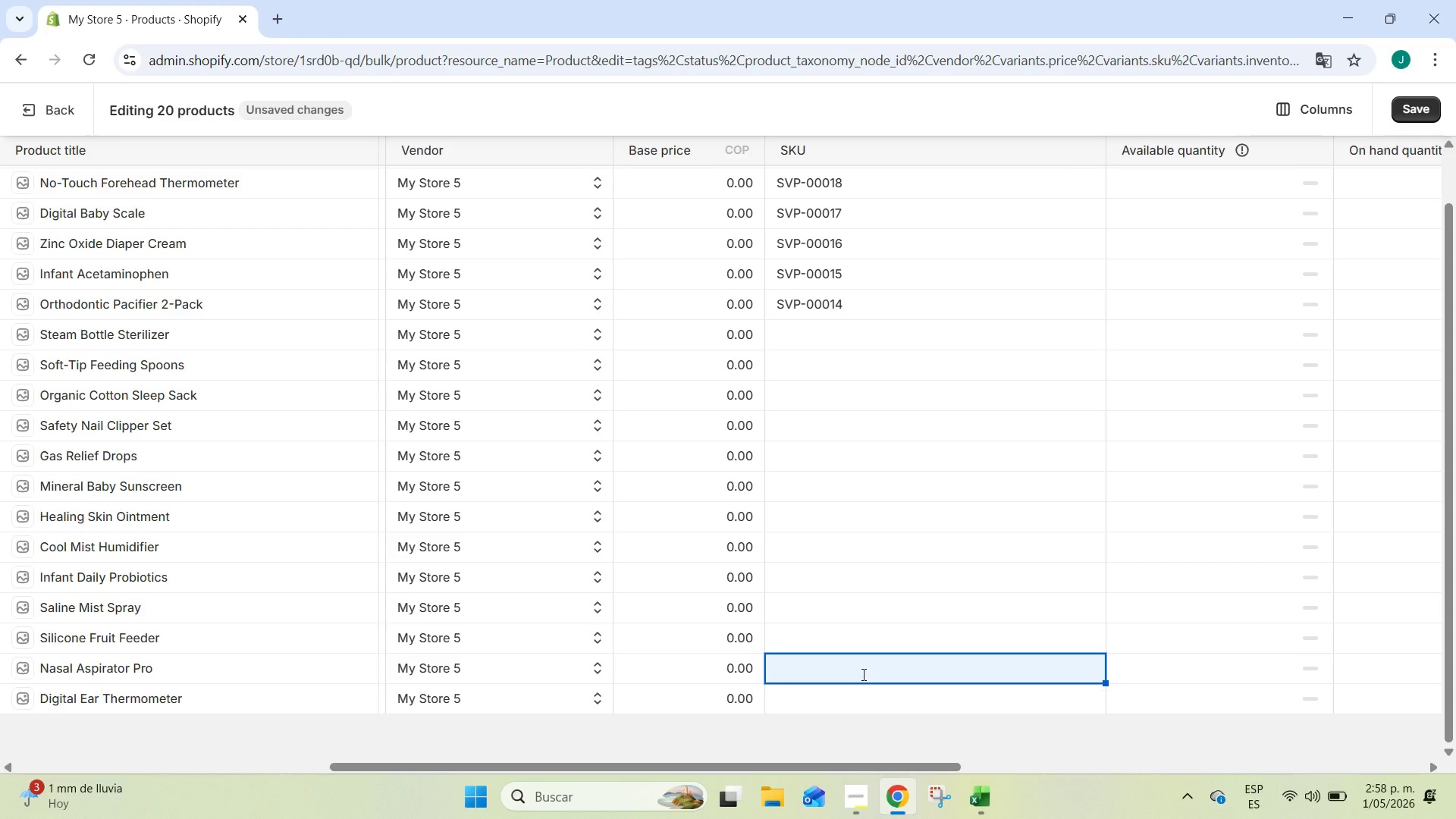 
key(Control+V)
 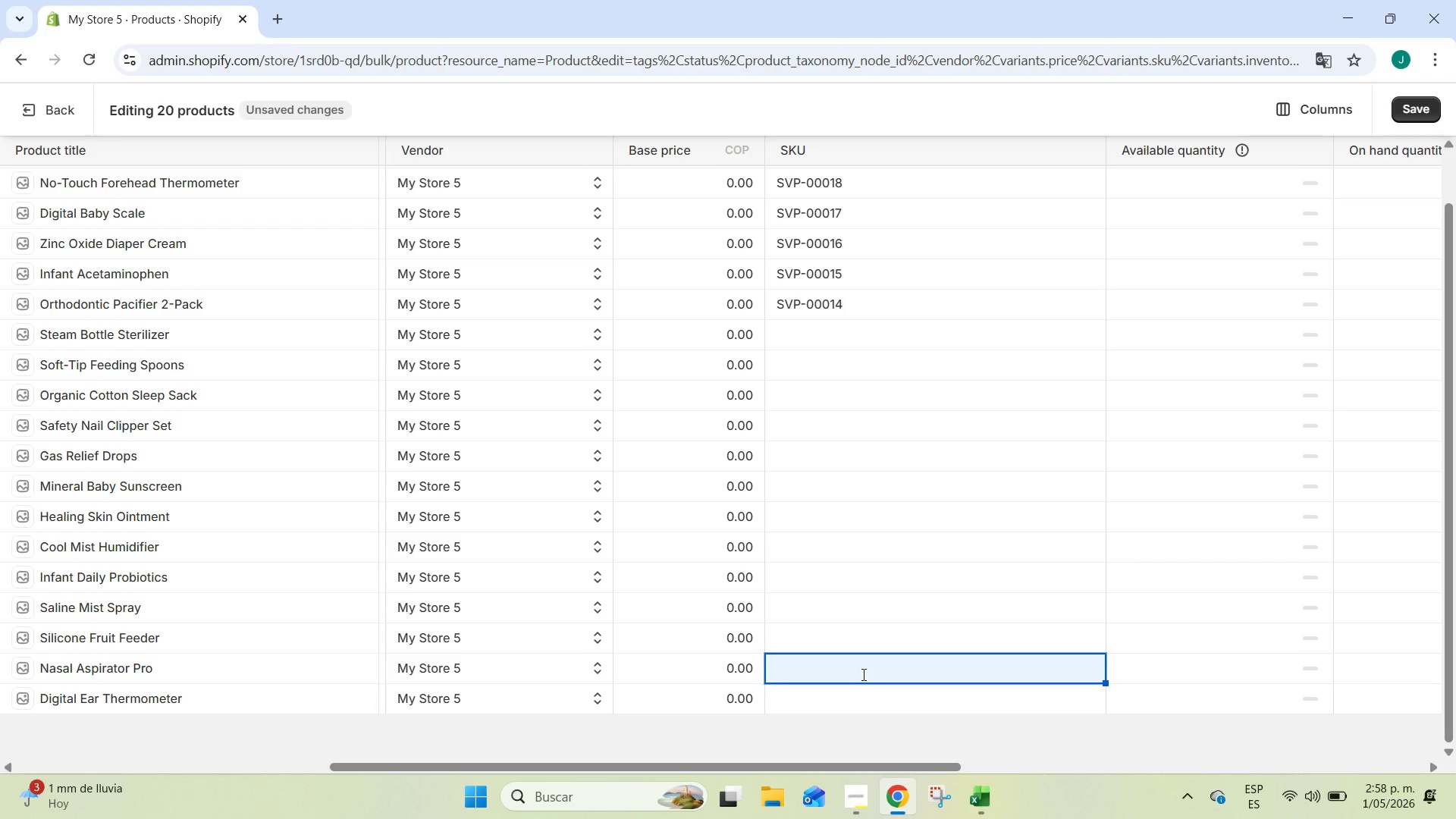 
key(Control+ControlLeft)
 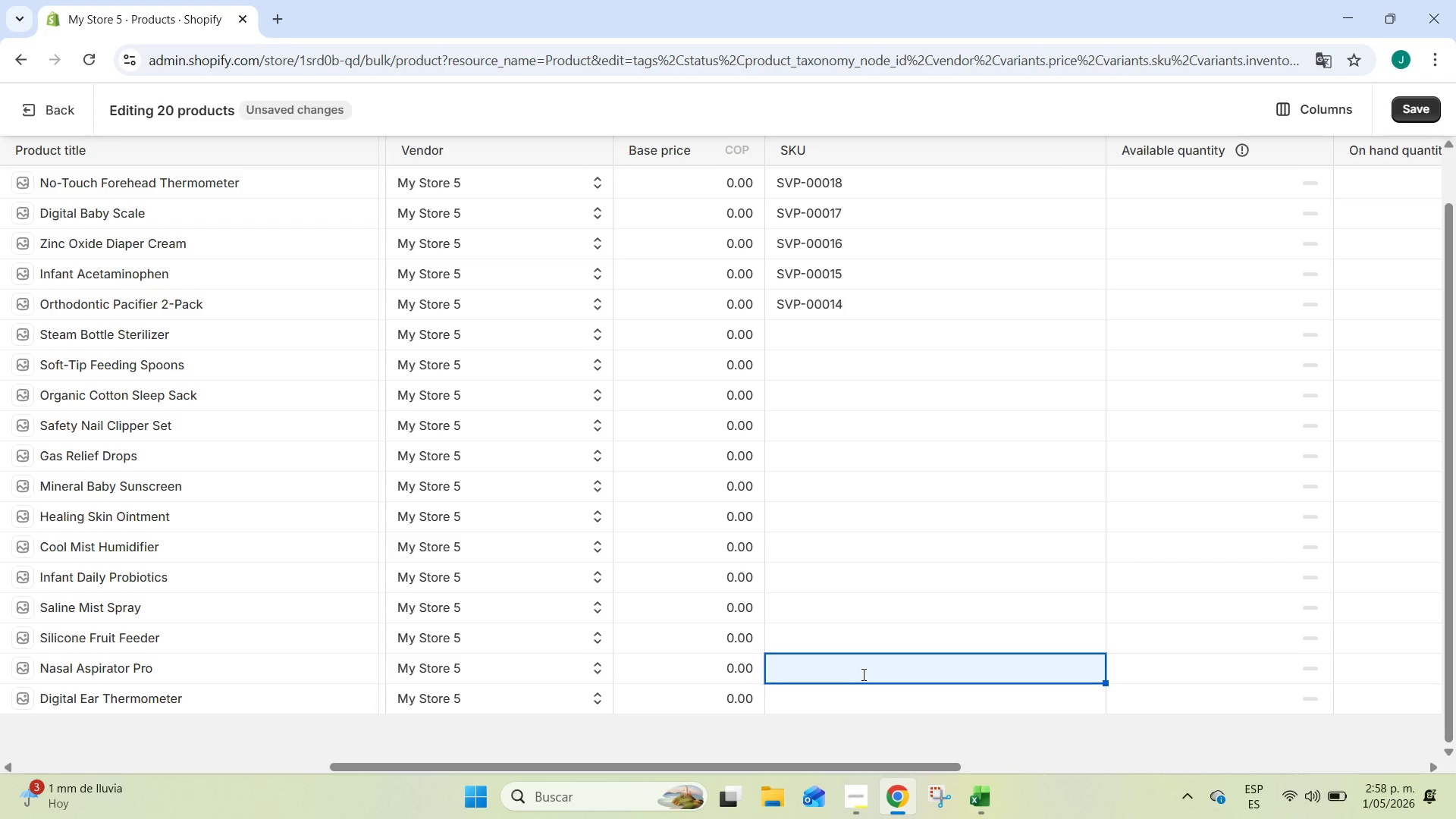 
key(Control+V)
 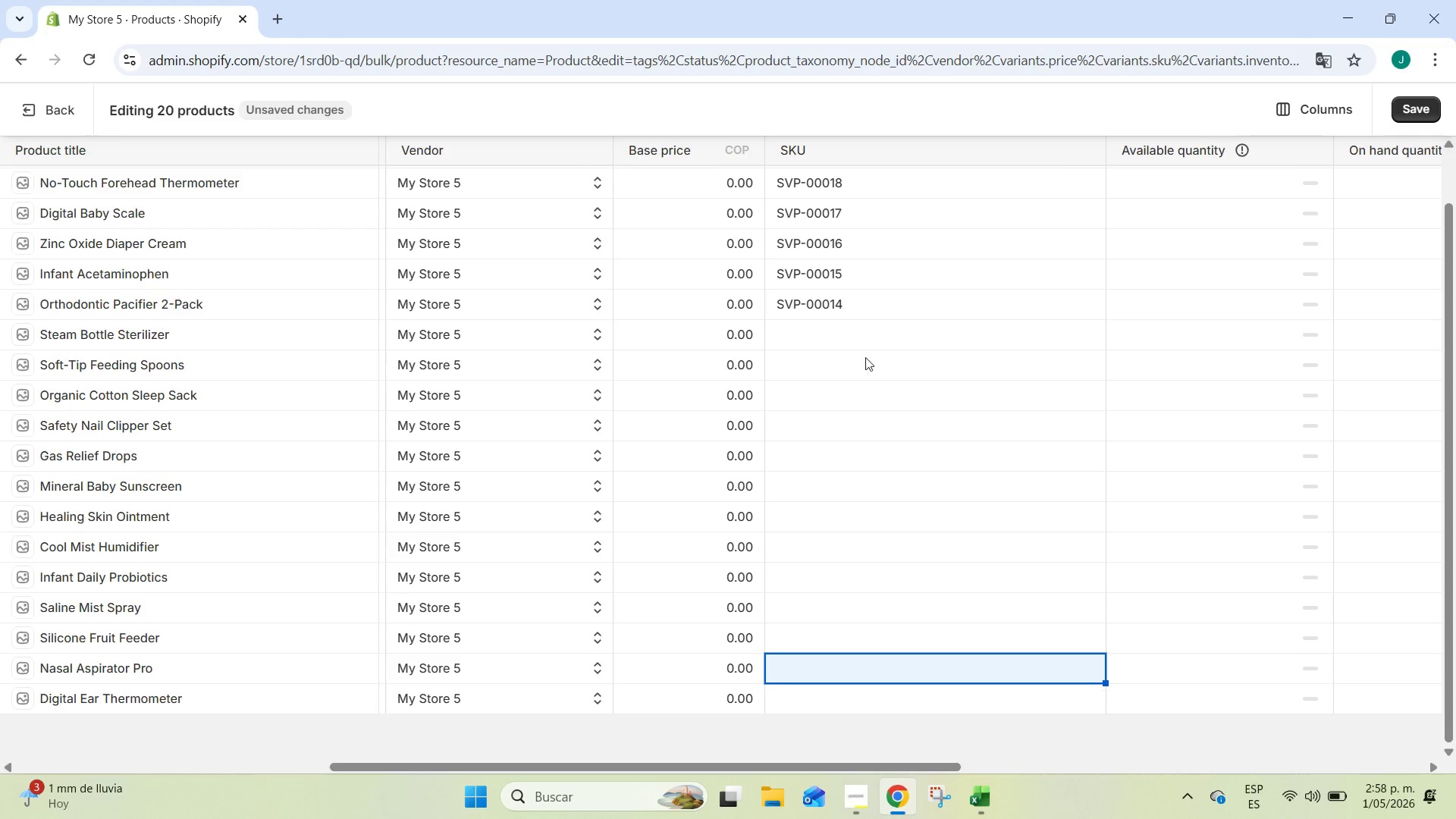 
key(Alt+AltLeft)
 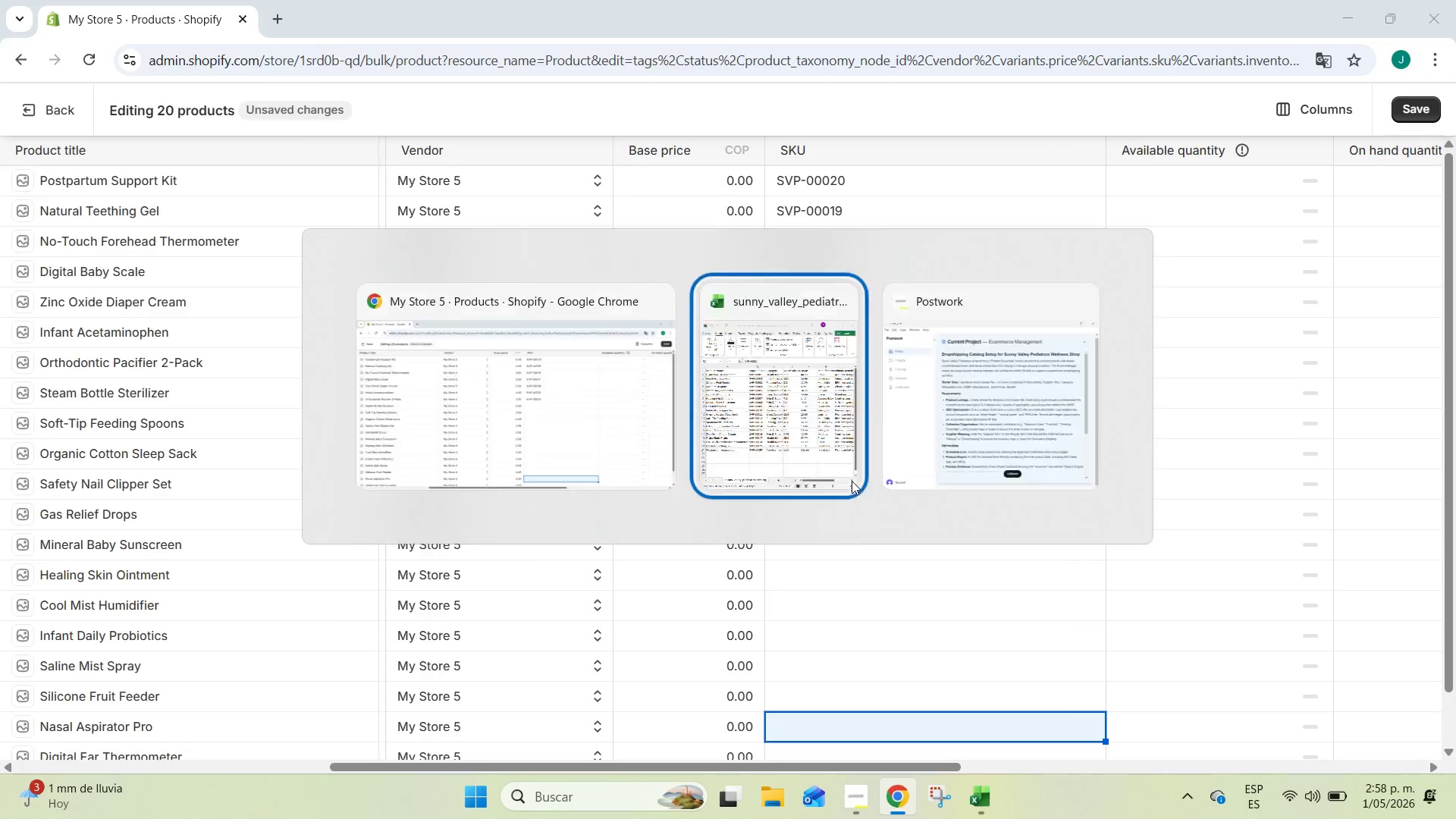 
scroll: coordinate [852, 481], scroll_direction: up, amount: 10.0
 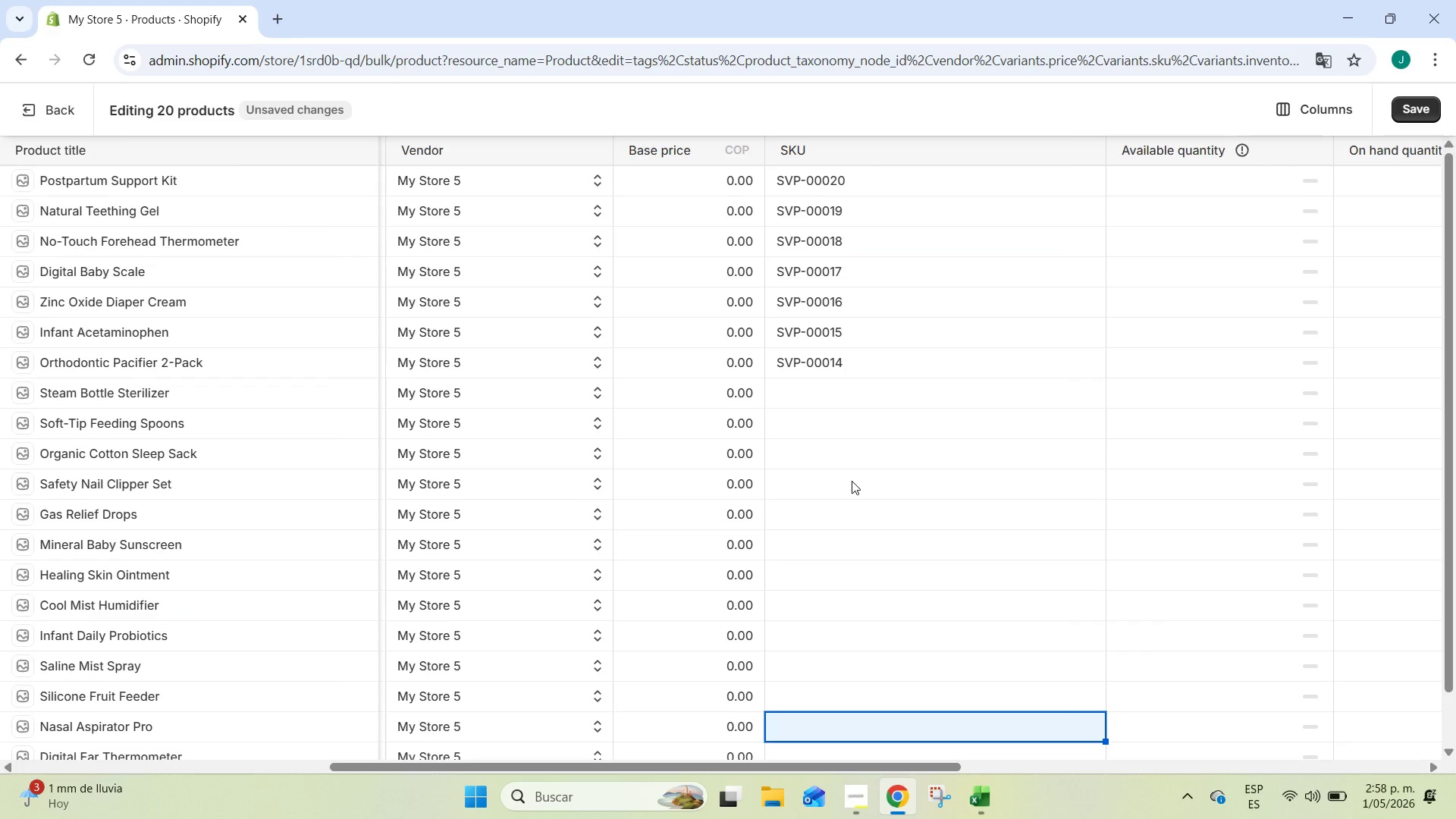 
key(Alt+Tab)
 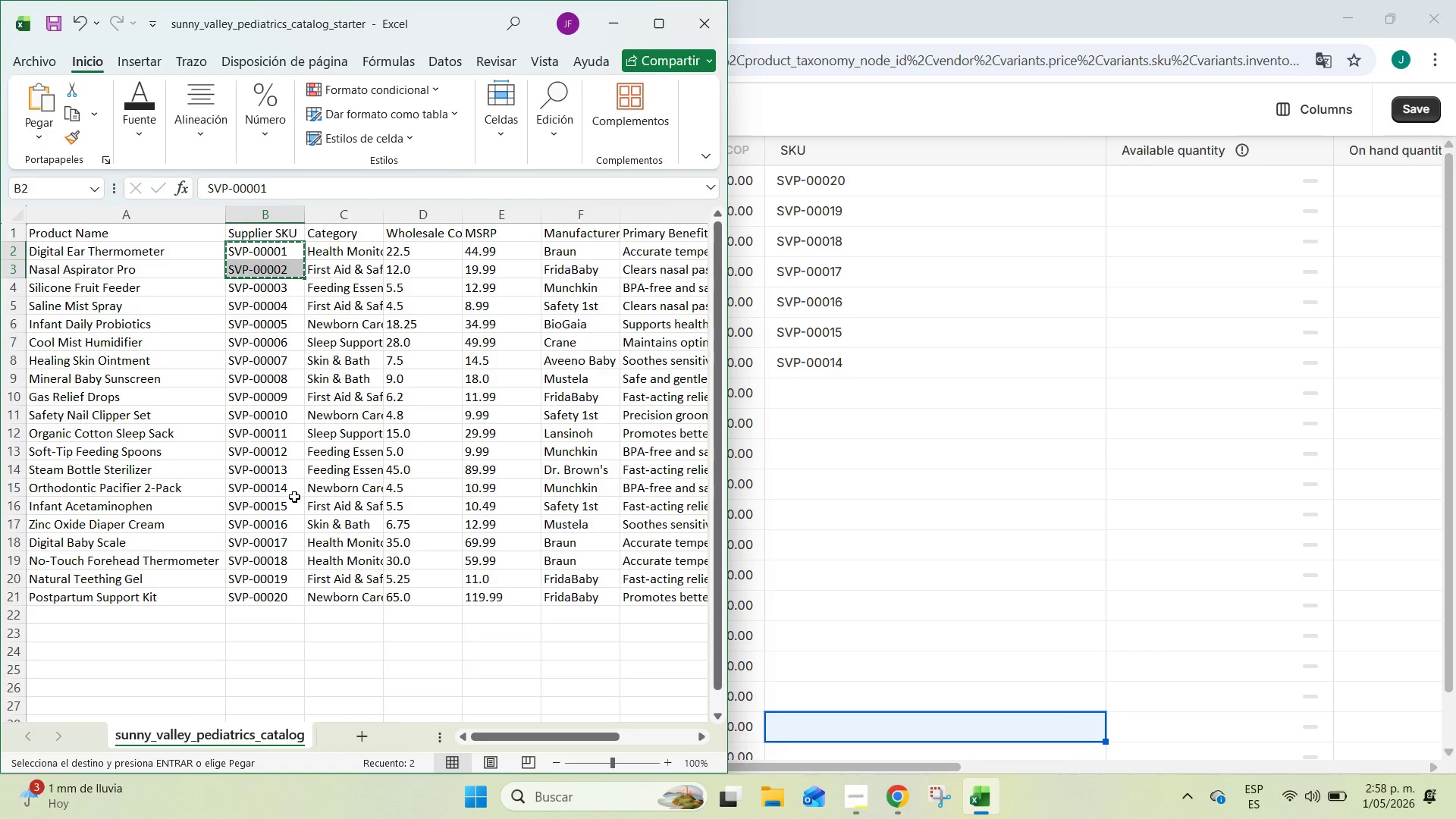 
left_click([273, 469])
 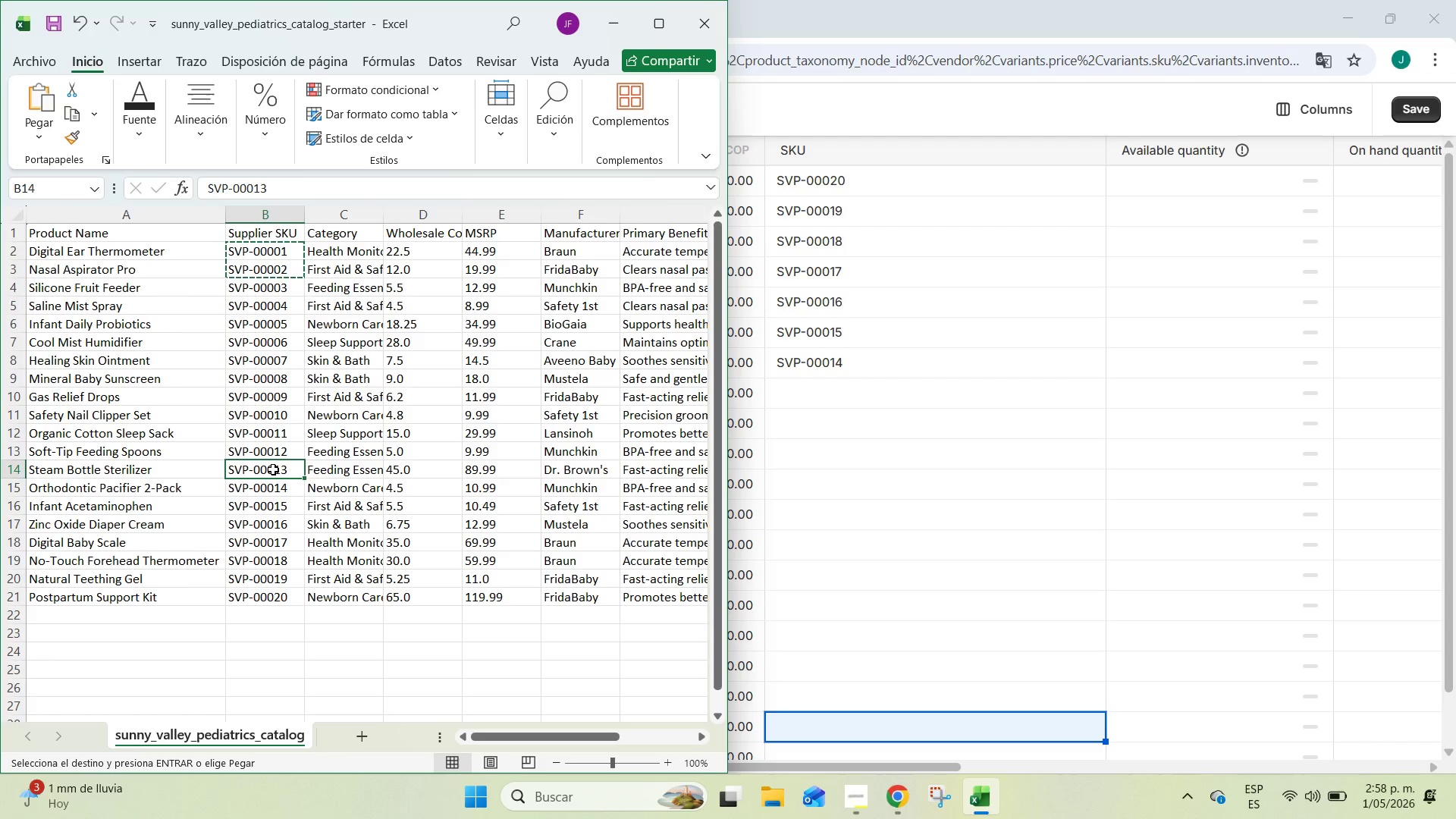 
key(Control+C)
 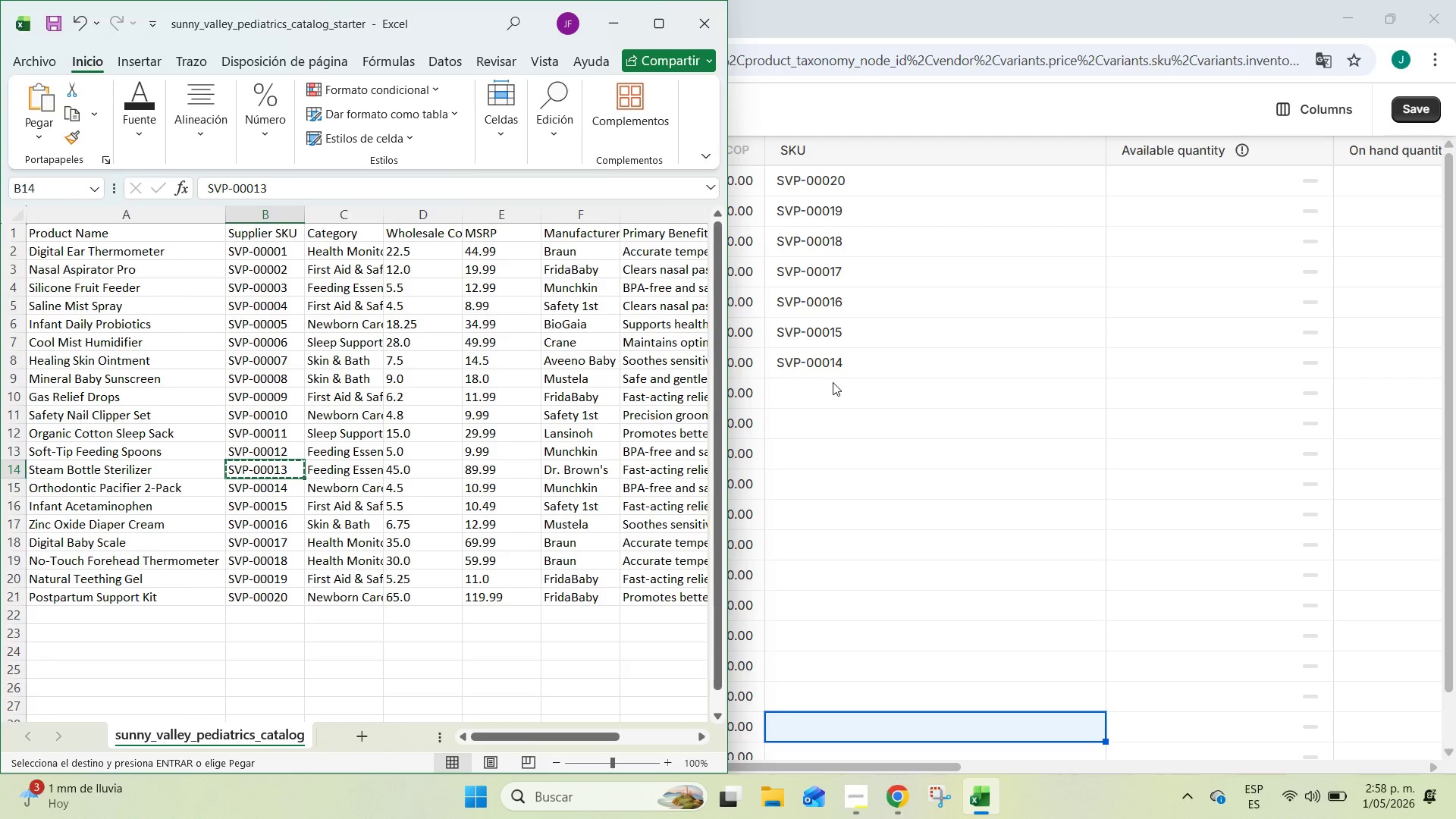 
left_click([833, 382])
 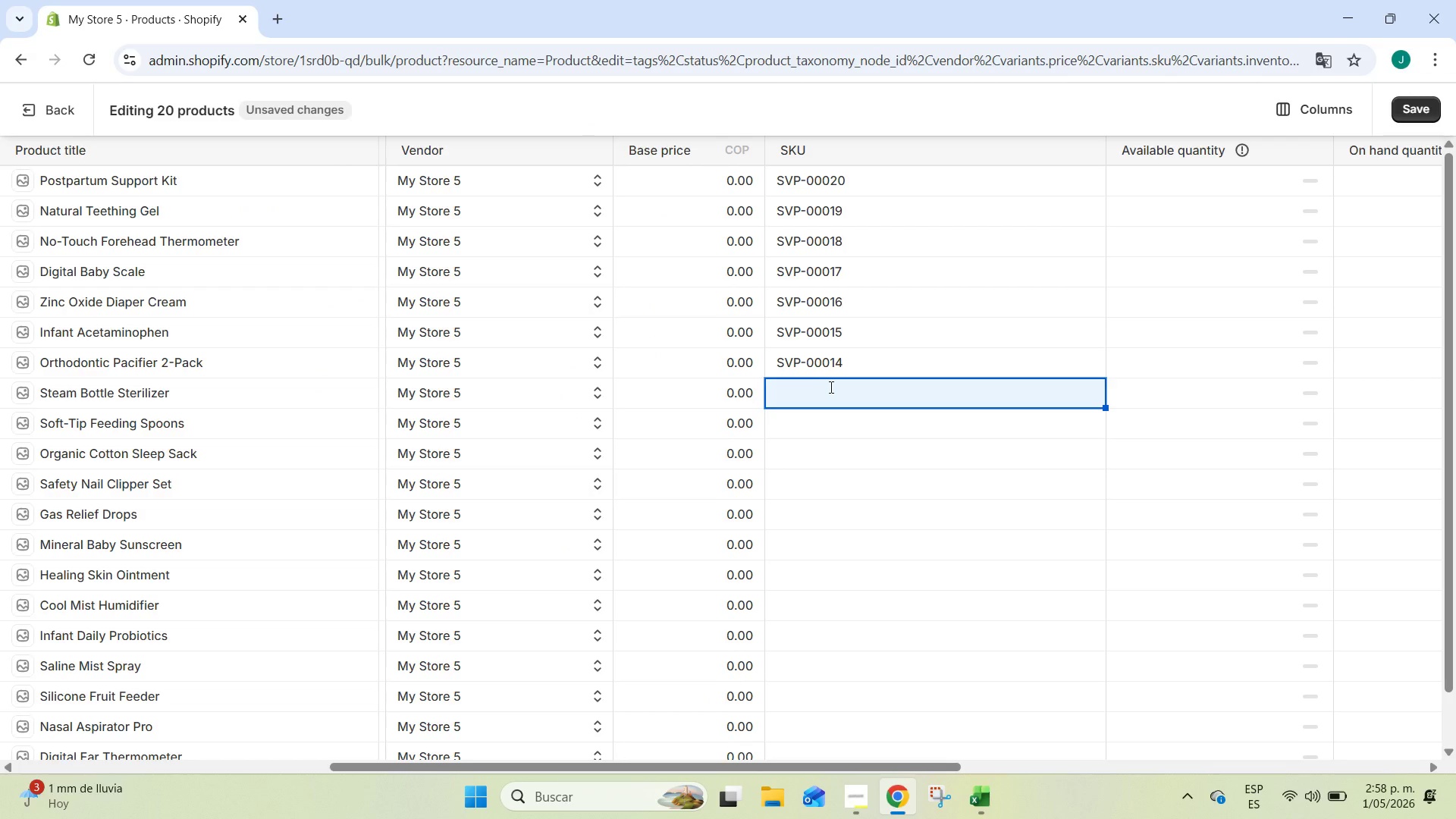 
key(Control+ControlLeft)
 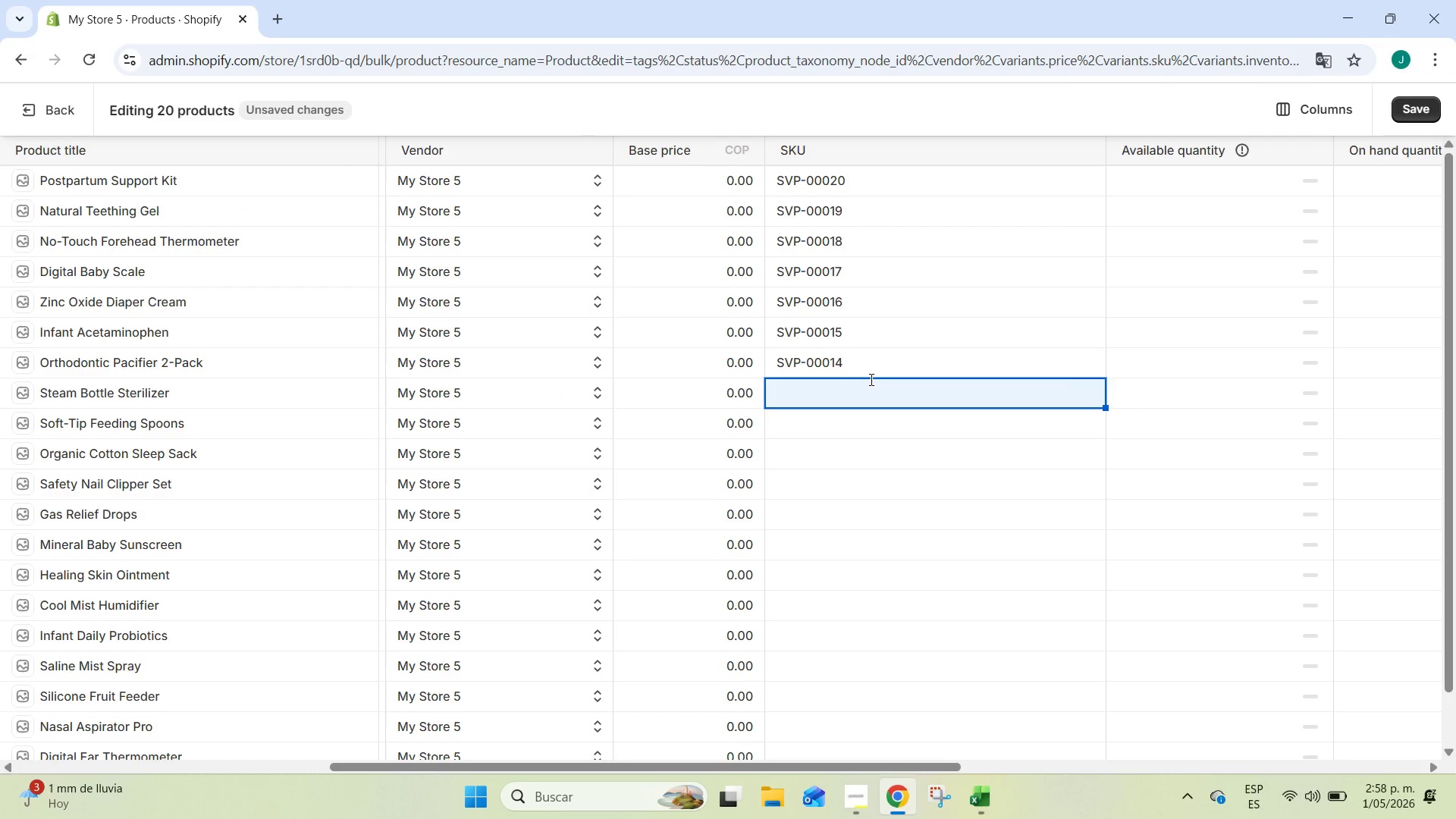 
key(Control+V)
 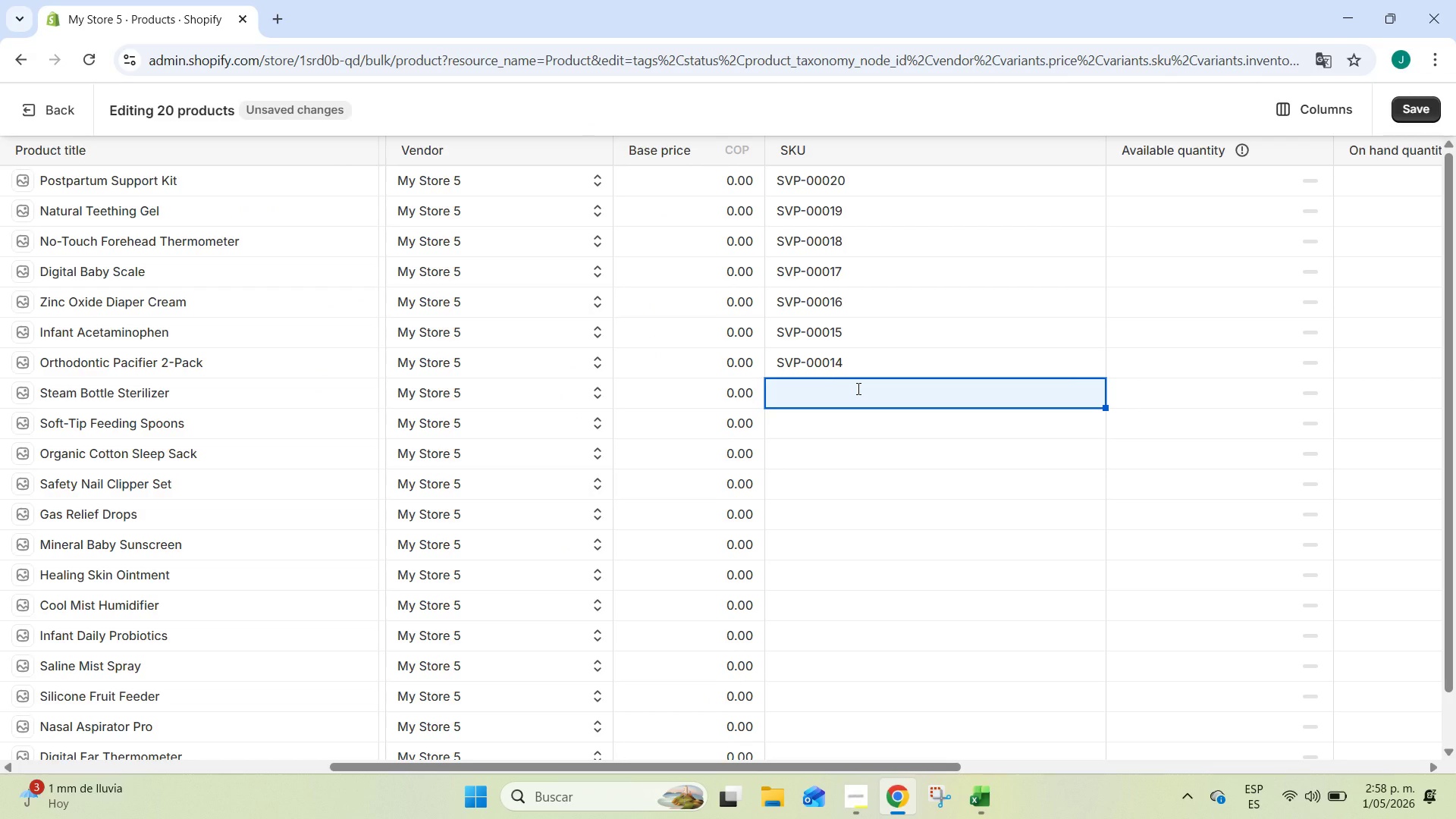 
double_click([857, 388])
 